 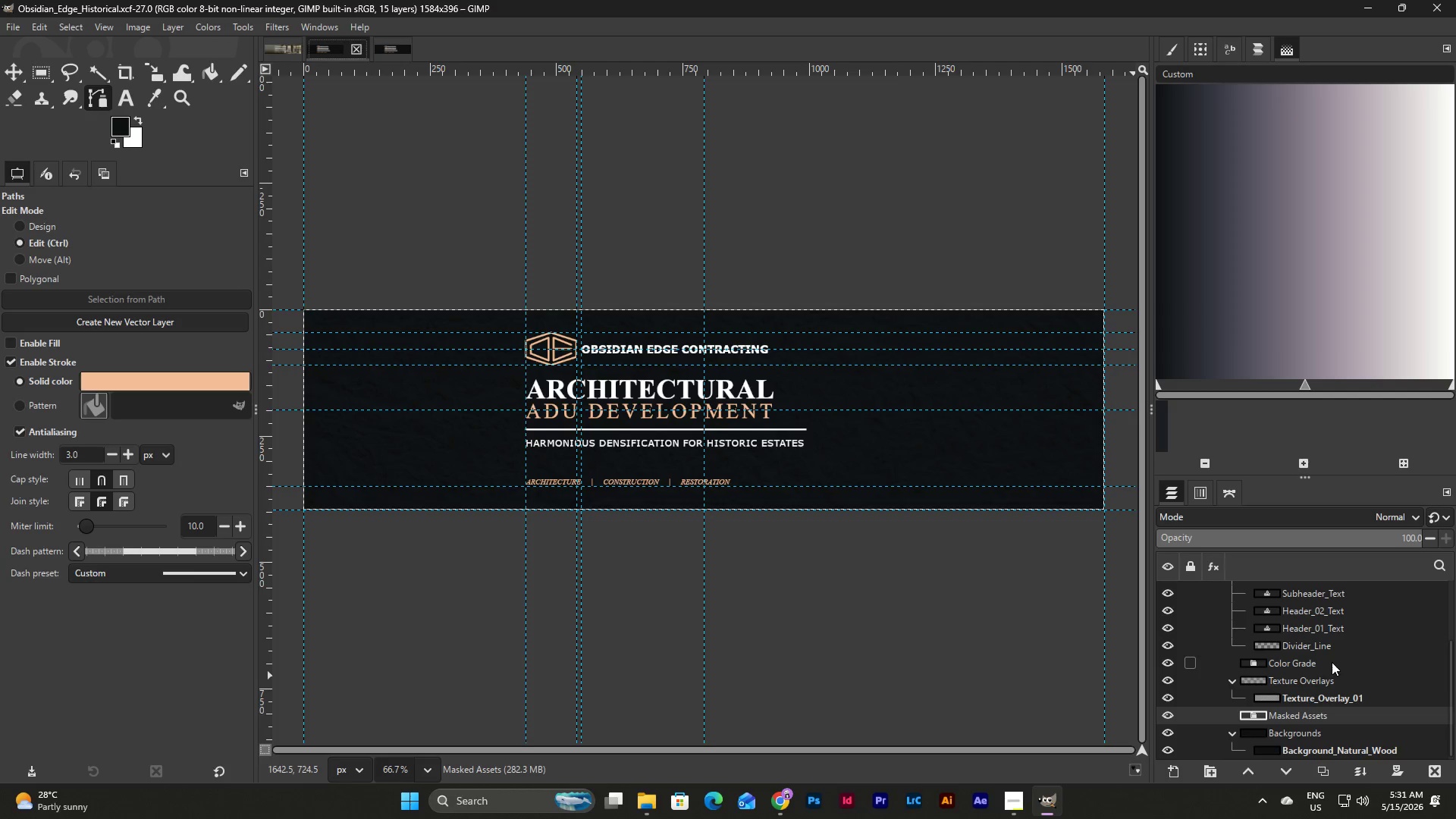 
scroll: coordinate [1271, 627], scroll_direction: up, amount: 7.0
 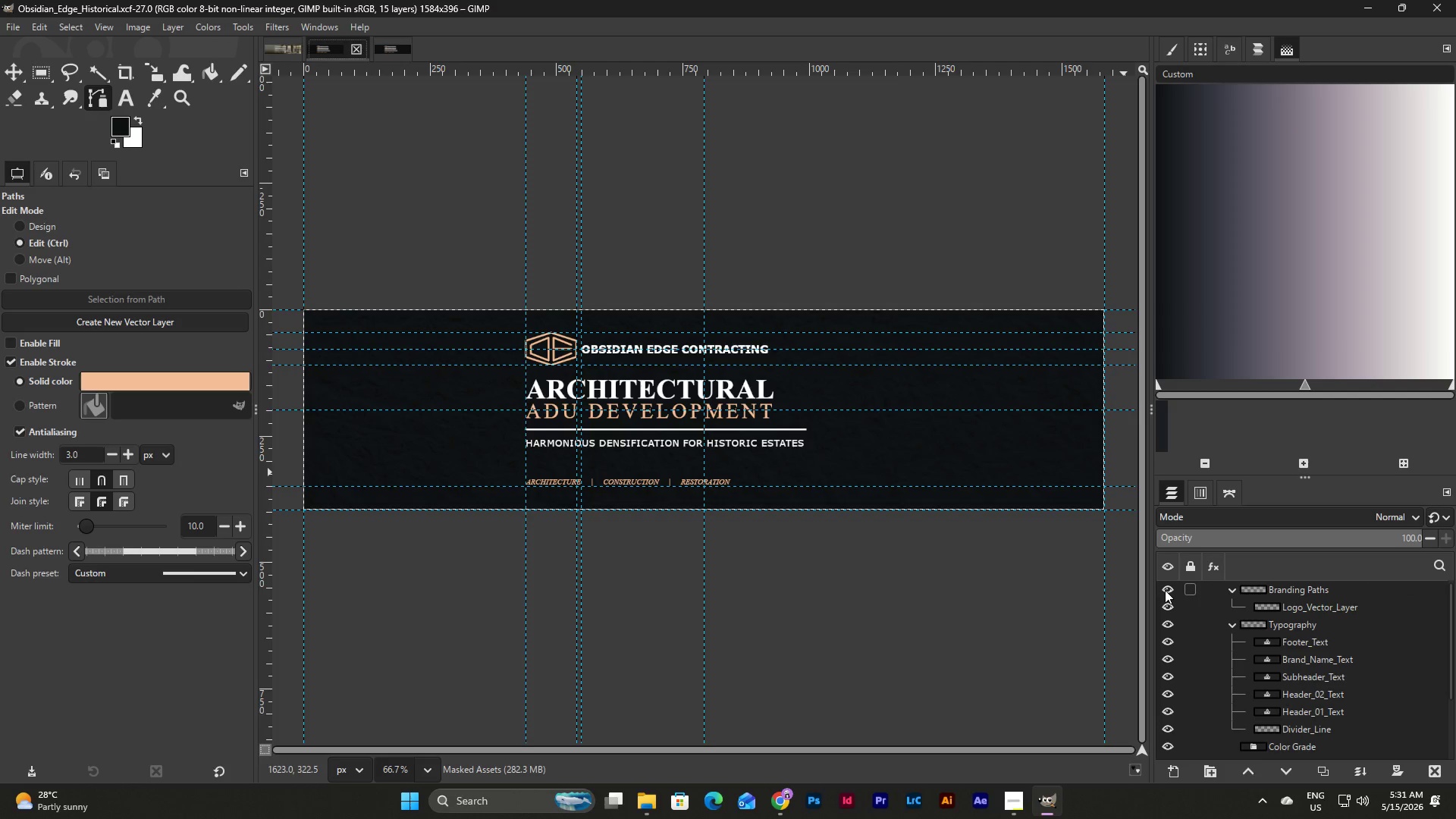 
left_click([1165, 590])
 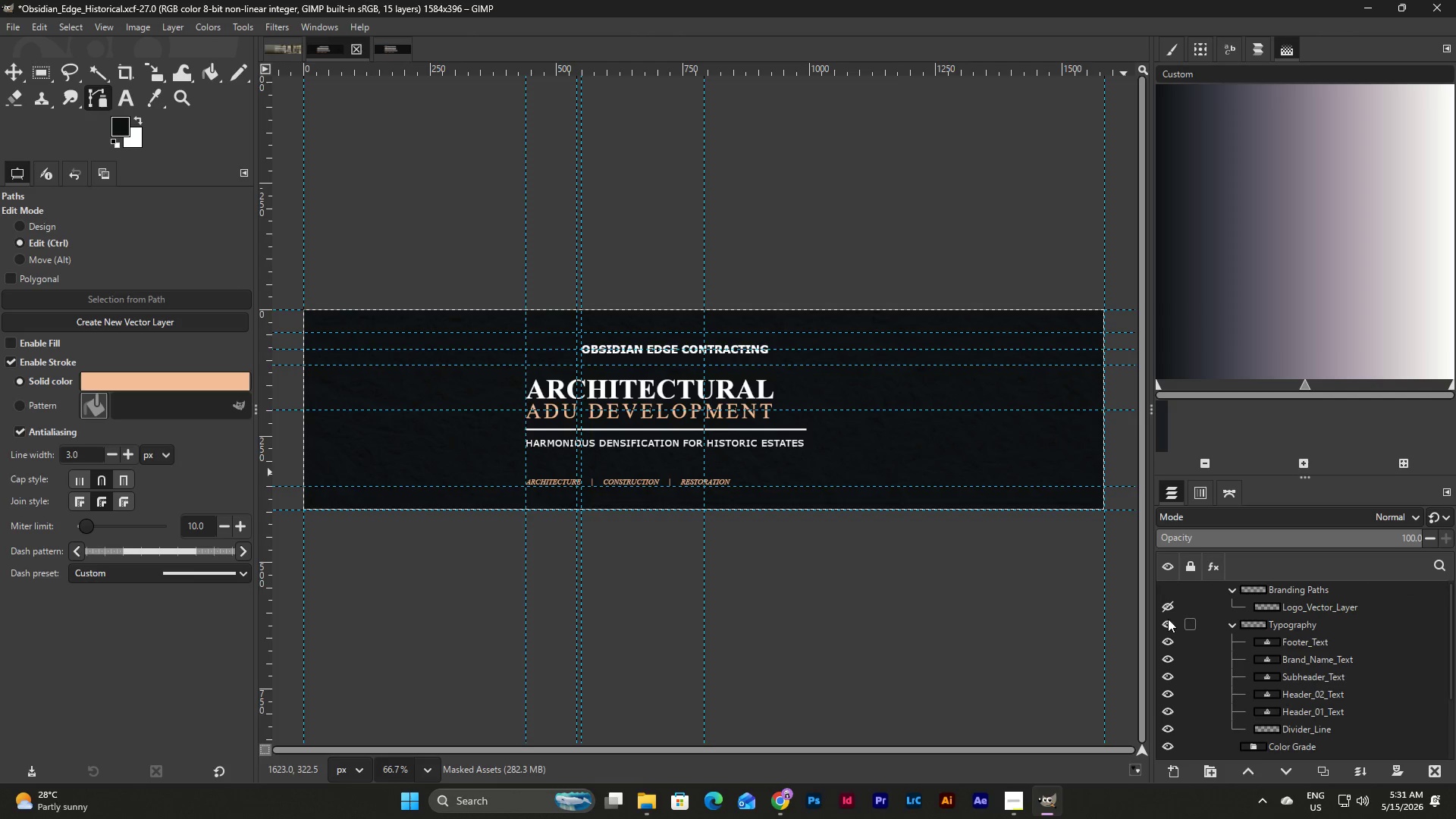 
left_click([1168, 626])
 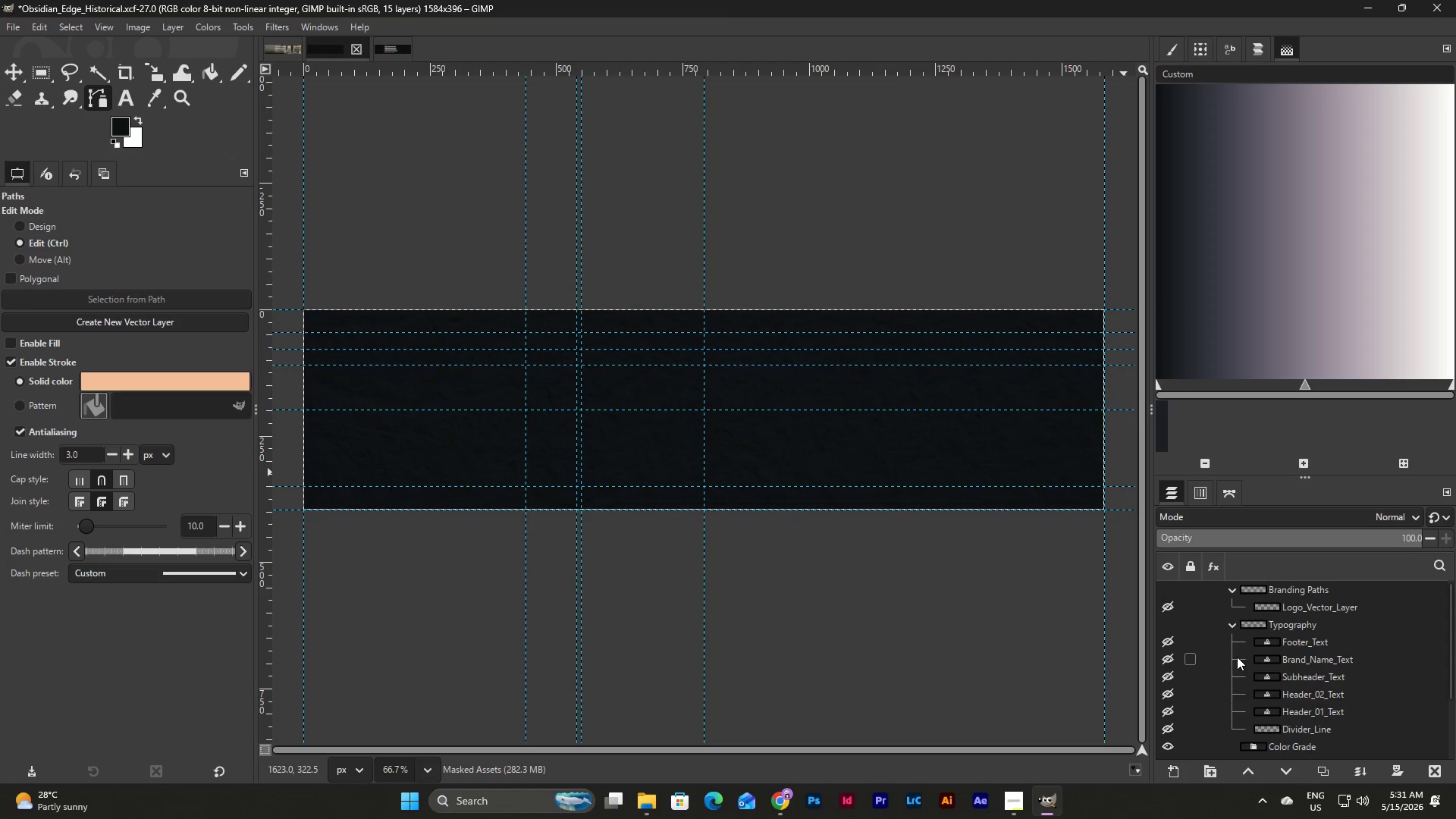 
scroll: coordinate [1237, 657], scroll_direction: down, amount: 2.0
 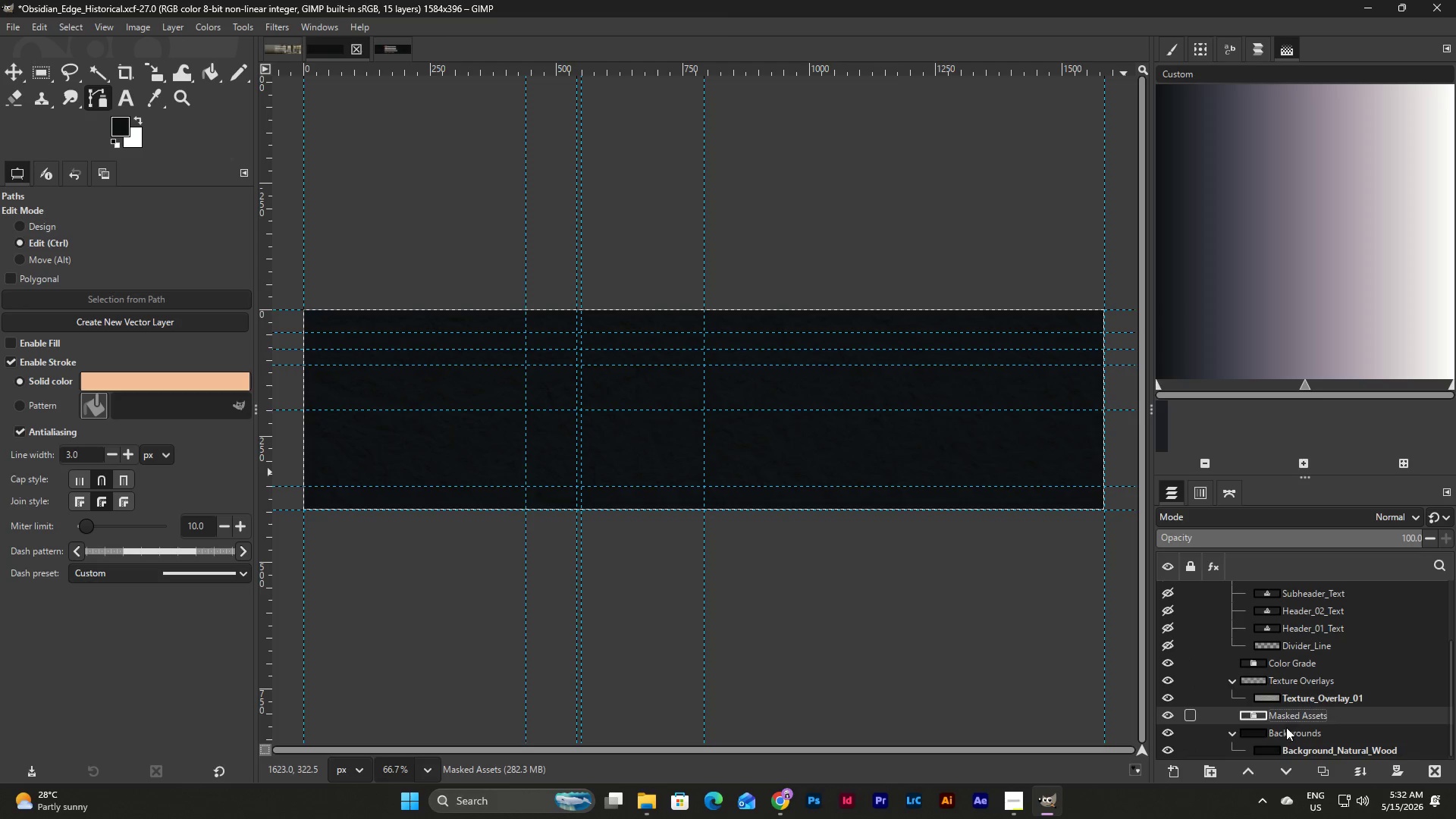 
left_click([1288, 733])
 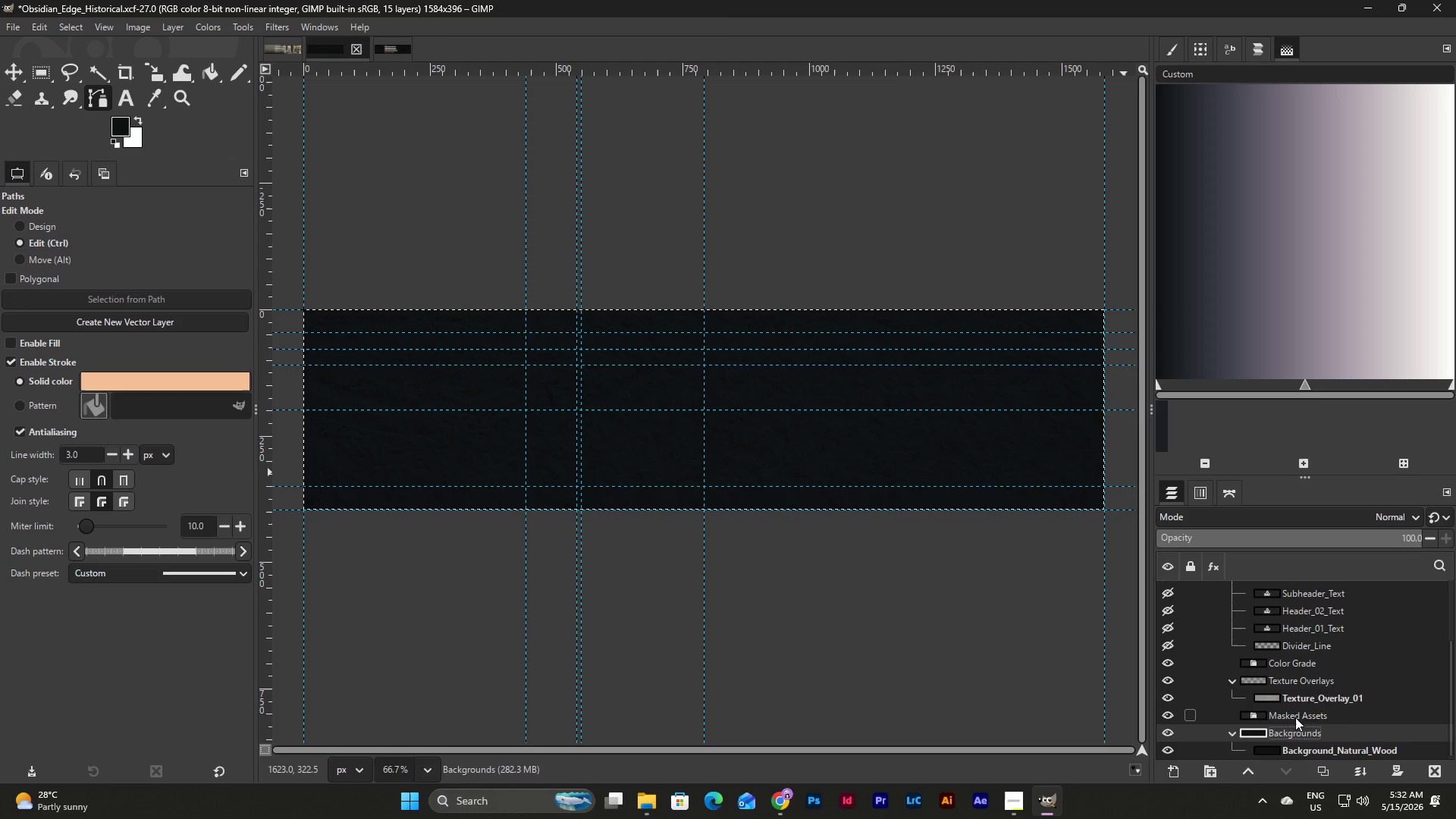 
left_click([1295, 716])
 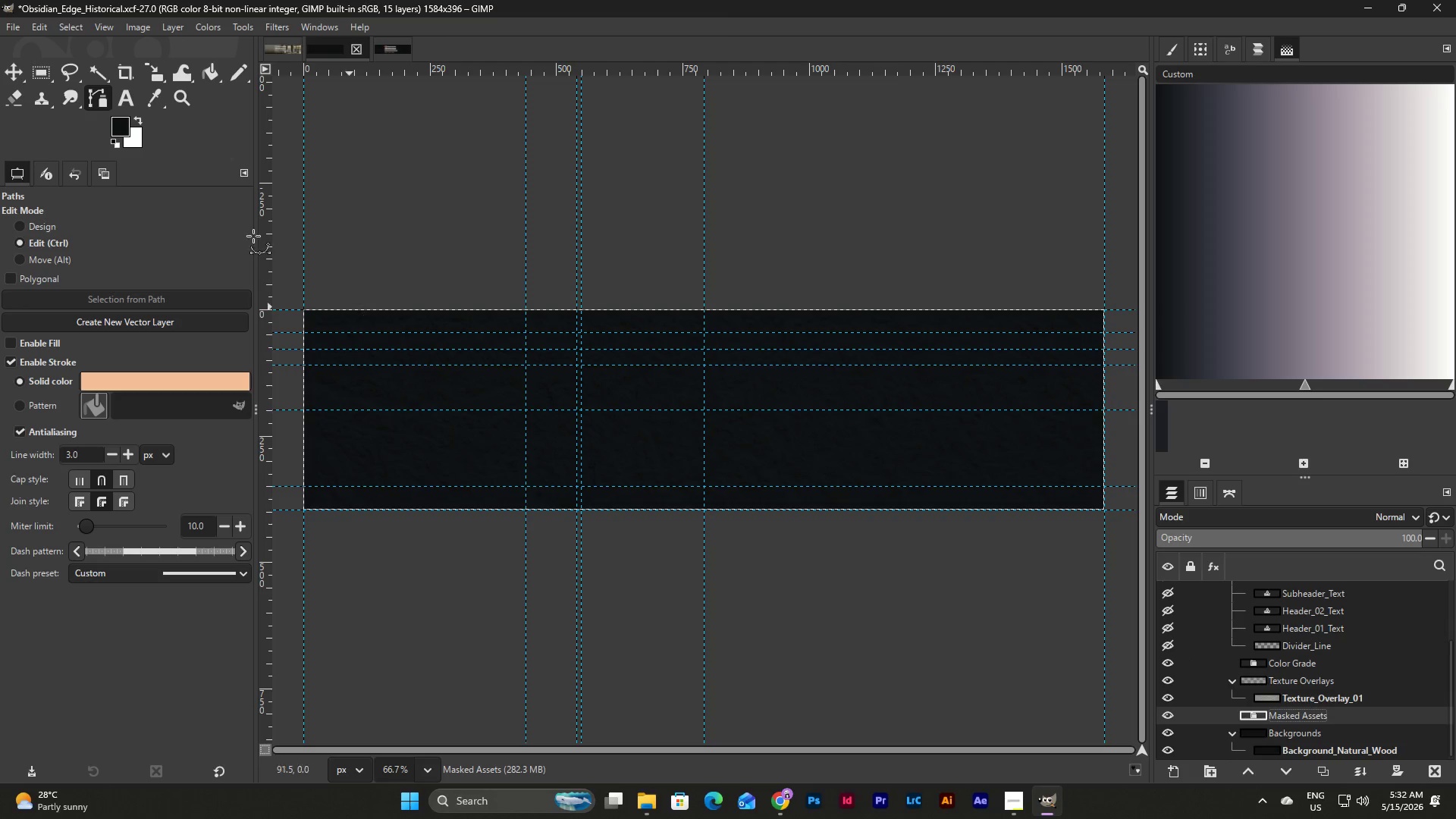 
left_click([8, 27])
 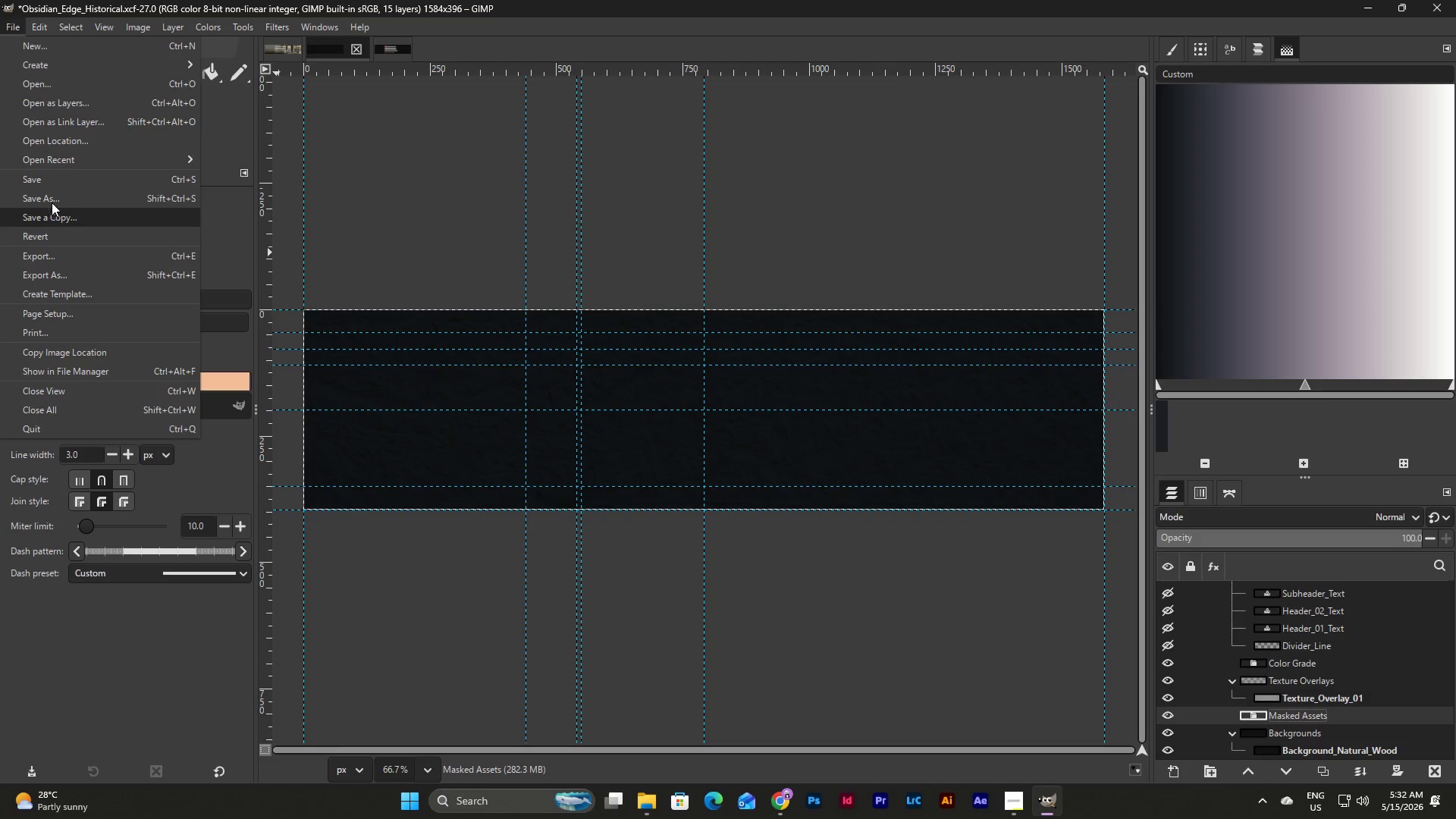 
wait(6.45)
 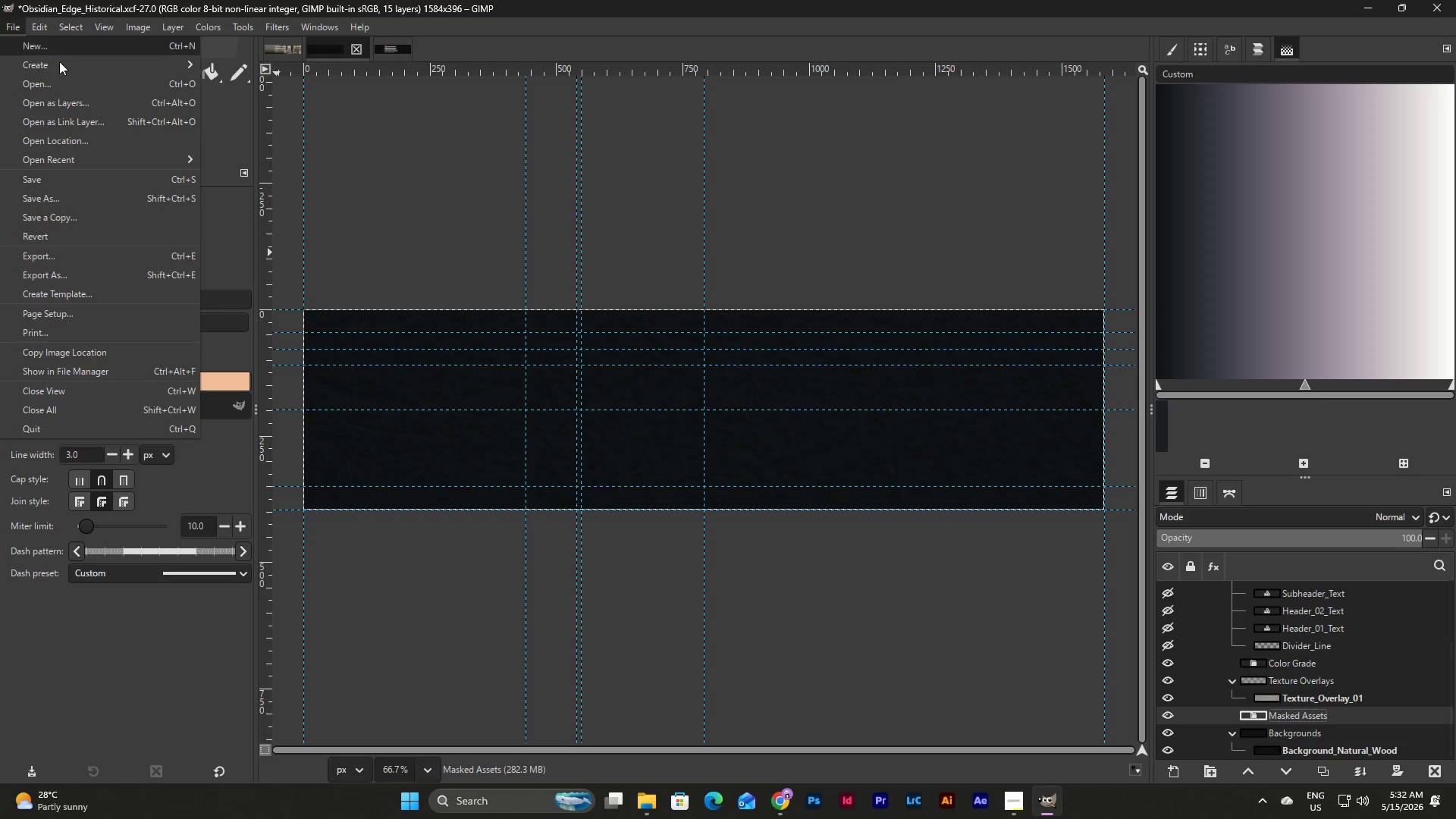 
left_click([78, 102])
 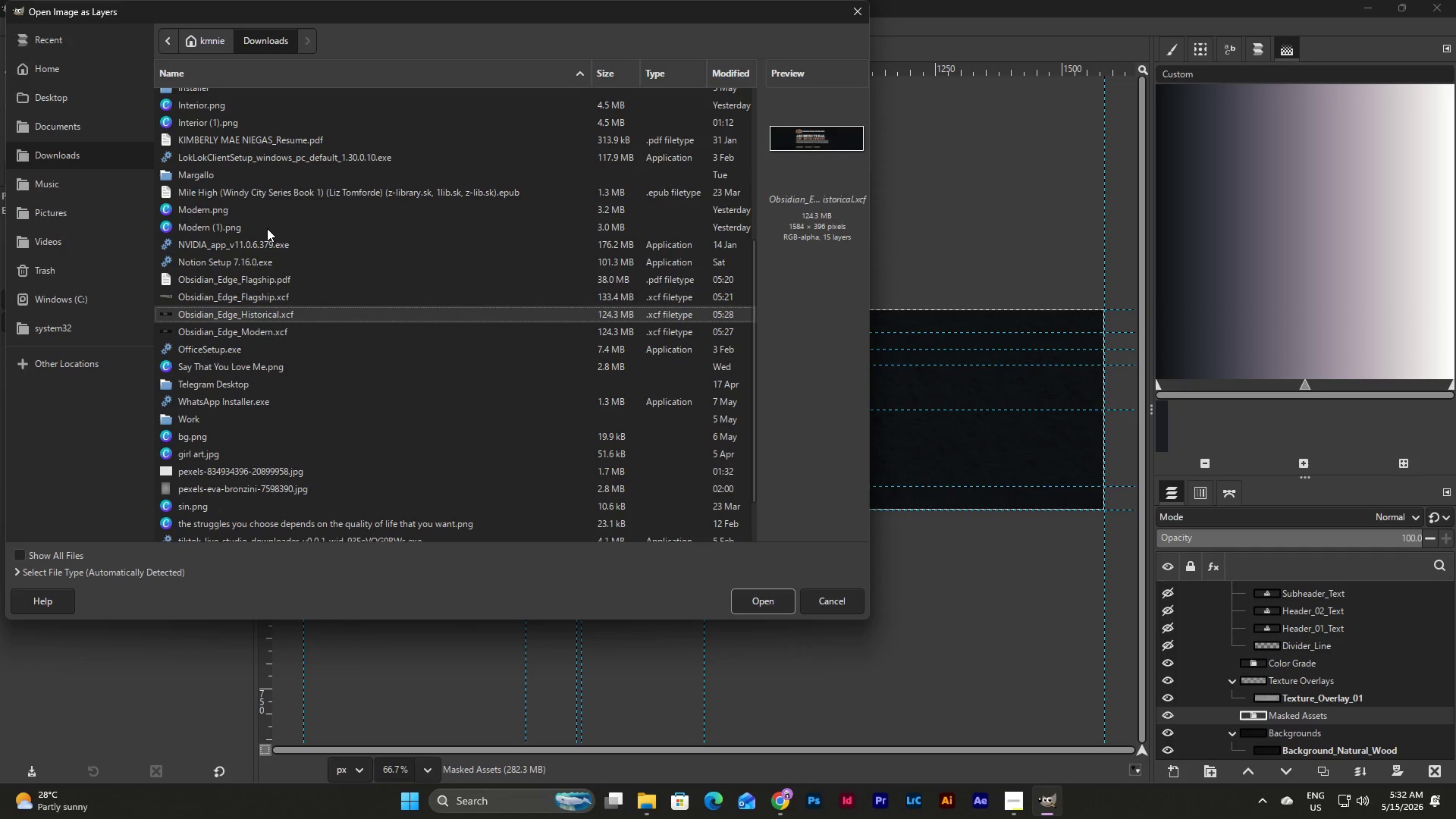 
scroll: coordinate [268, 221], scroll_direction: up, amount: 7.0
 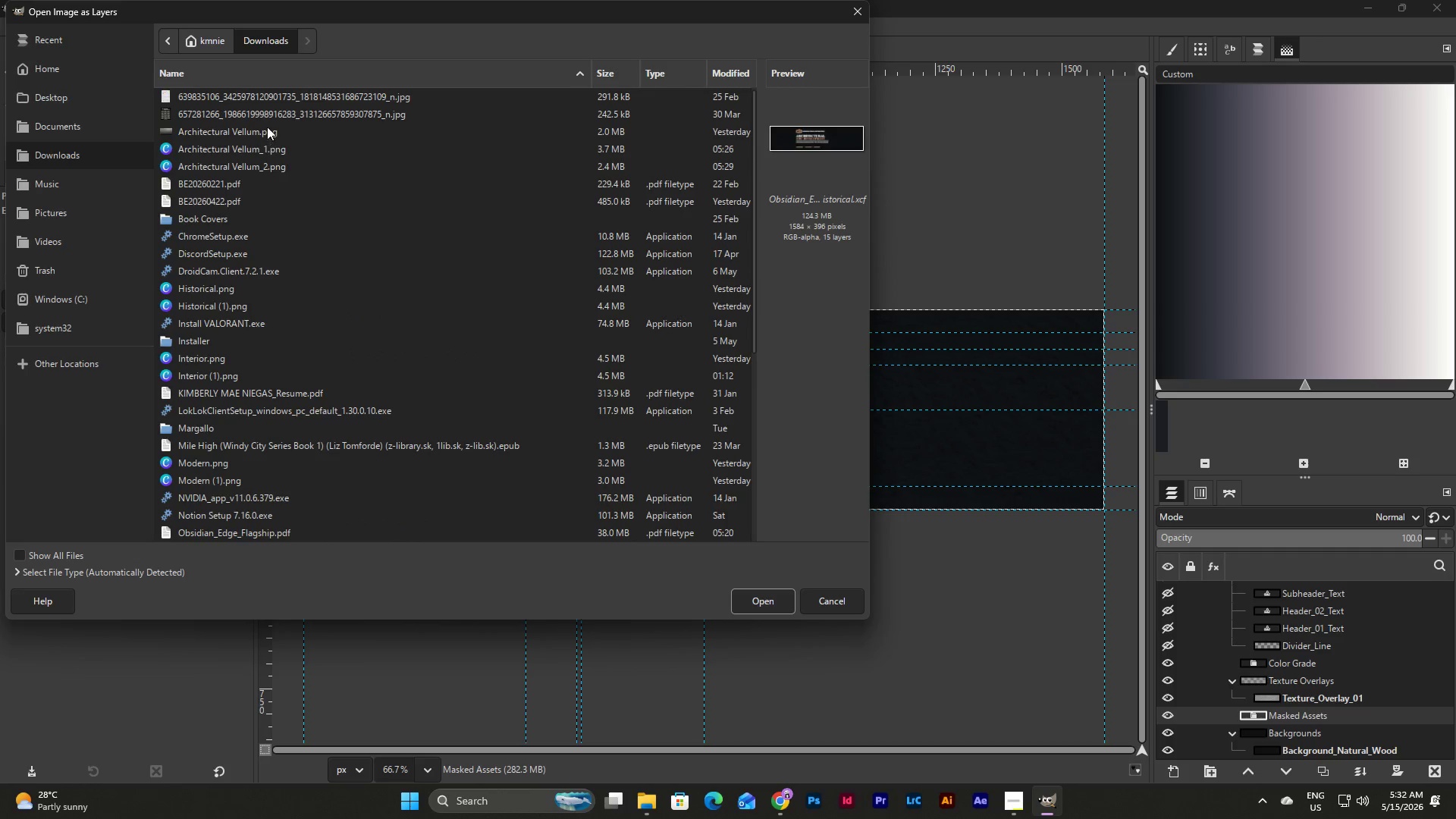 
left_click([265, 123])
 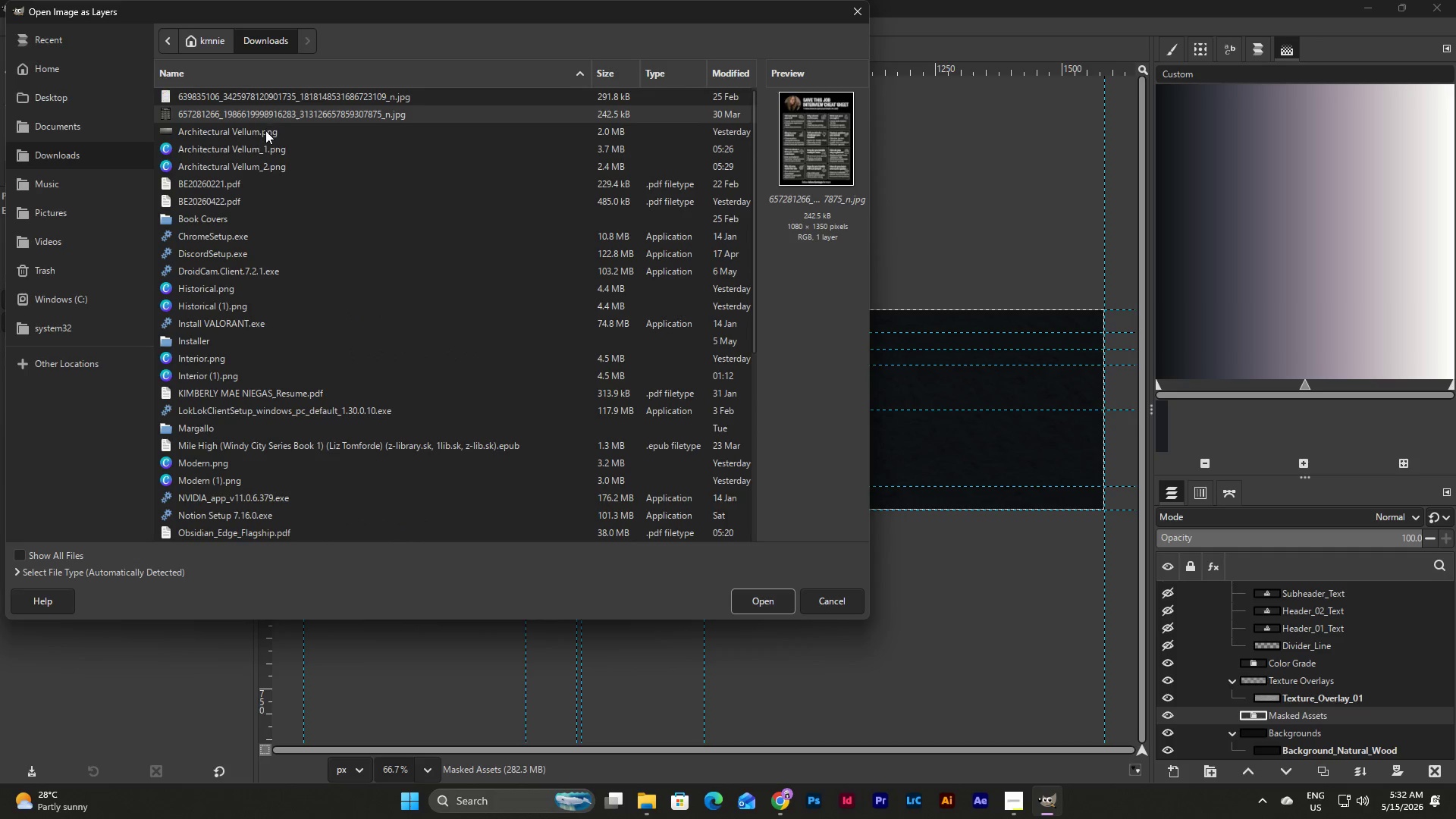 
left_click([265, 131])
 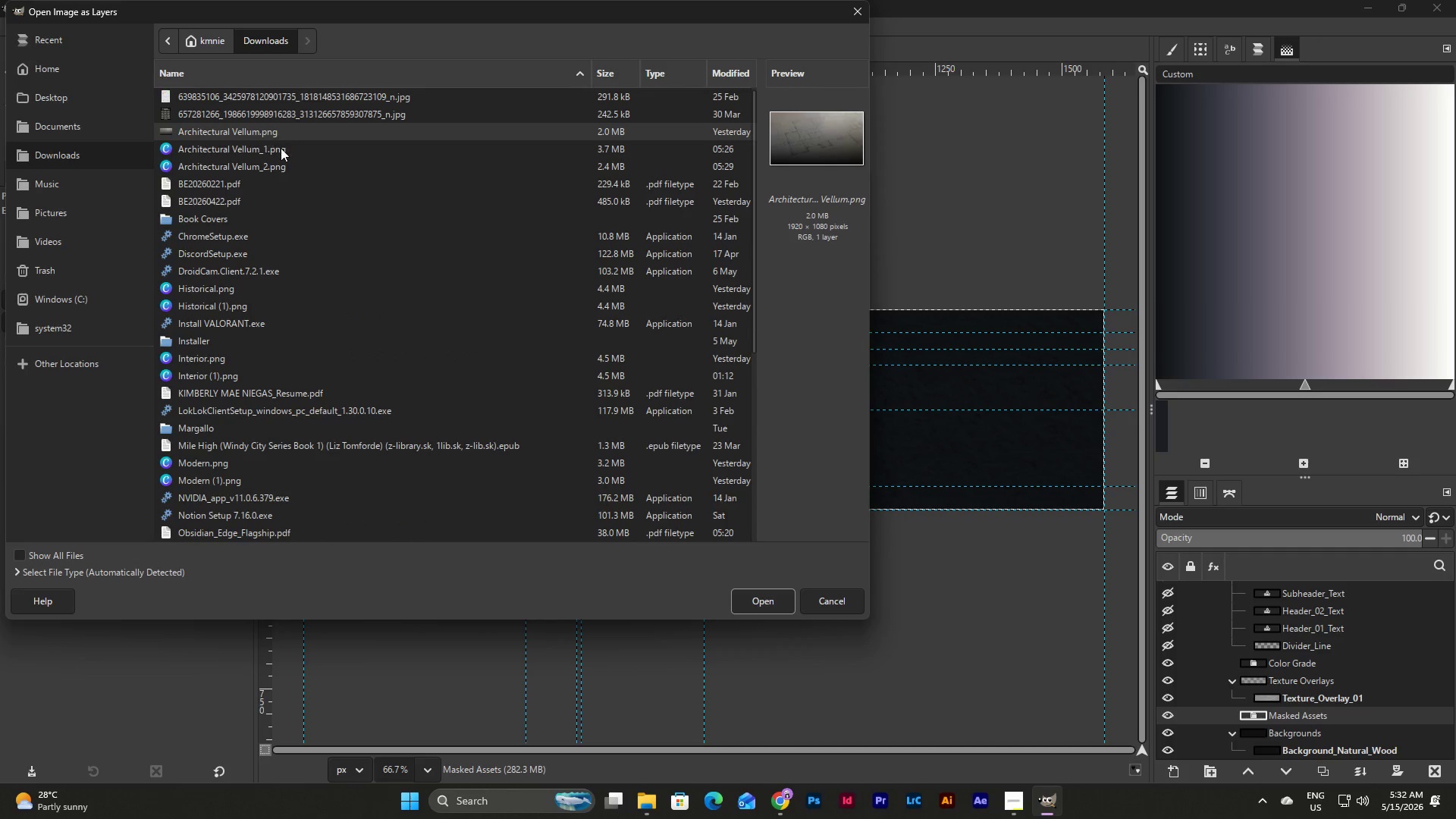 
left_click([281, 149])
 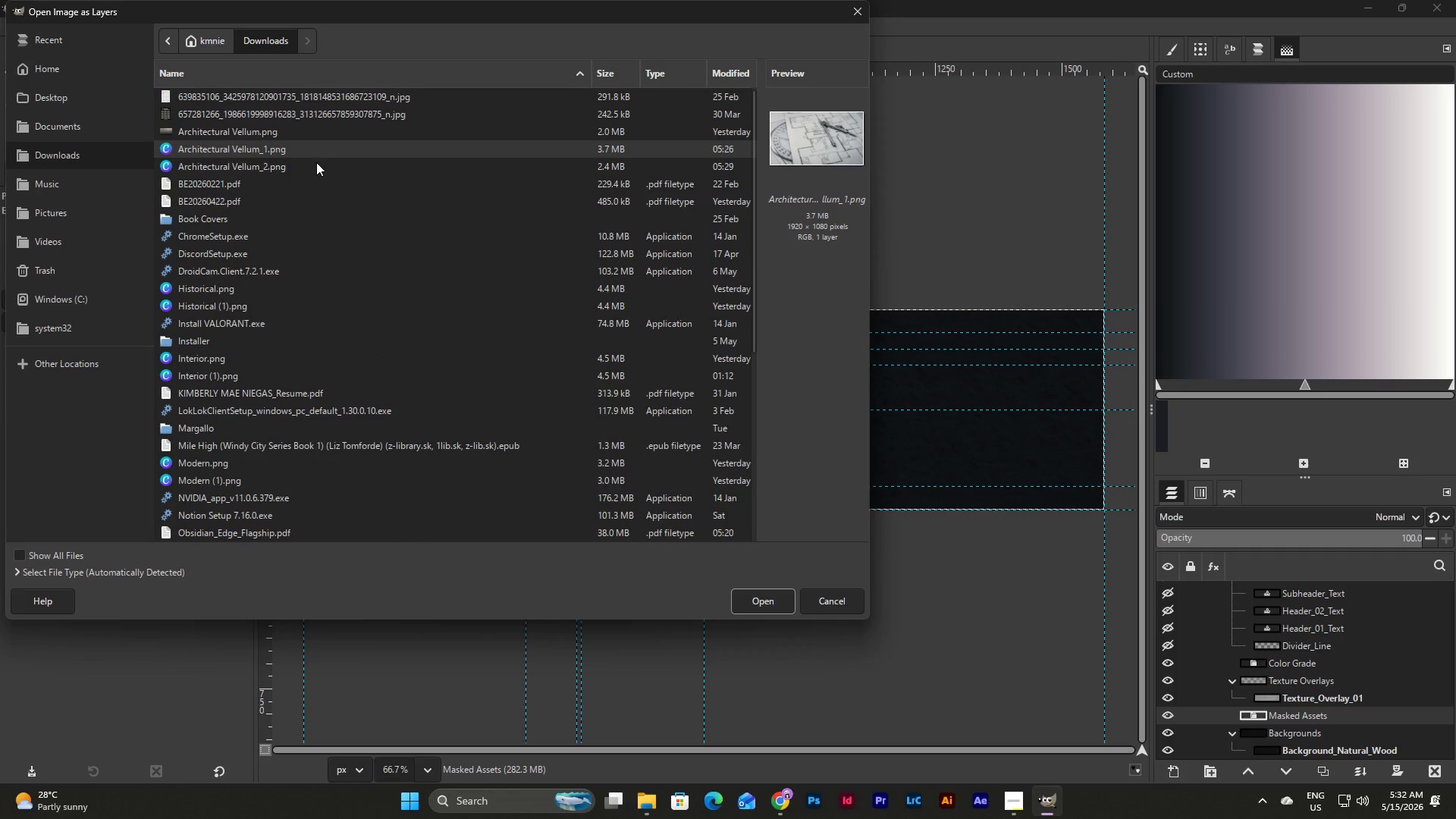 
left_click([275, 168])
 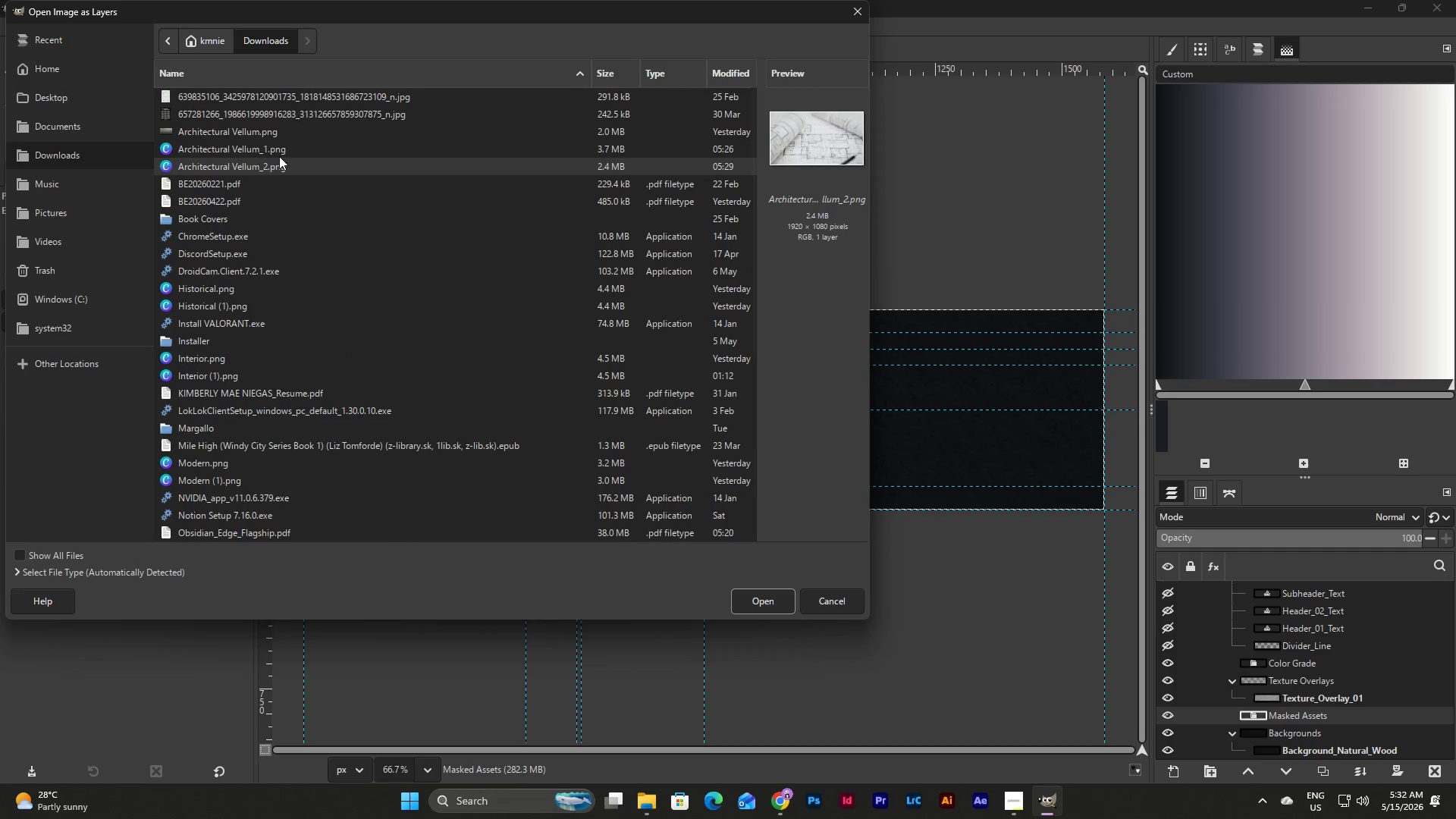 
left_click([279, 154])
 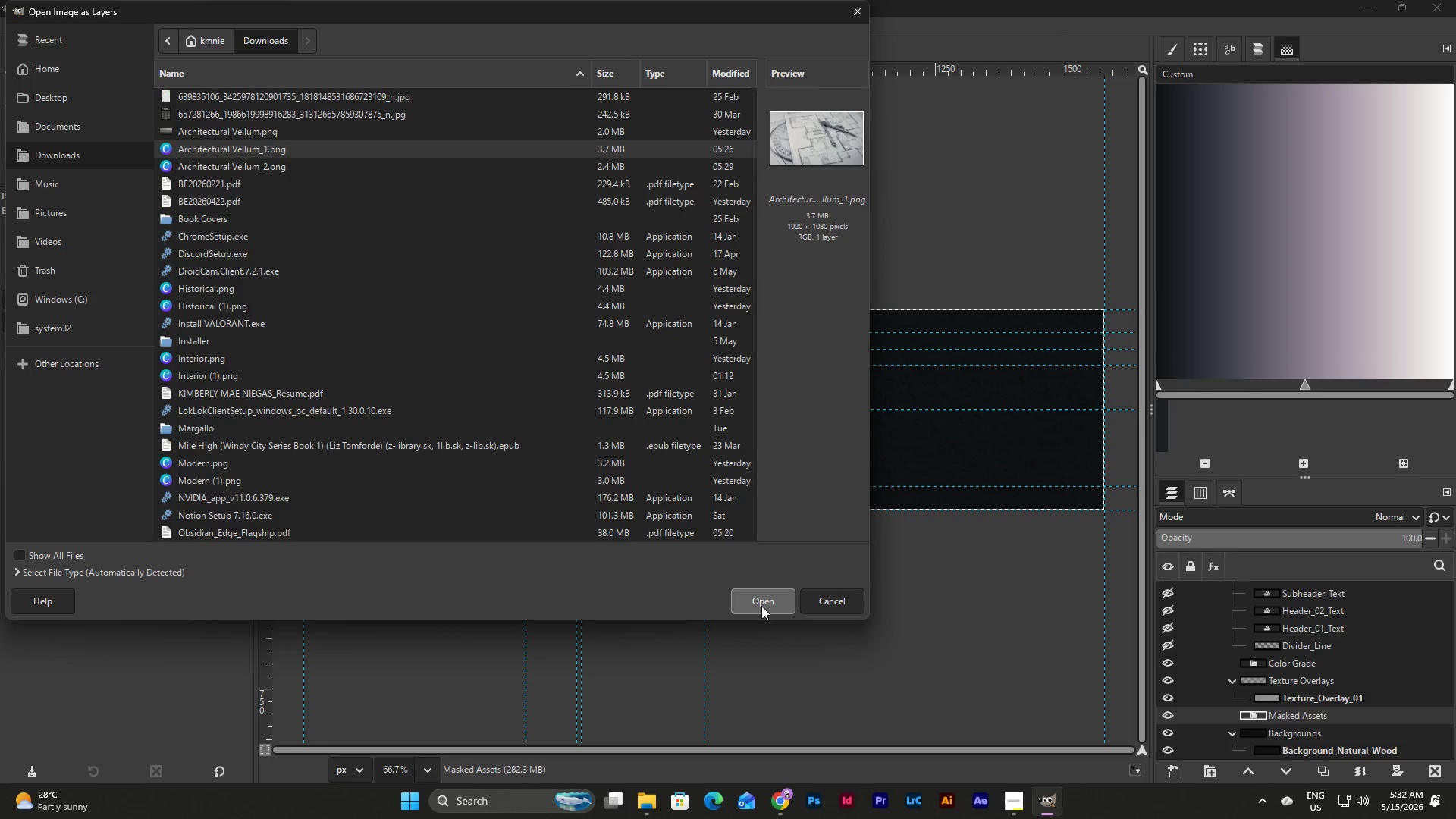 
left_click([761, 606])
 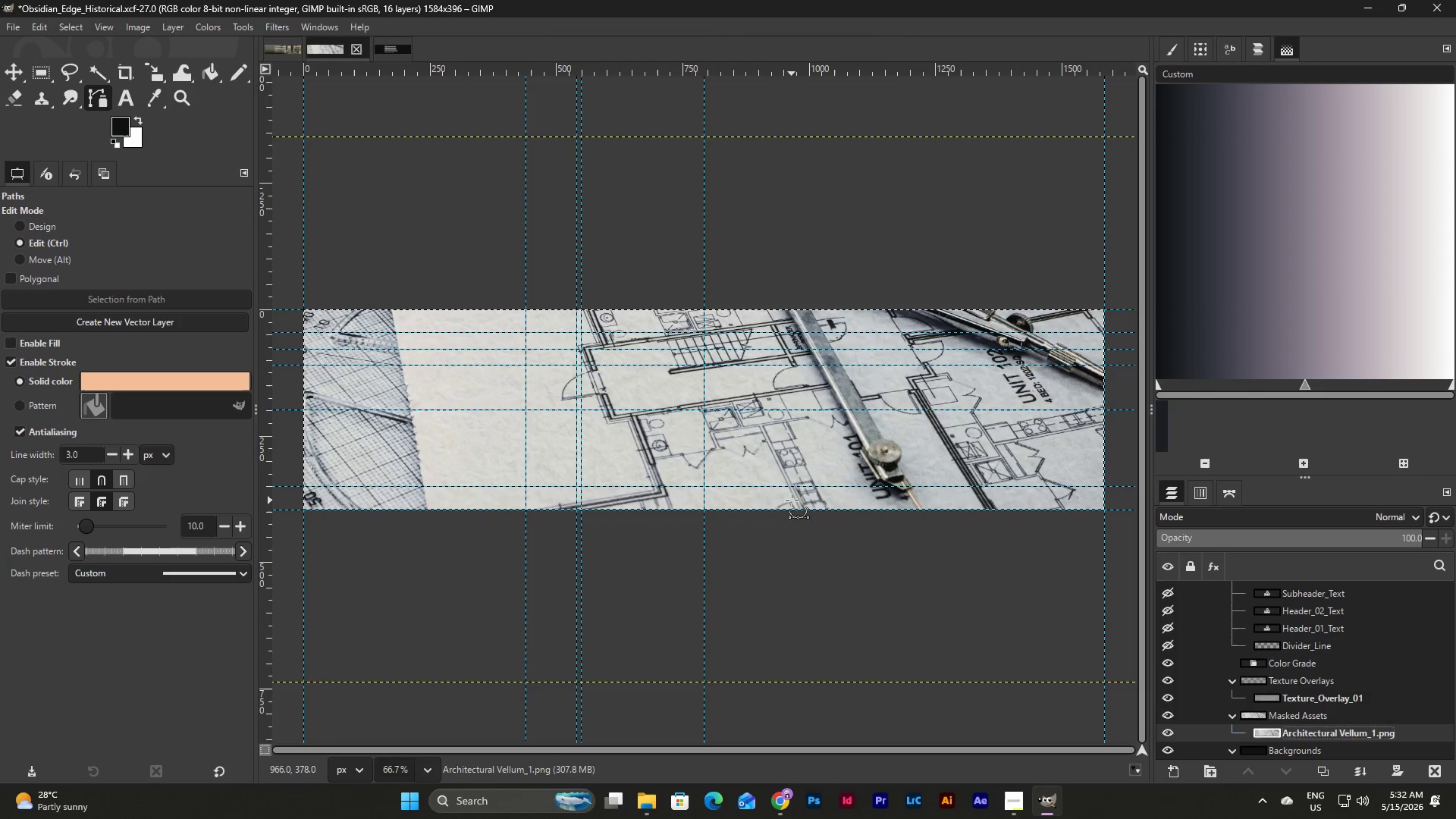 
key(Shift+S)
 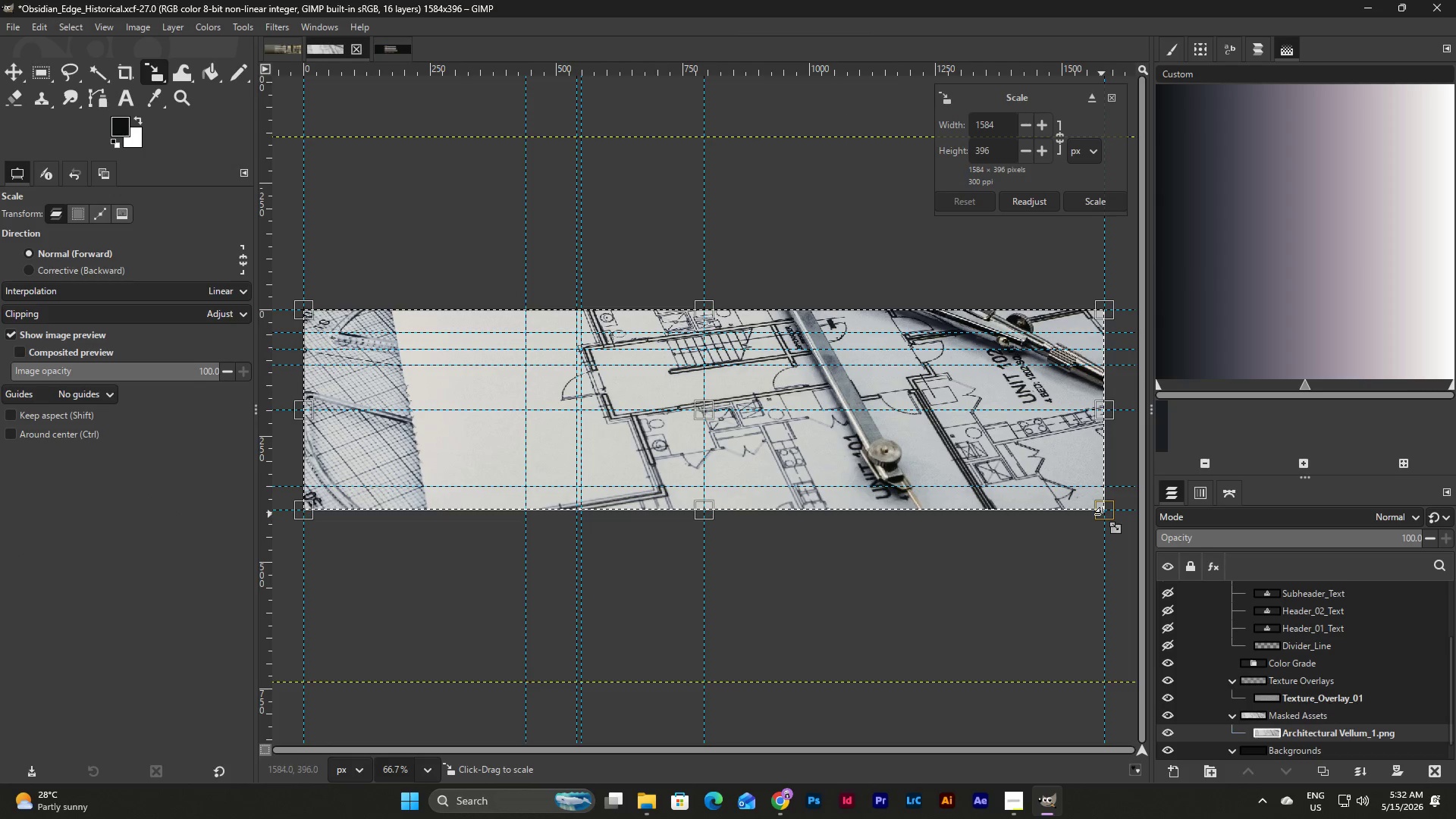 
left_click_drag(start_coordinate=[1107, 516], to_coordinate=[877, 493])
 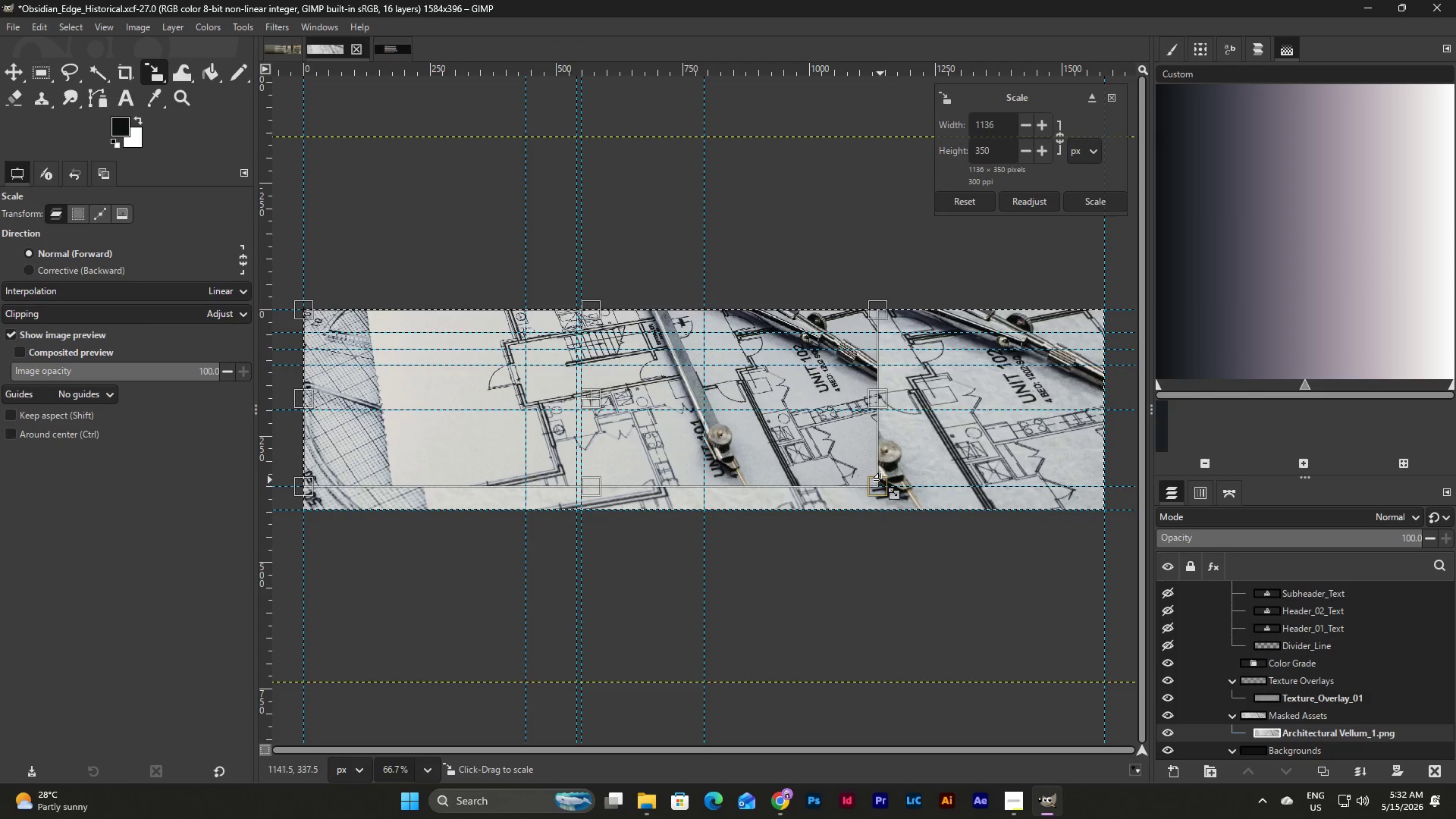 
left_click_drag(start_coordinate=[878, 490], to_coordinate=[821, 444])
 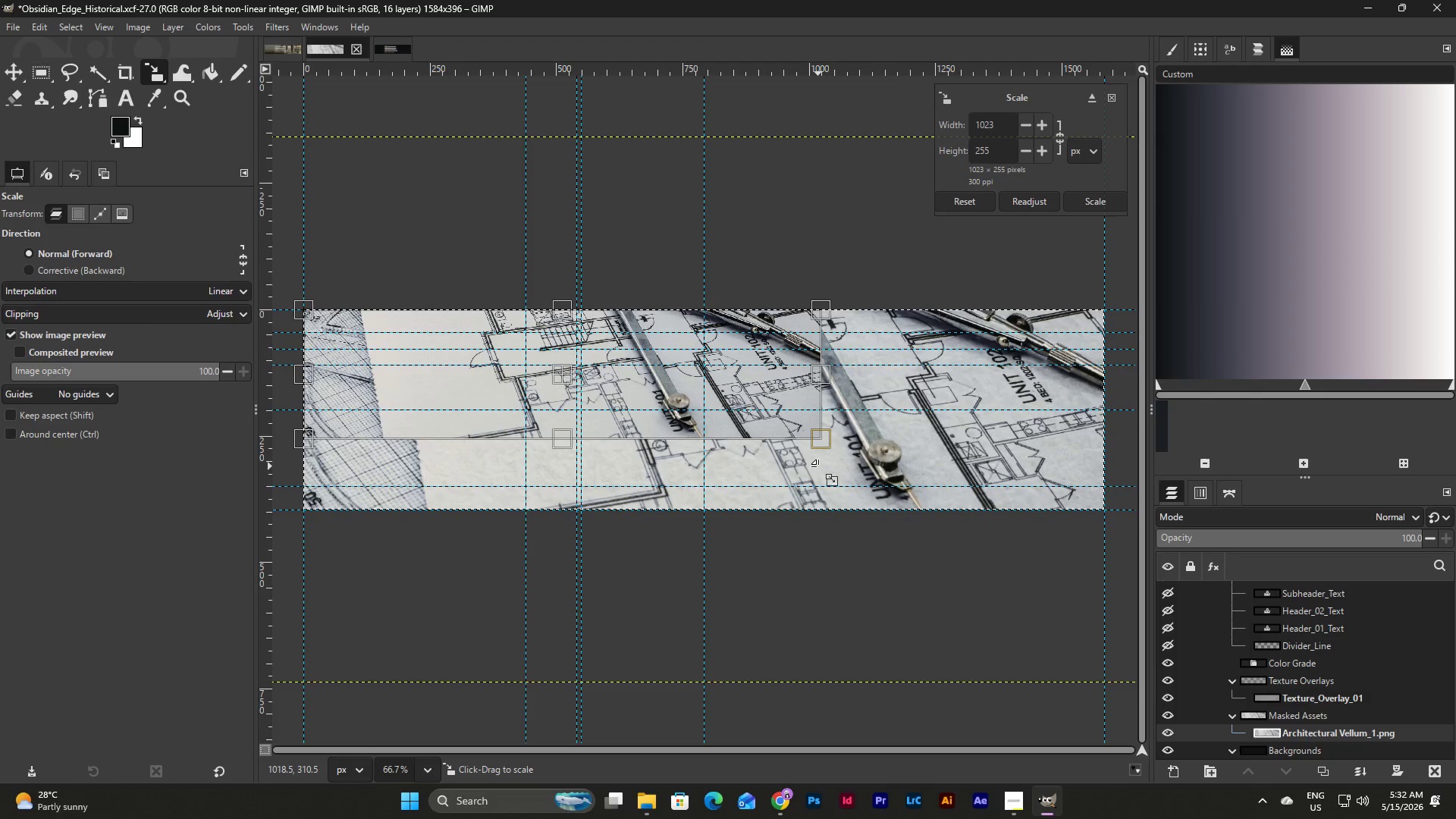 
key(Control+Z)
 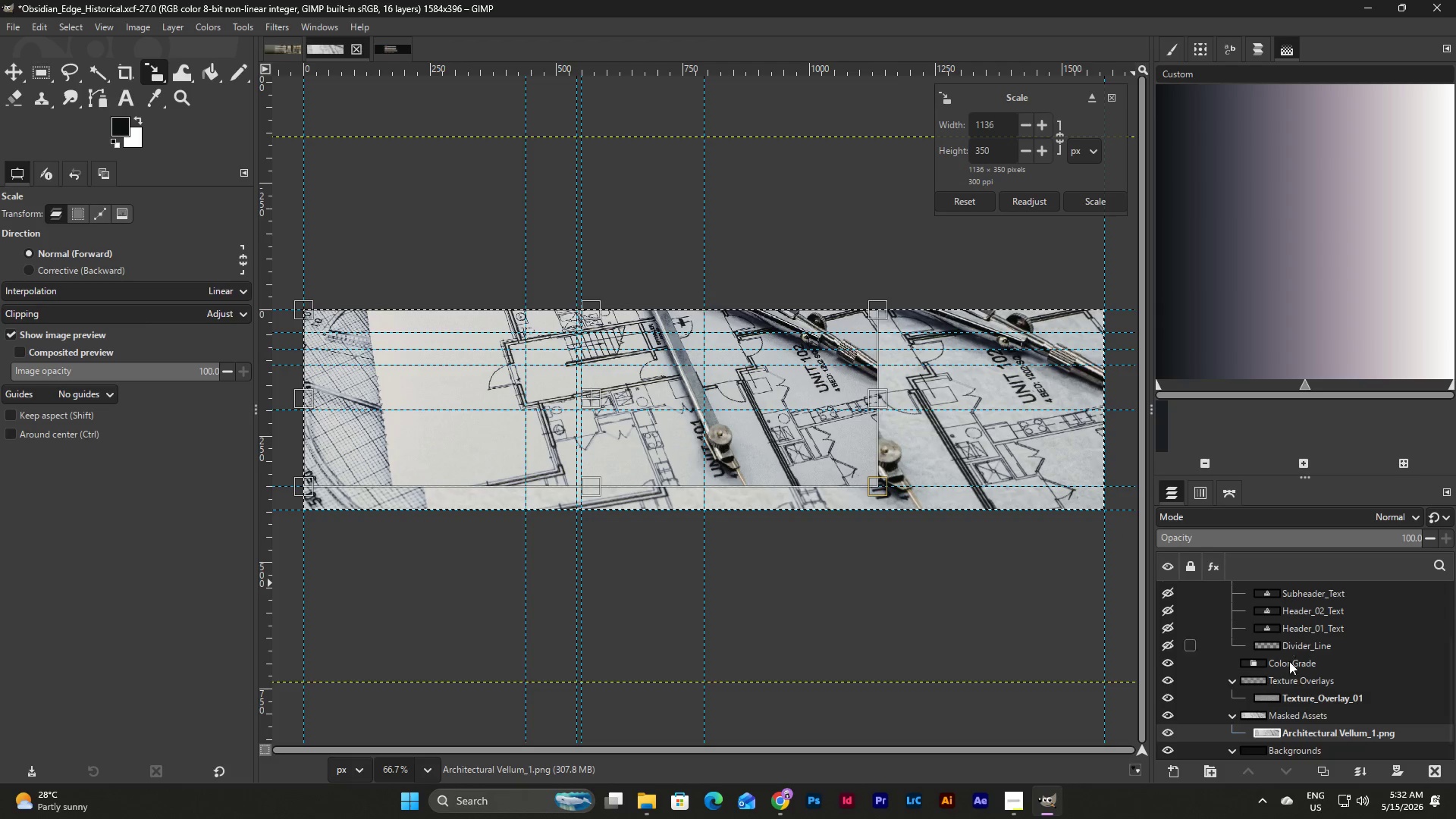 
scroll: coordinate [1294, 674], scroll_direction: down, amount: 2.0
 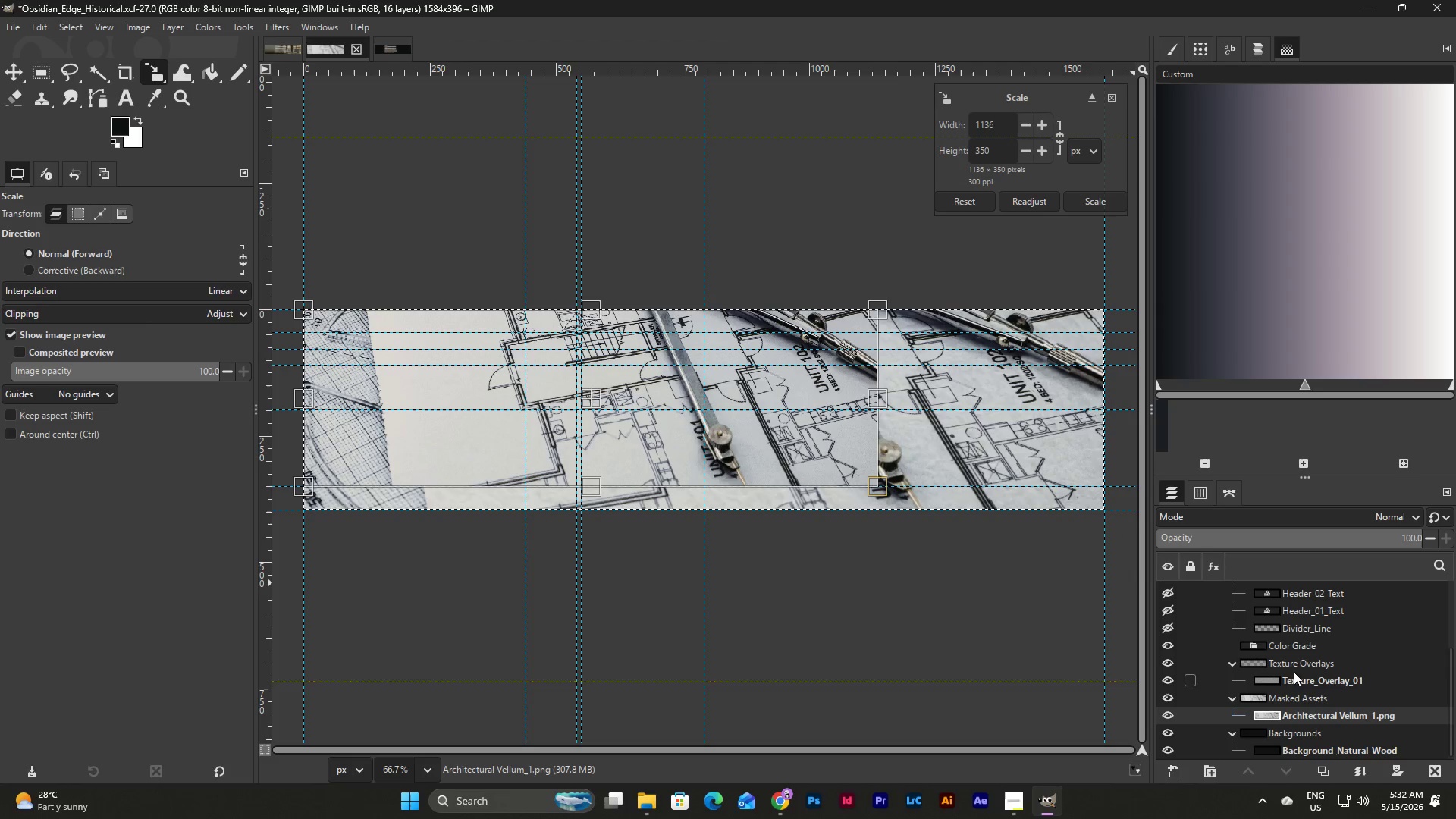 
scroll: coordinate [1296, 669], scroll_direction: up, amount: 2.0
 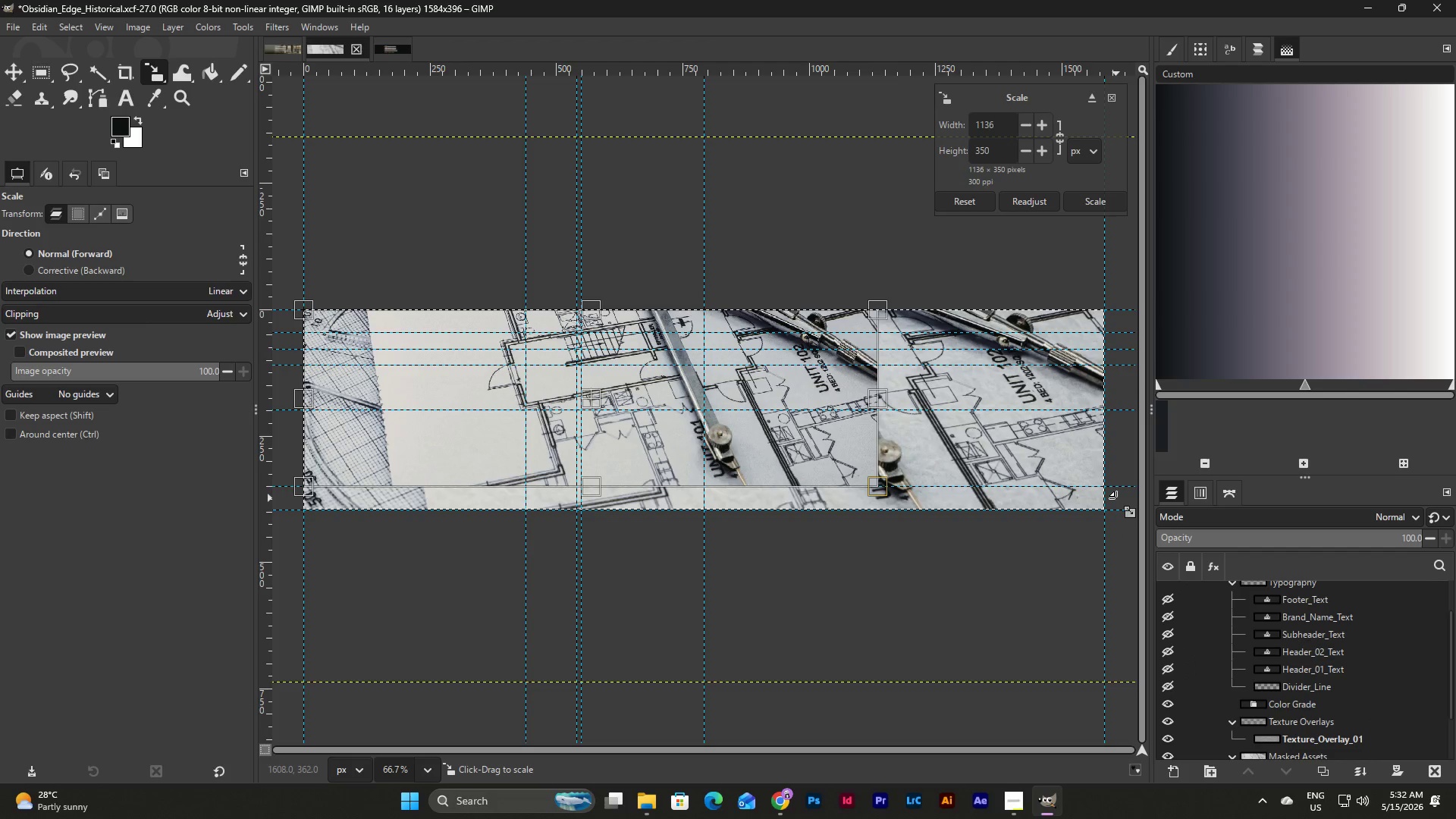 
key(Control+Z)
 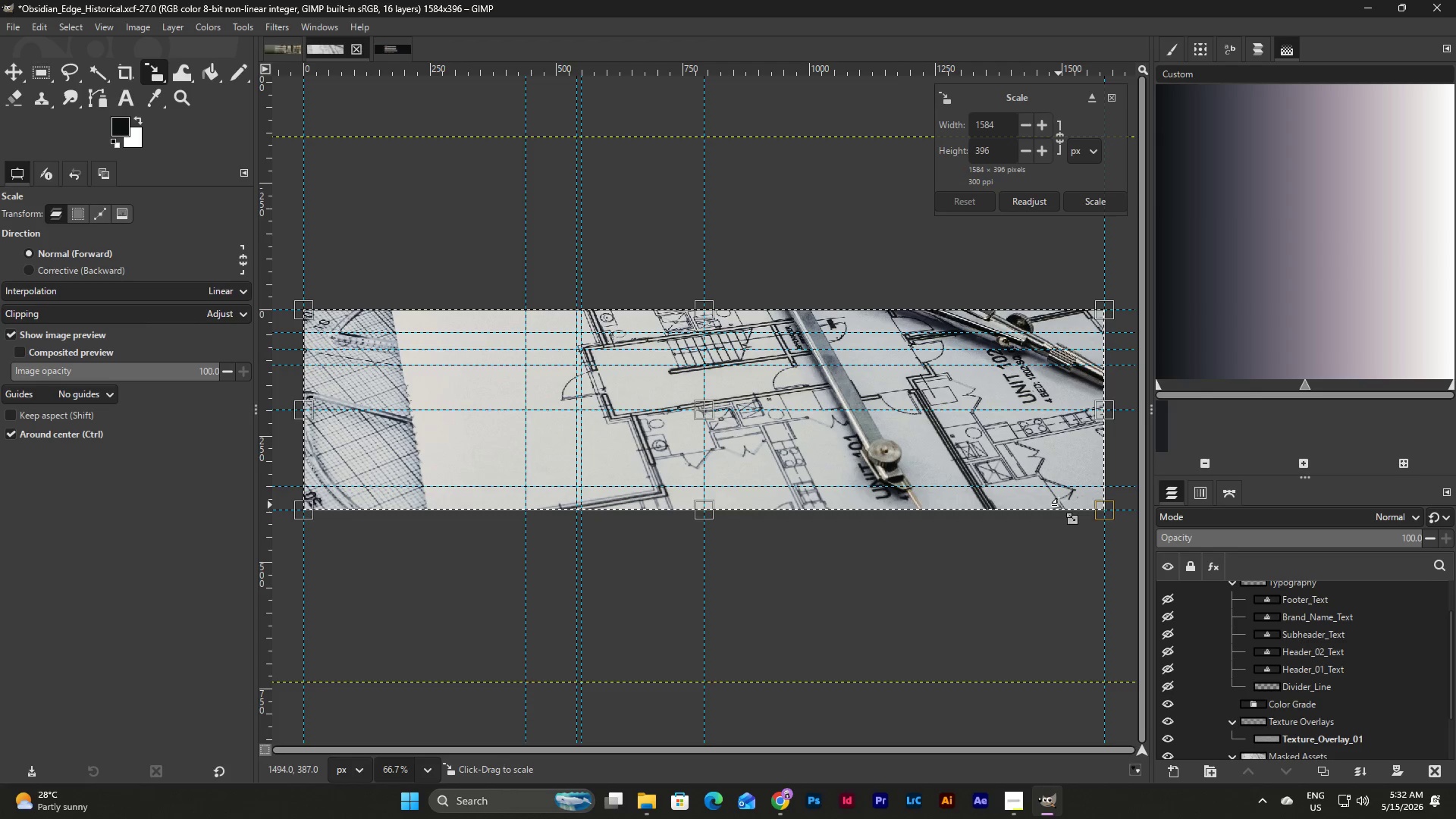 
key(Control+Z)
 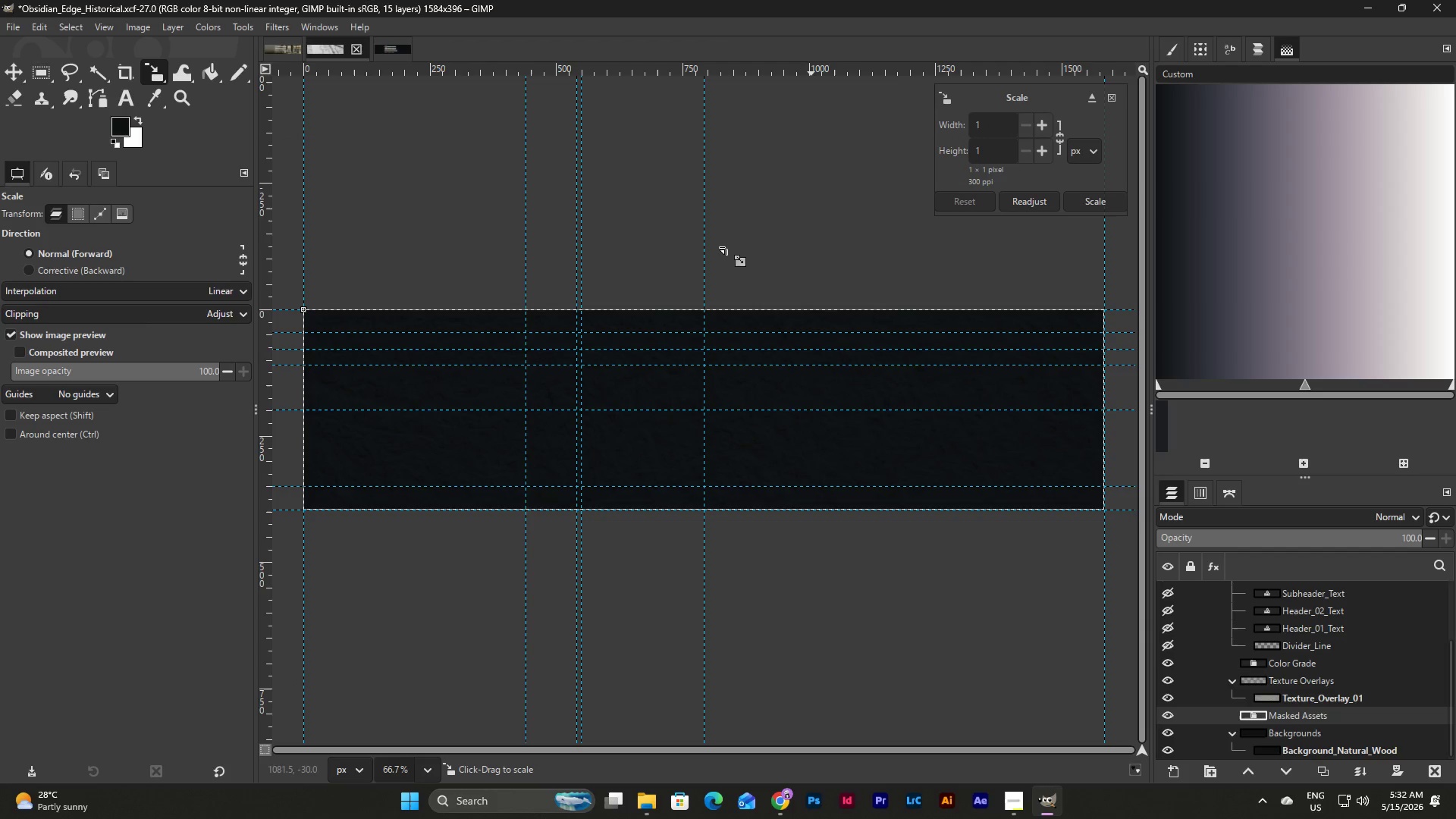 
left_click([16, 27])
 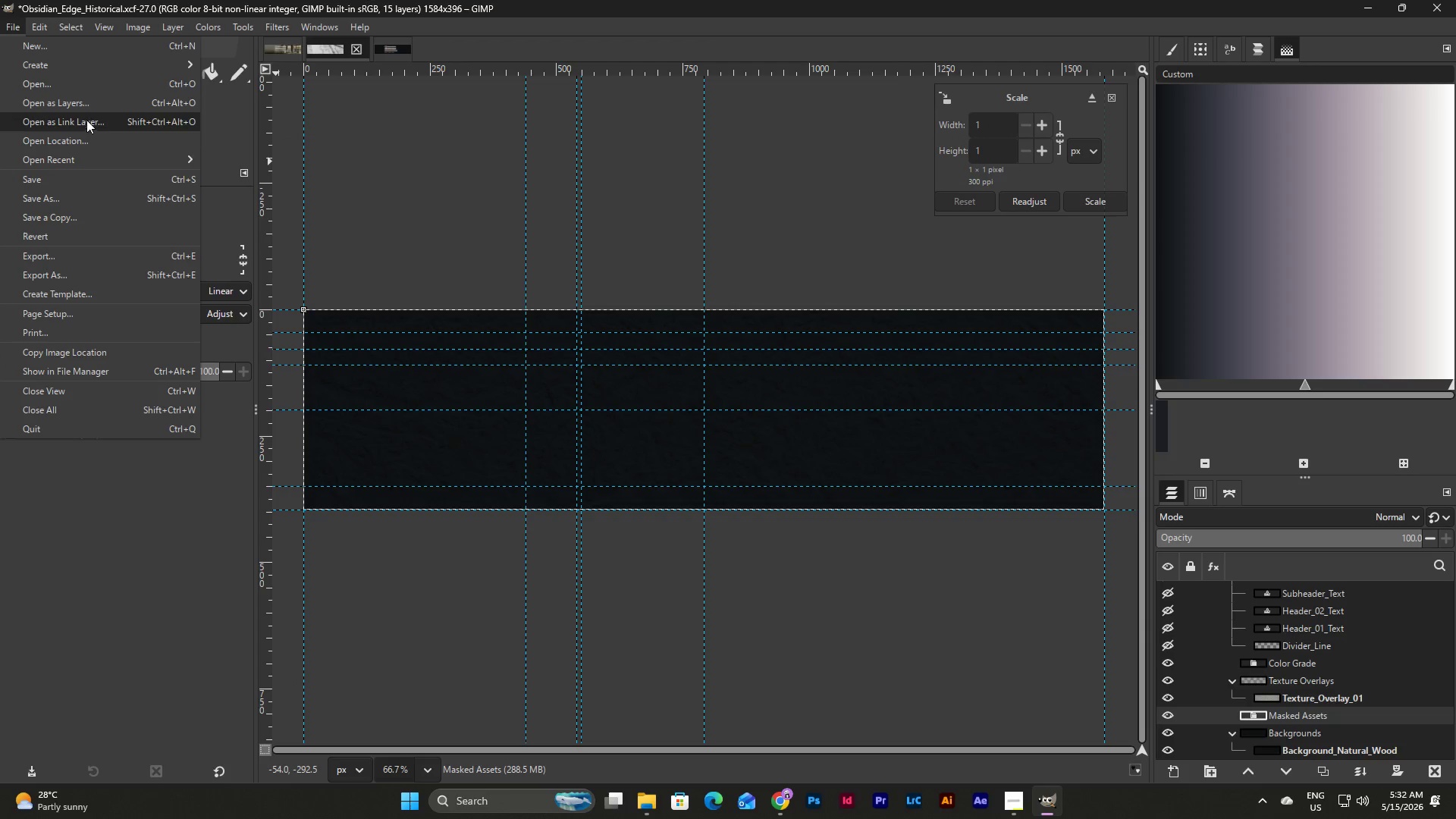 
left_click([89, 105])
 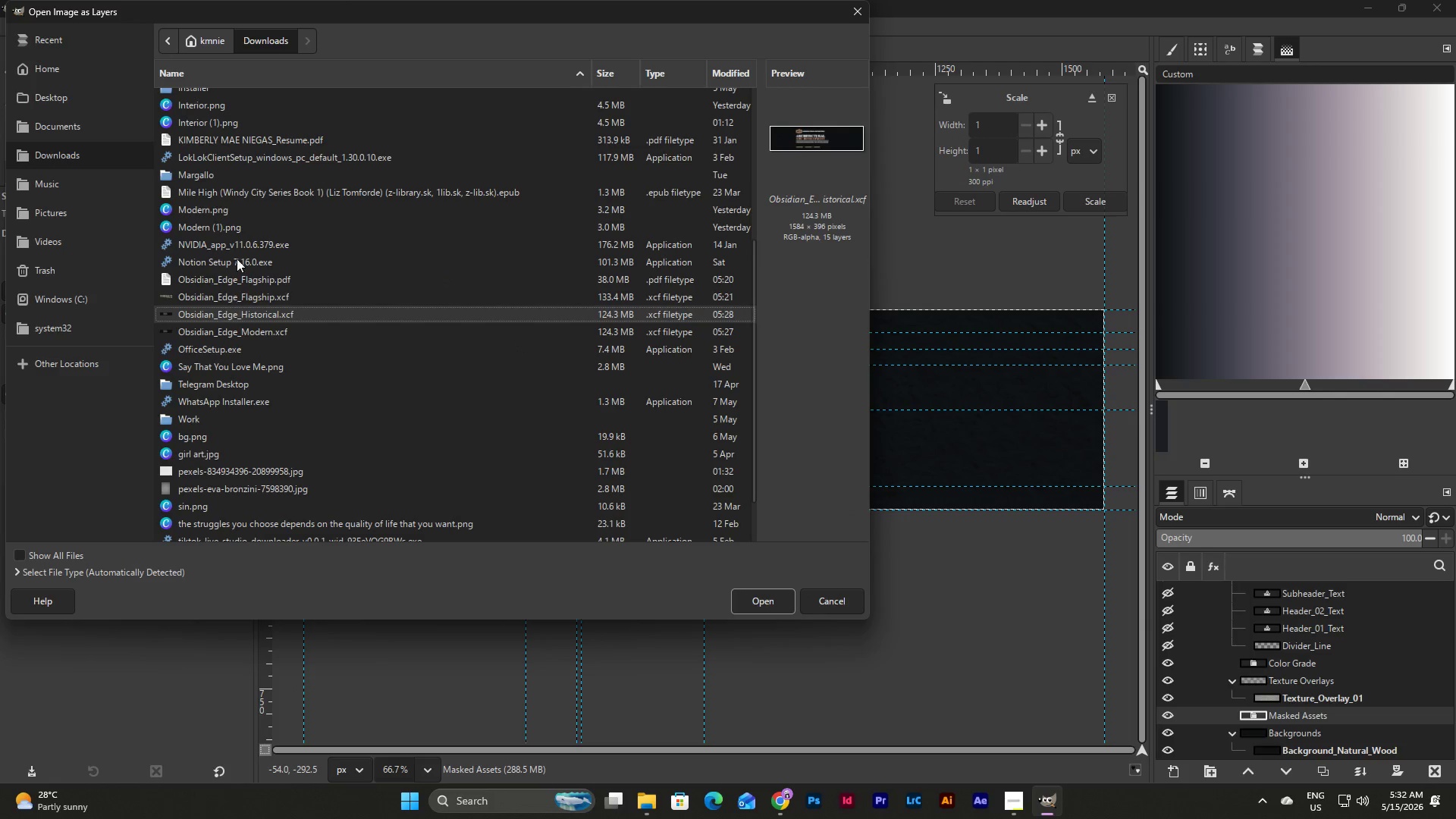 
left_click([259, 133])
 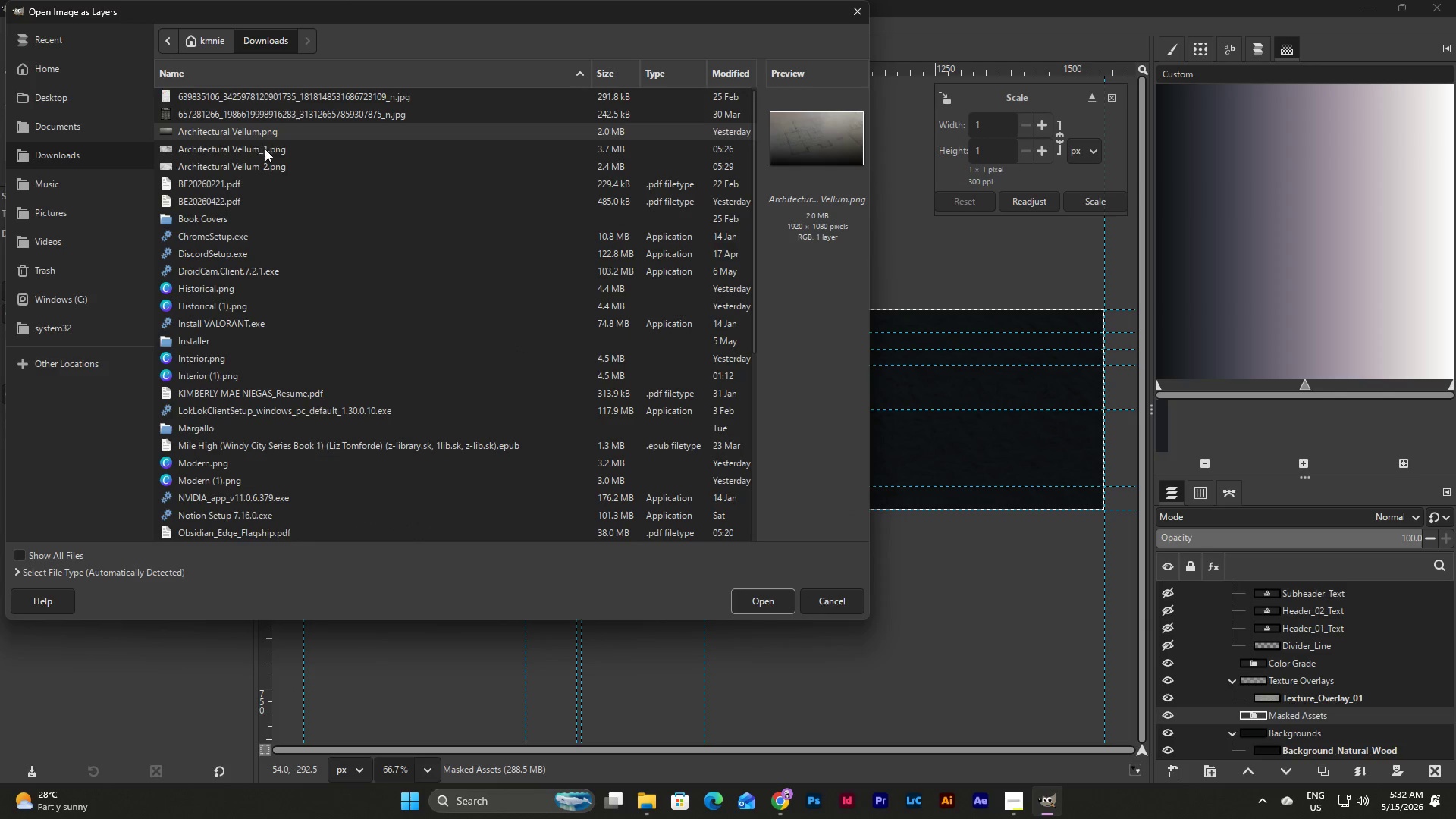 
scroll: coordinate [298, 282], scroll_direction: up, amount: 10.0
 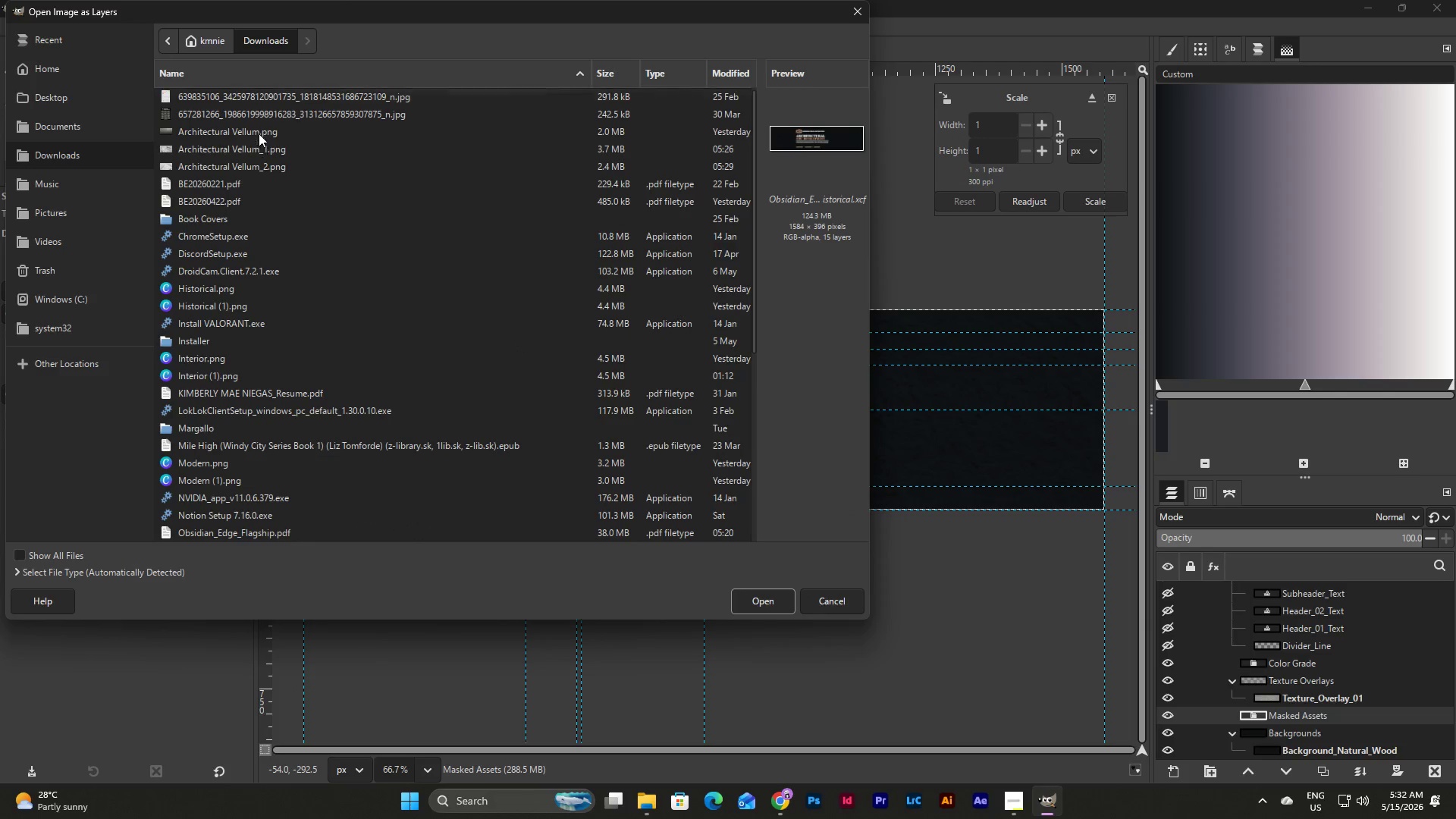 
left_click([265, 150])
 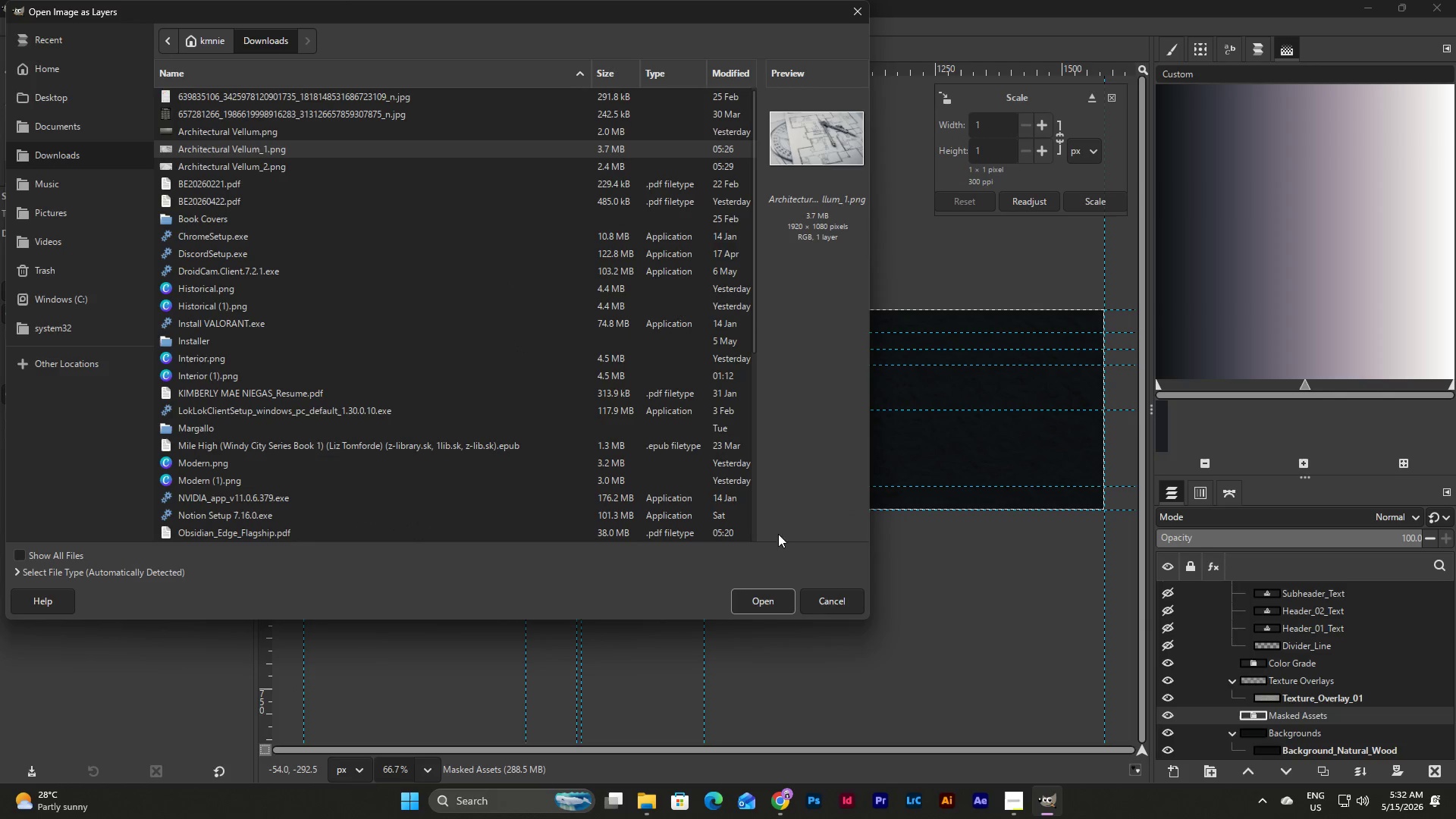 
left_click([767, 598])
 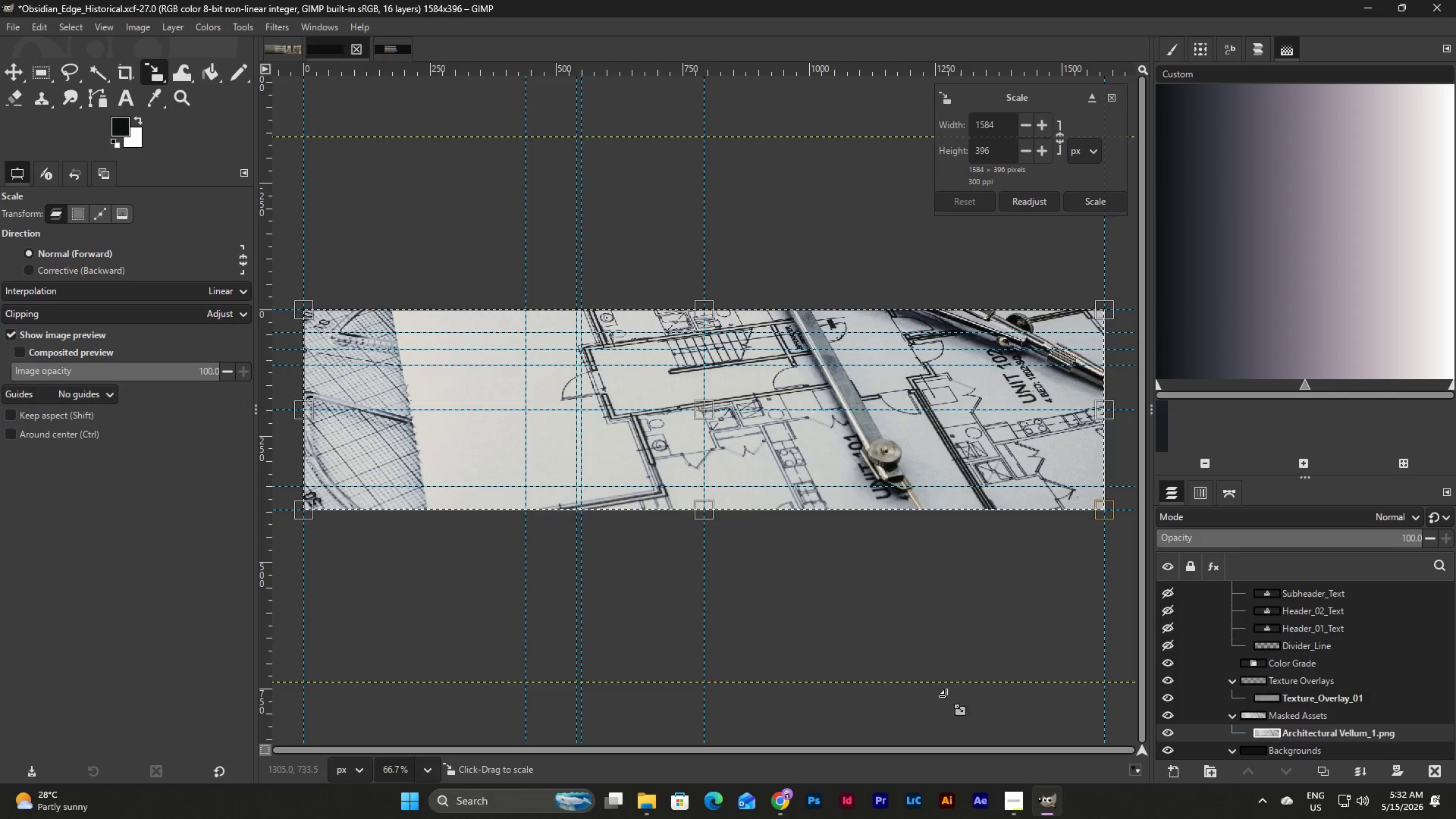 
left_click([422, 774])
 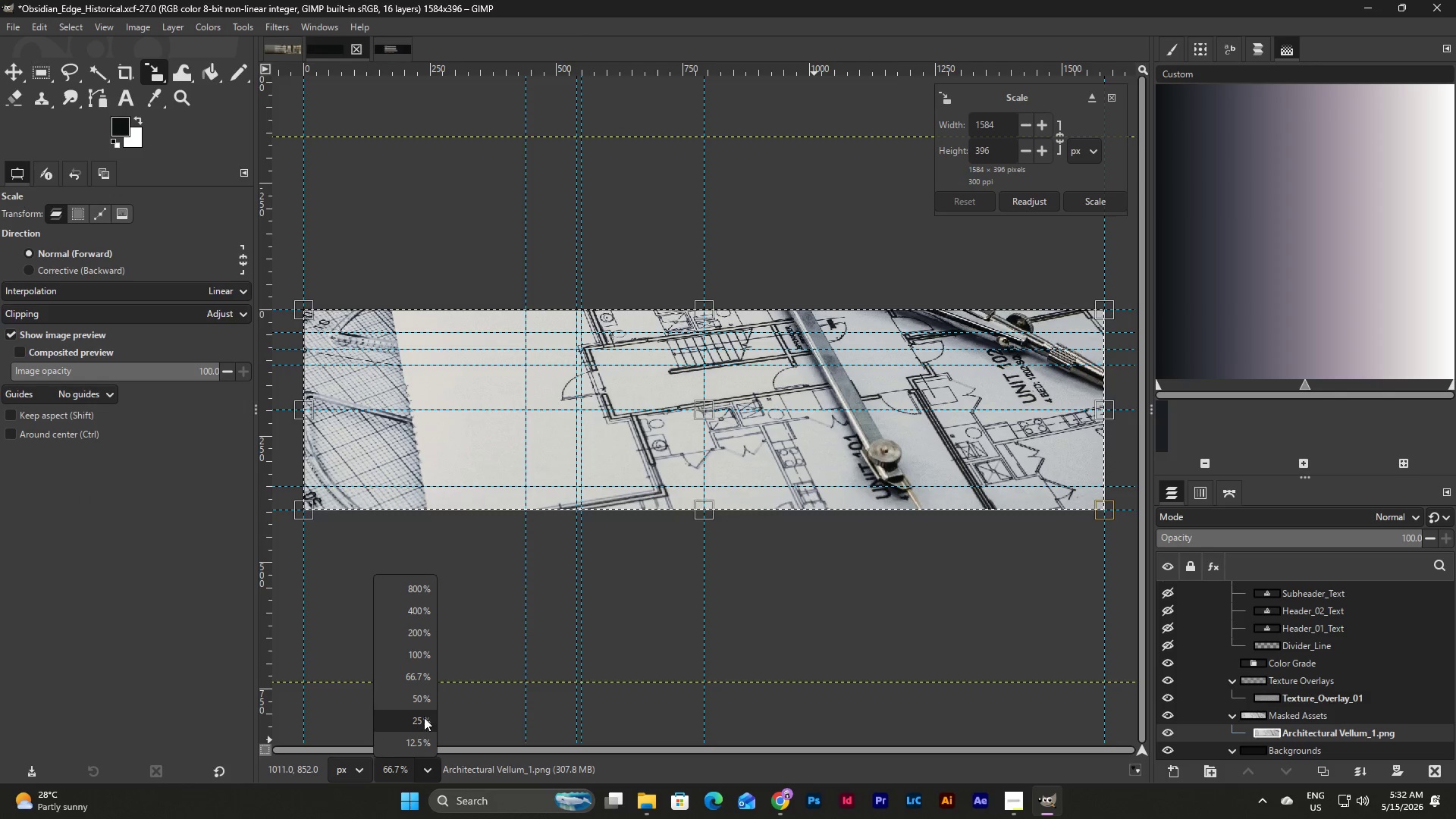 
left_click([424, 718])
 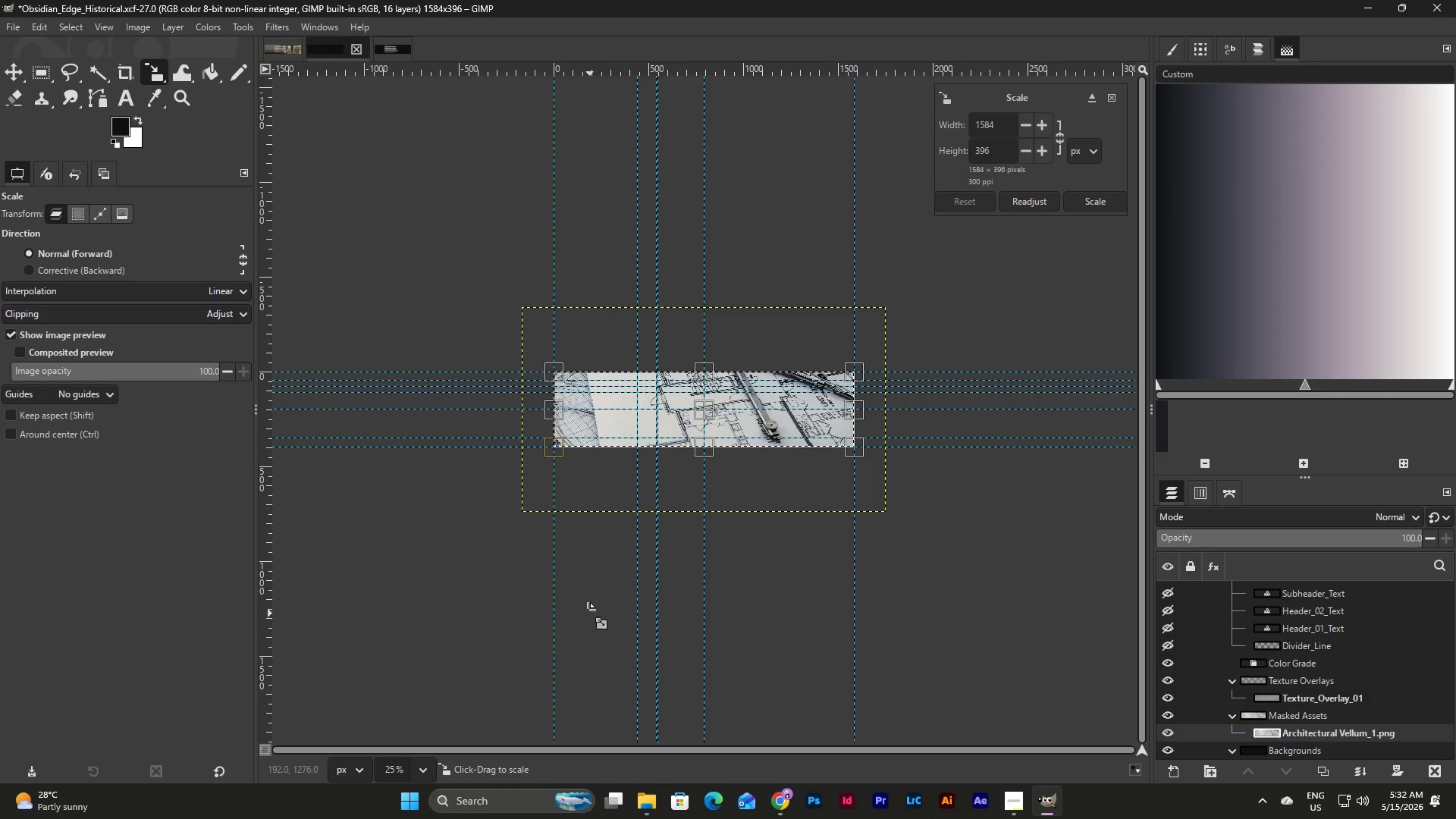 
left_click([408, 764])
 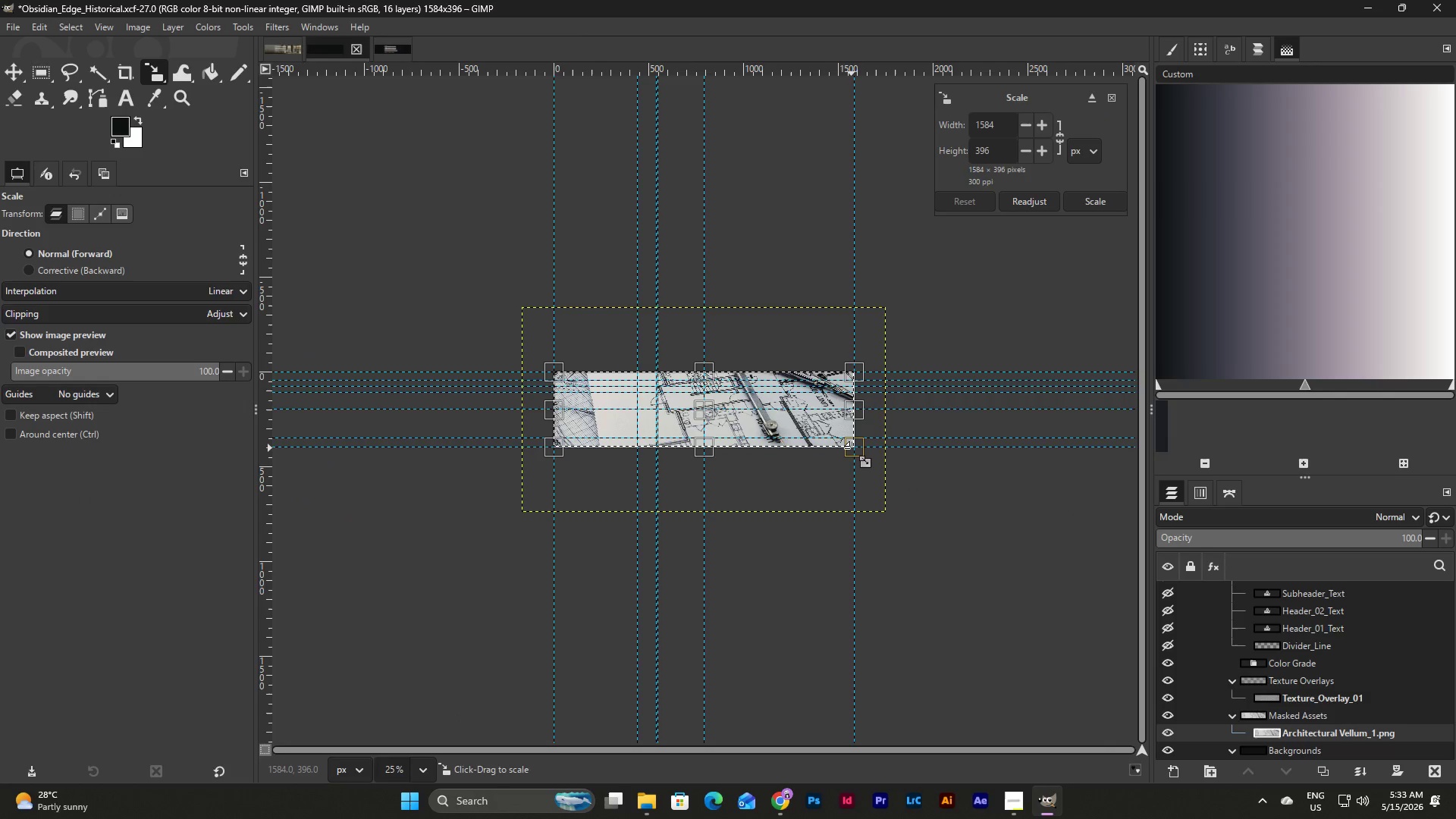 
left_click_drag(start_coordinate=[852, 448], to_coordinate=[705, 451])
 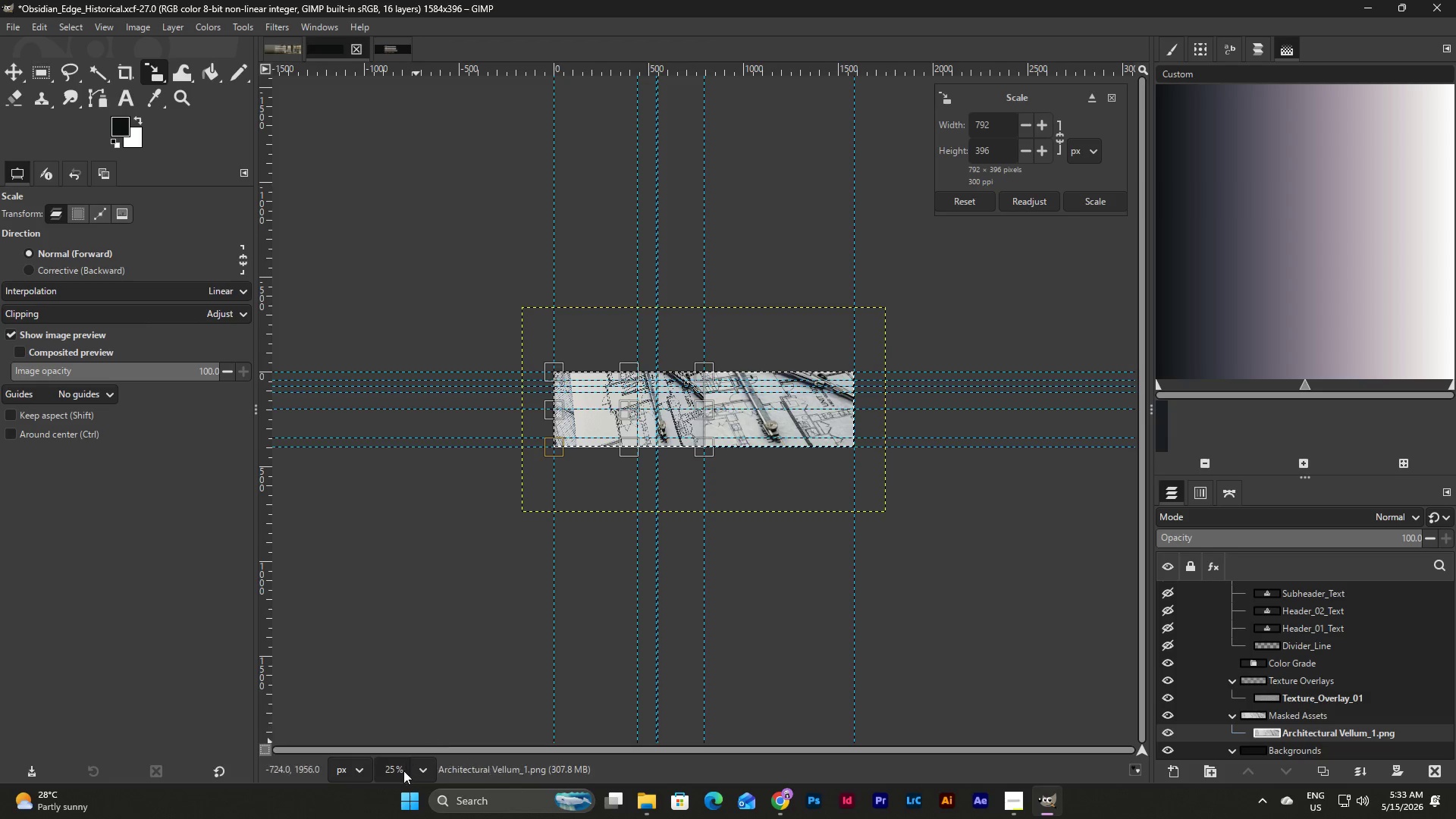 
left_click([416, 771])
 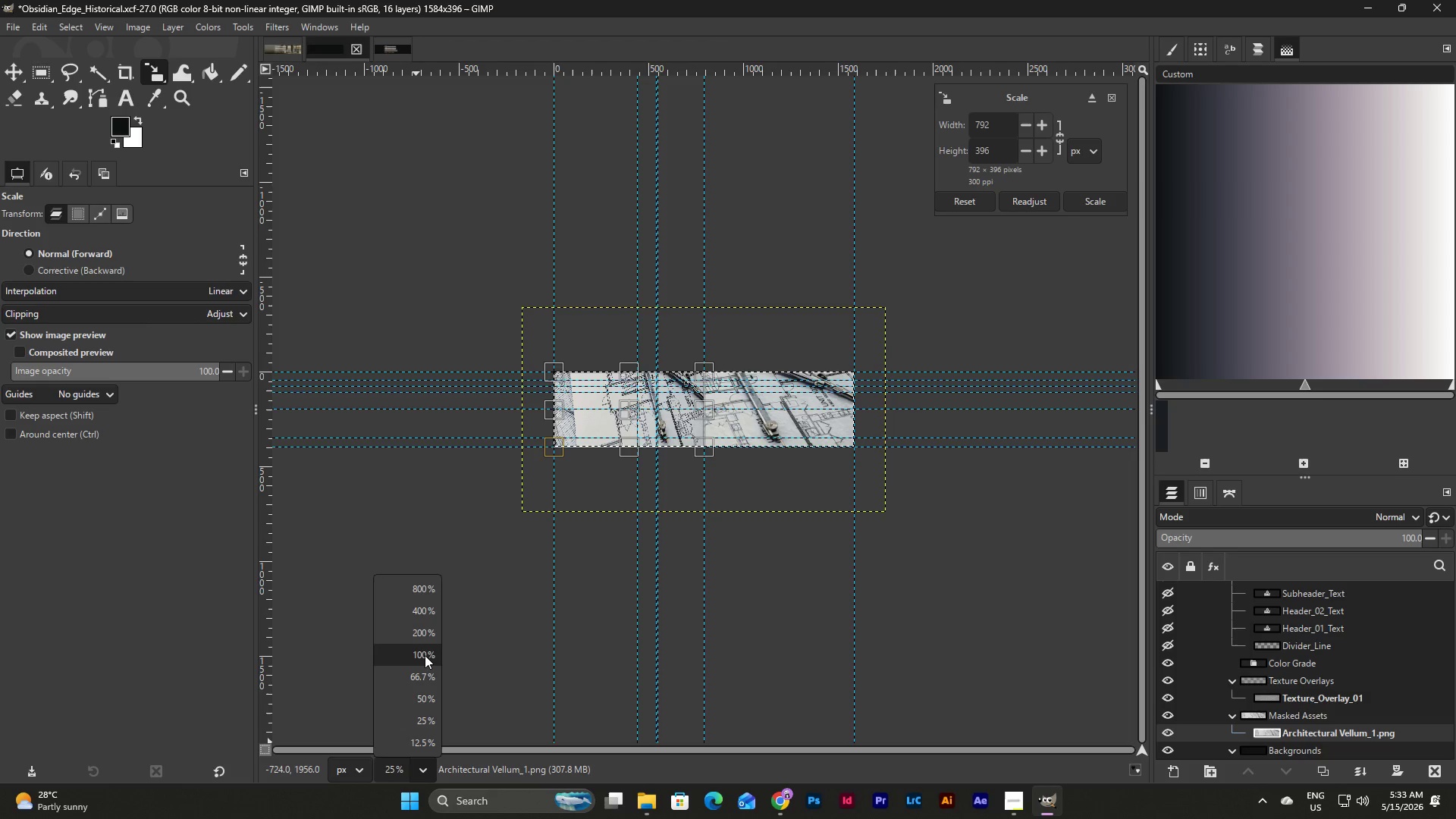 
left_click([425, 655])
 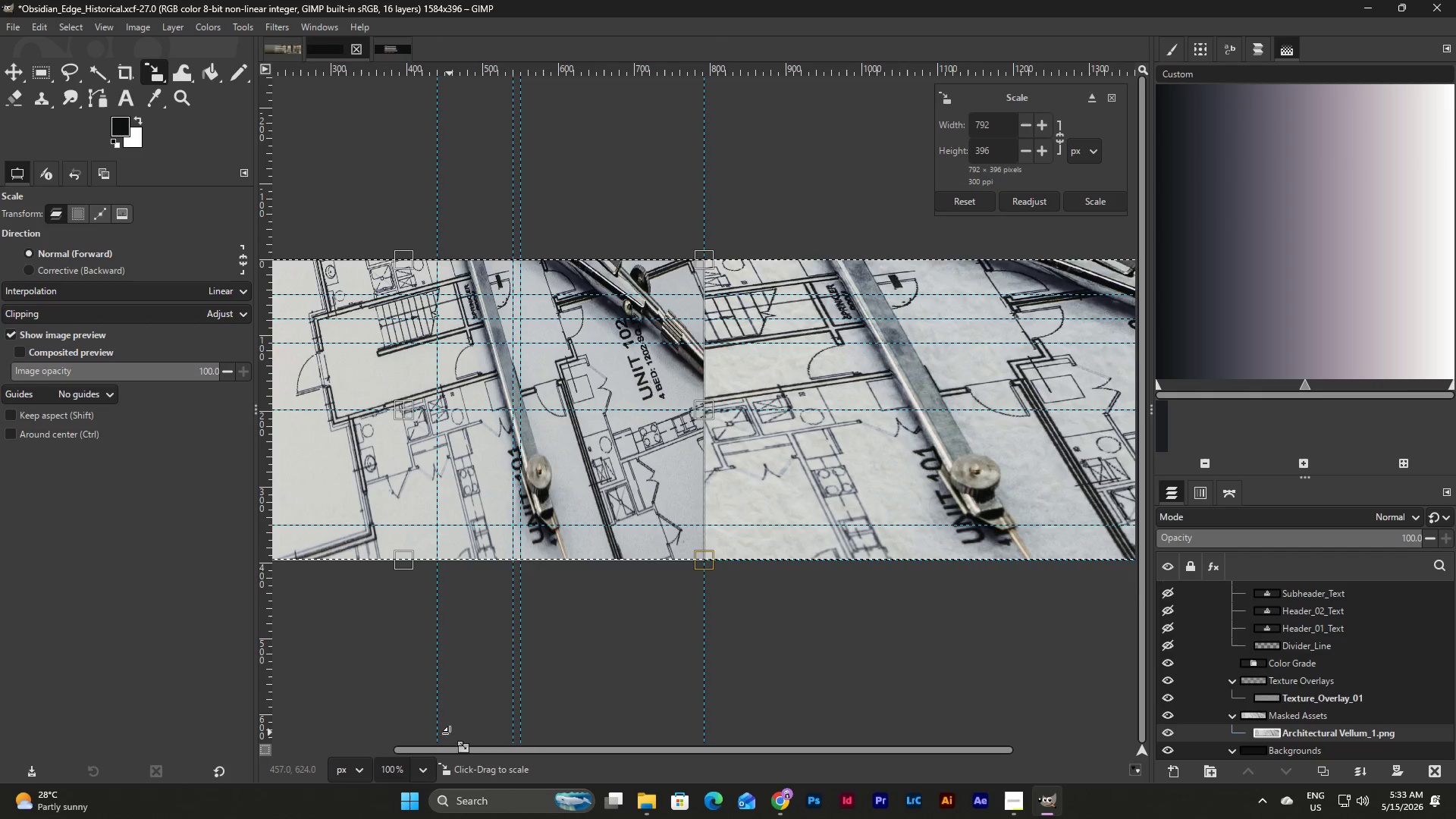 
left_click([422, 771])
 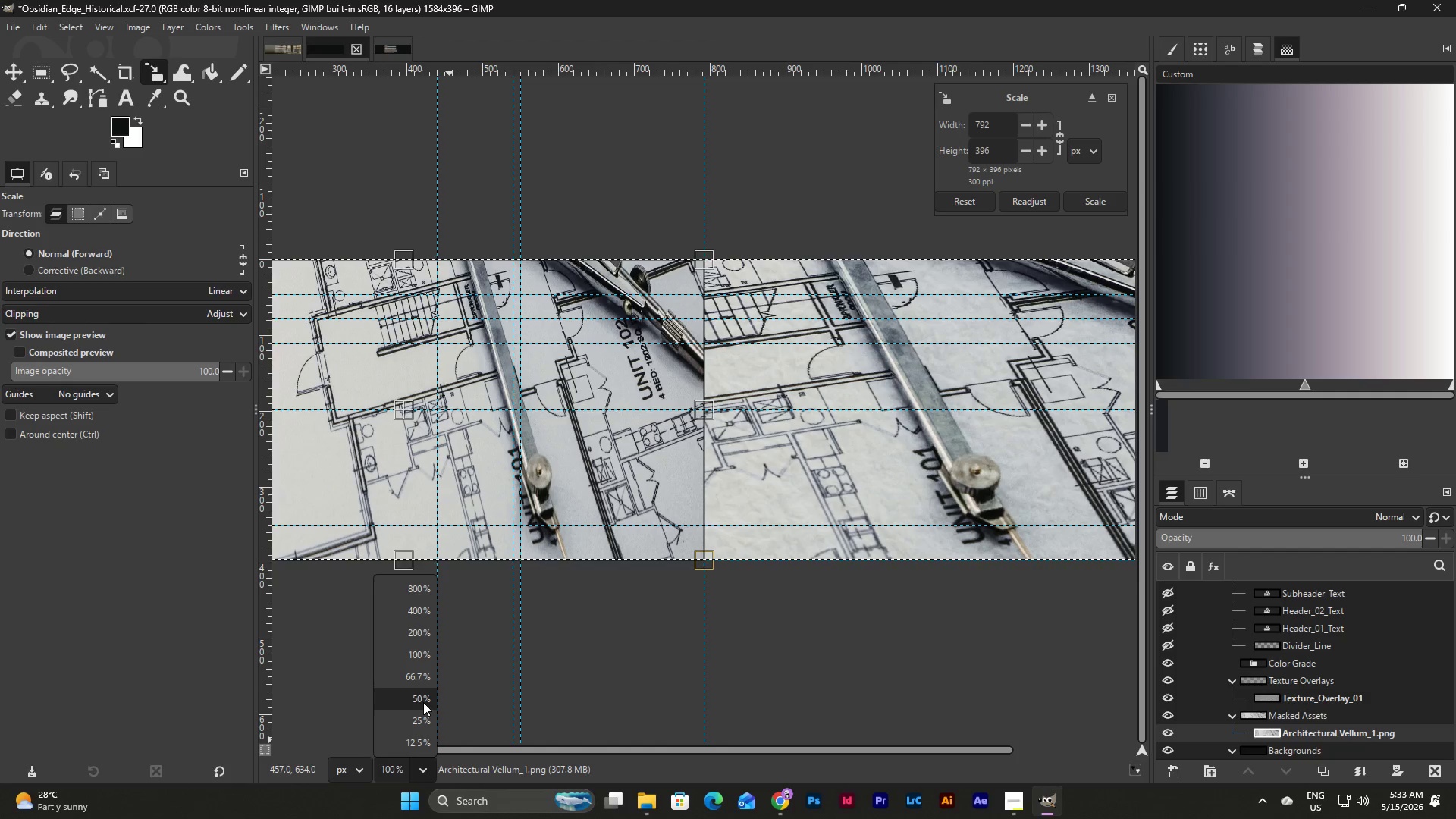 
left_click([424, 679])
 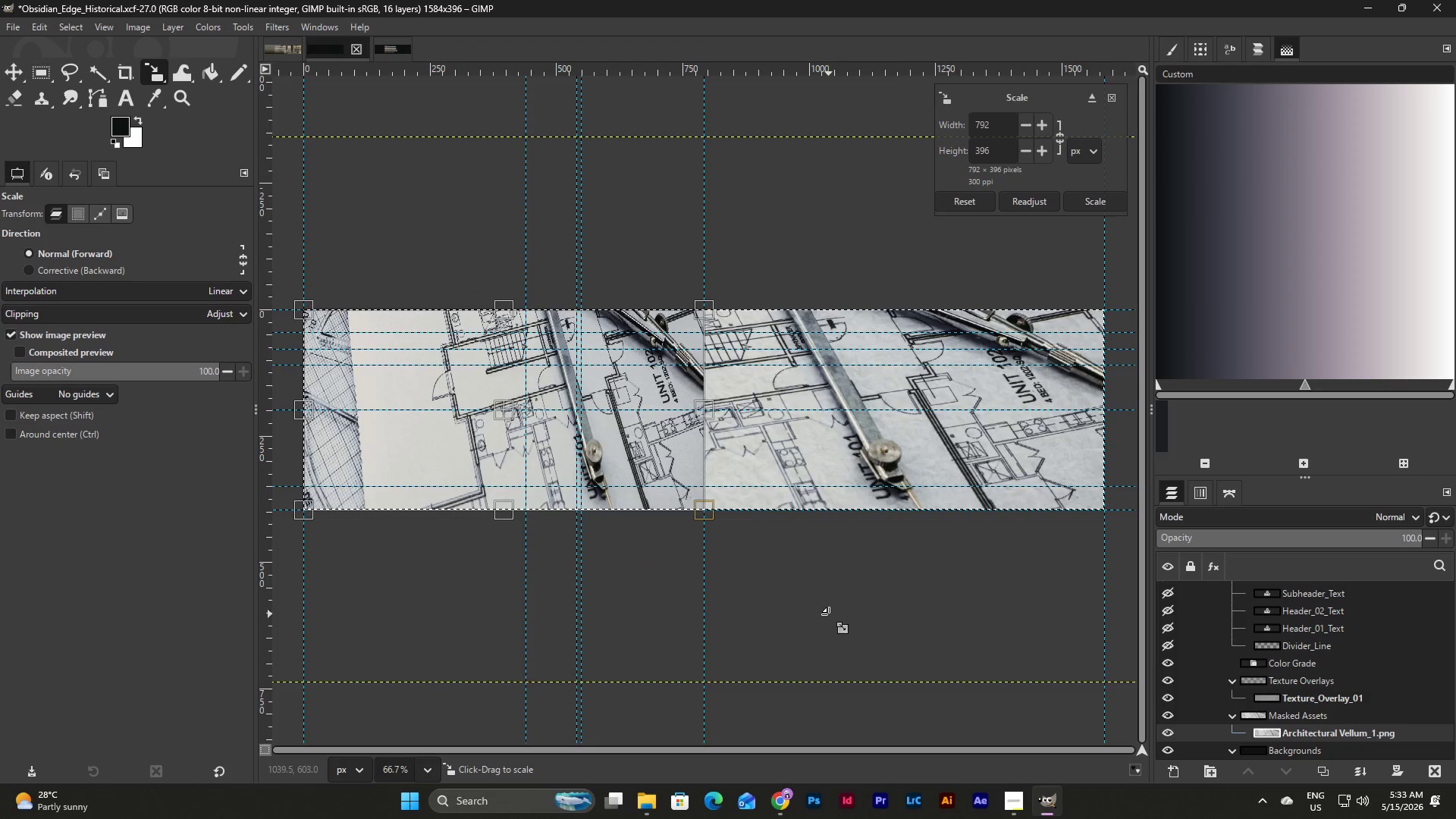 
key(Control+Z)
 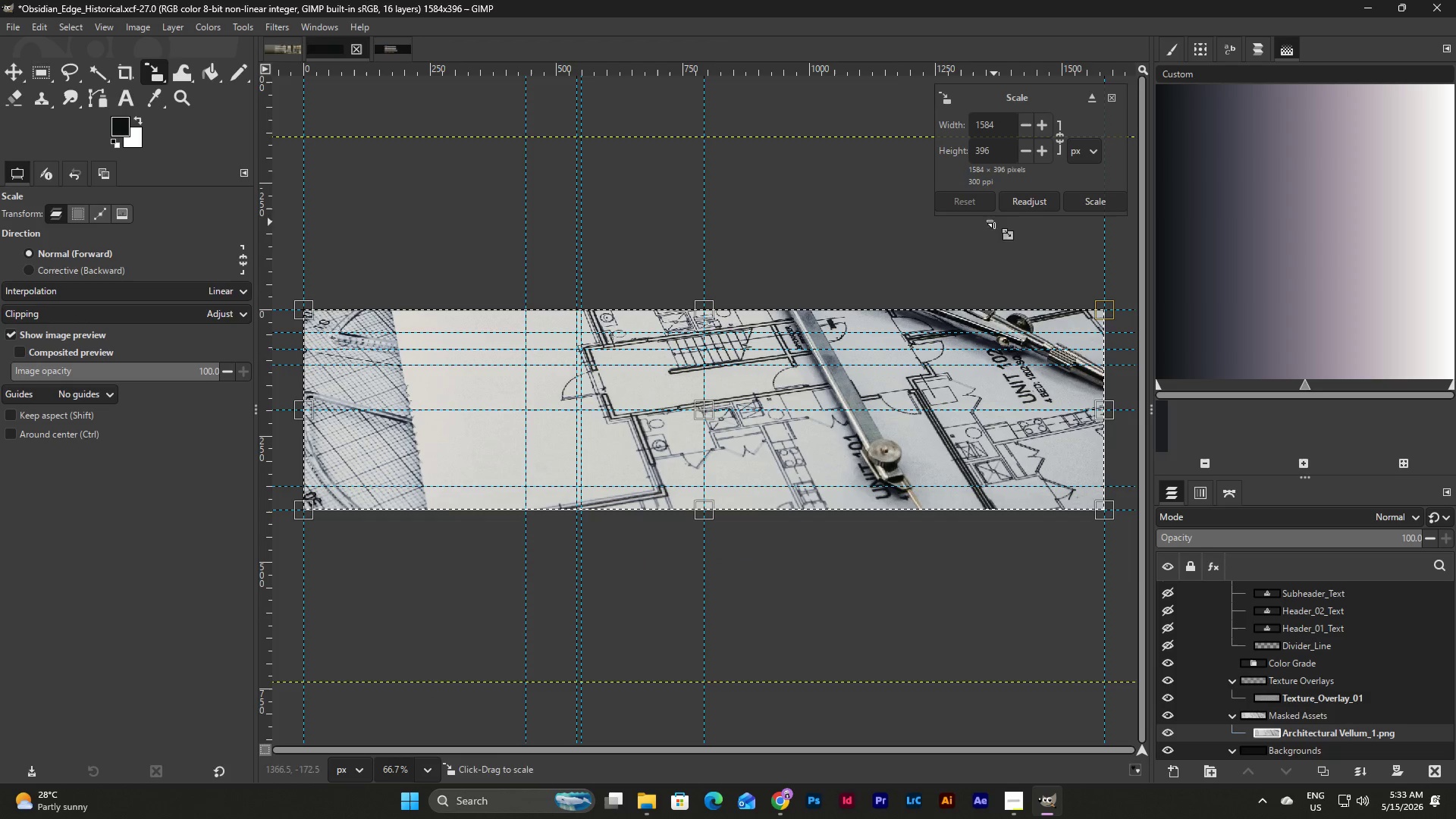 
left_click([1059, 136])
 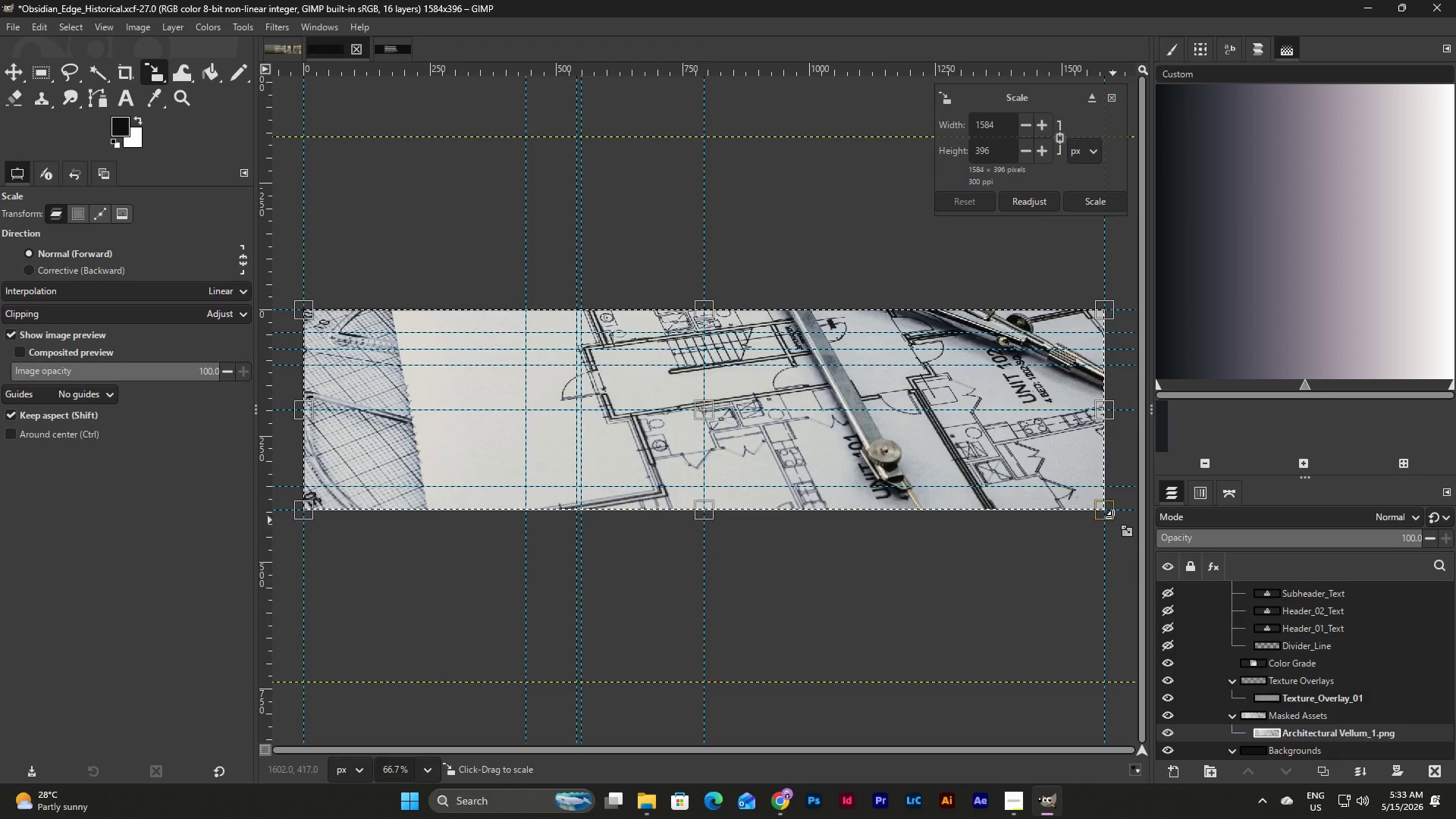 
left_click_drag(start_coordinate=[1111, 516], to_coordinate=[819, 483])
 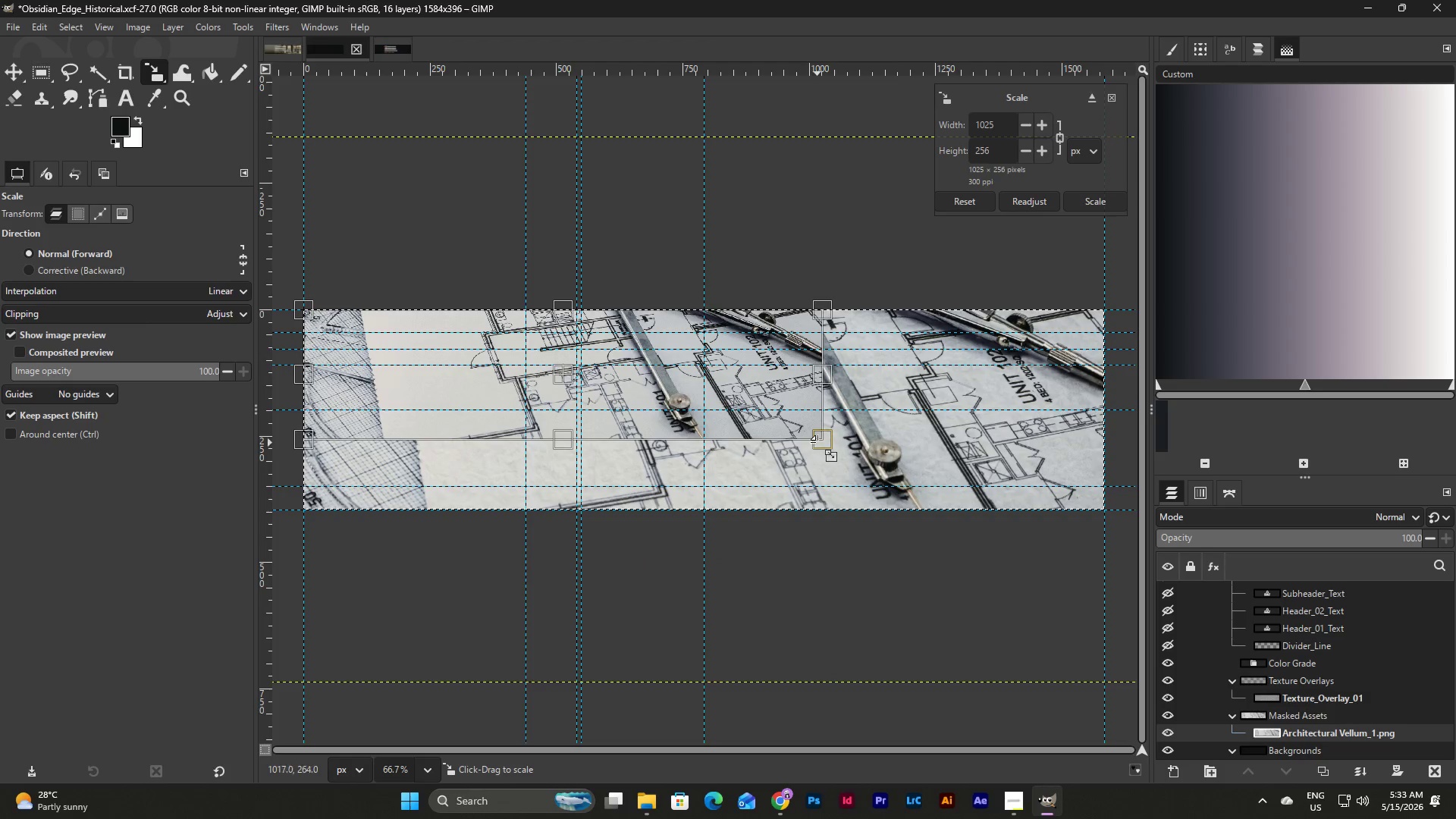 
left_click_drag(start_coordinate=[821, 440], to_coordinate=[855, 457])
 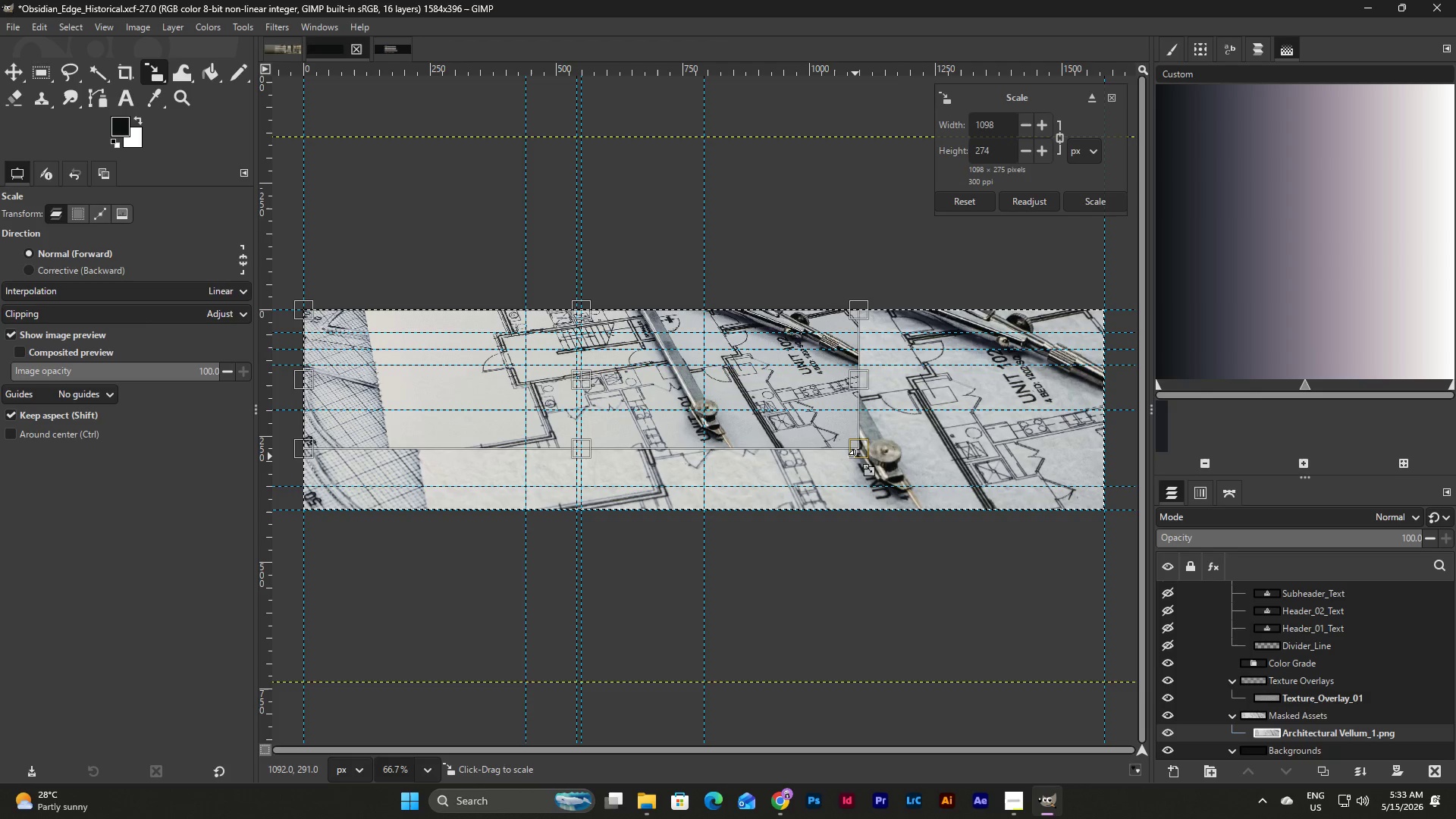 
key(Control+Z)
 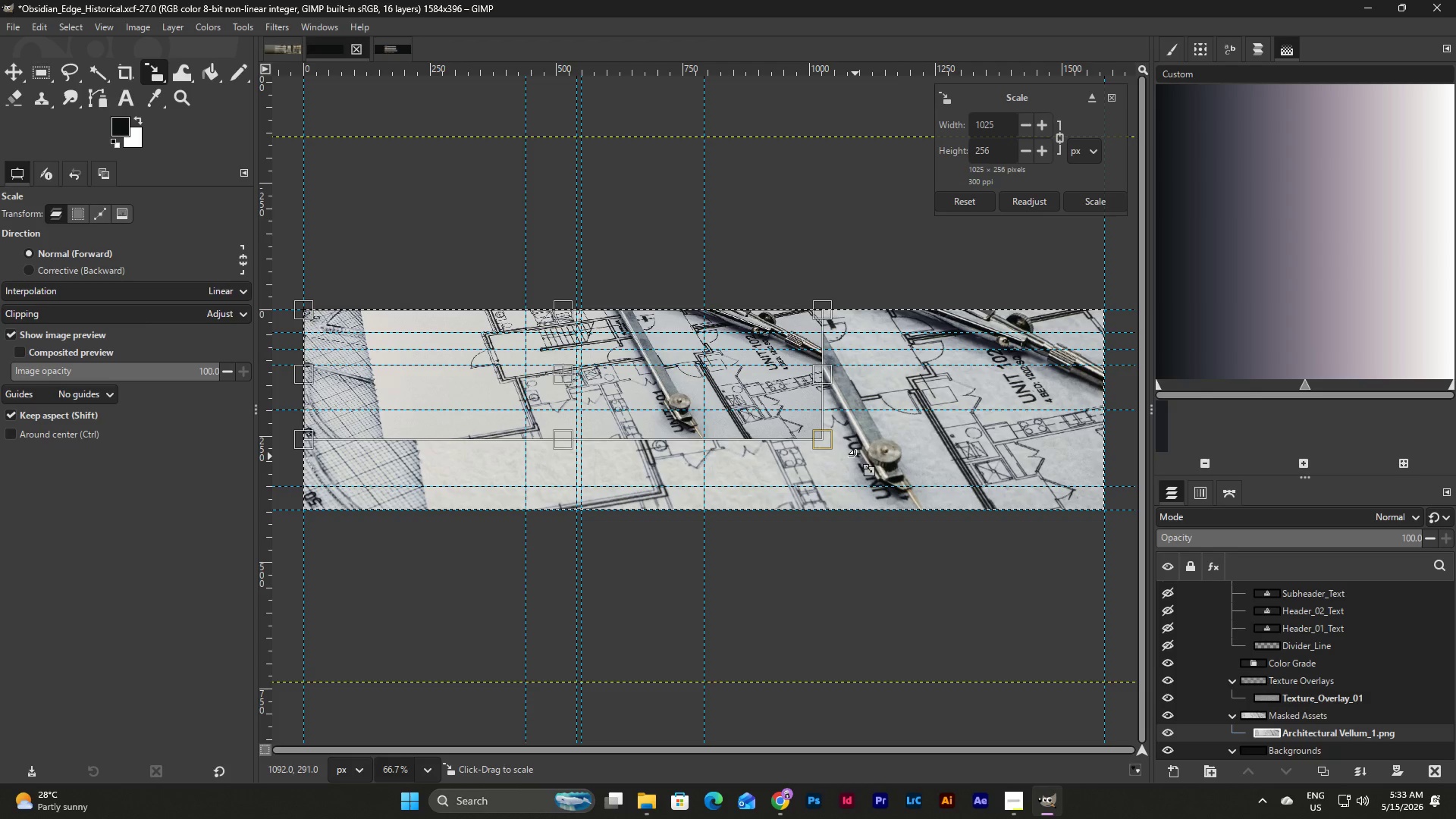 
key(Control+Z)
 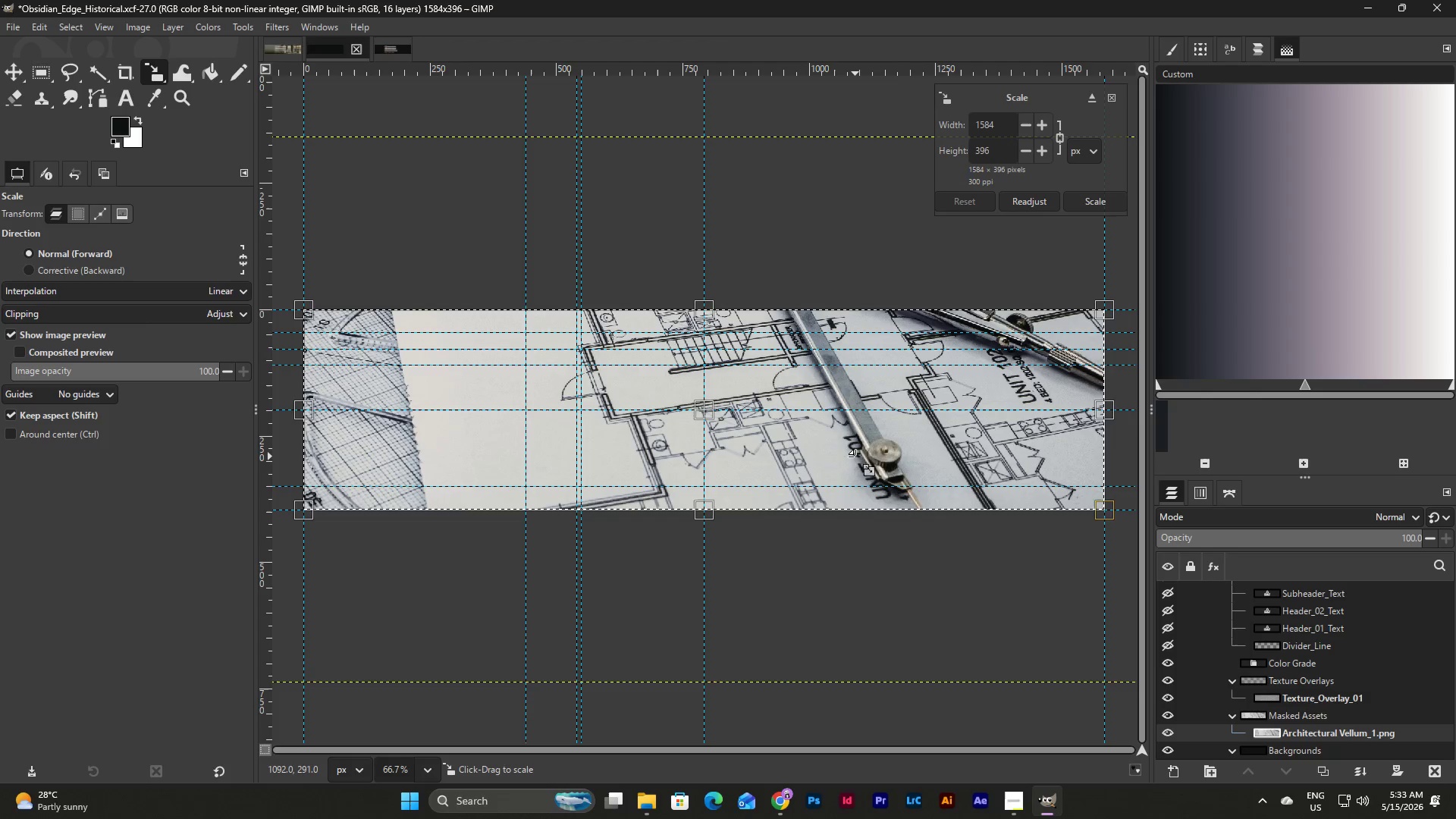 
key(Control+Z)
 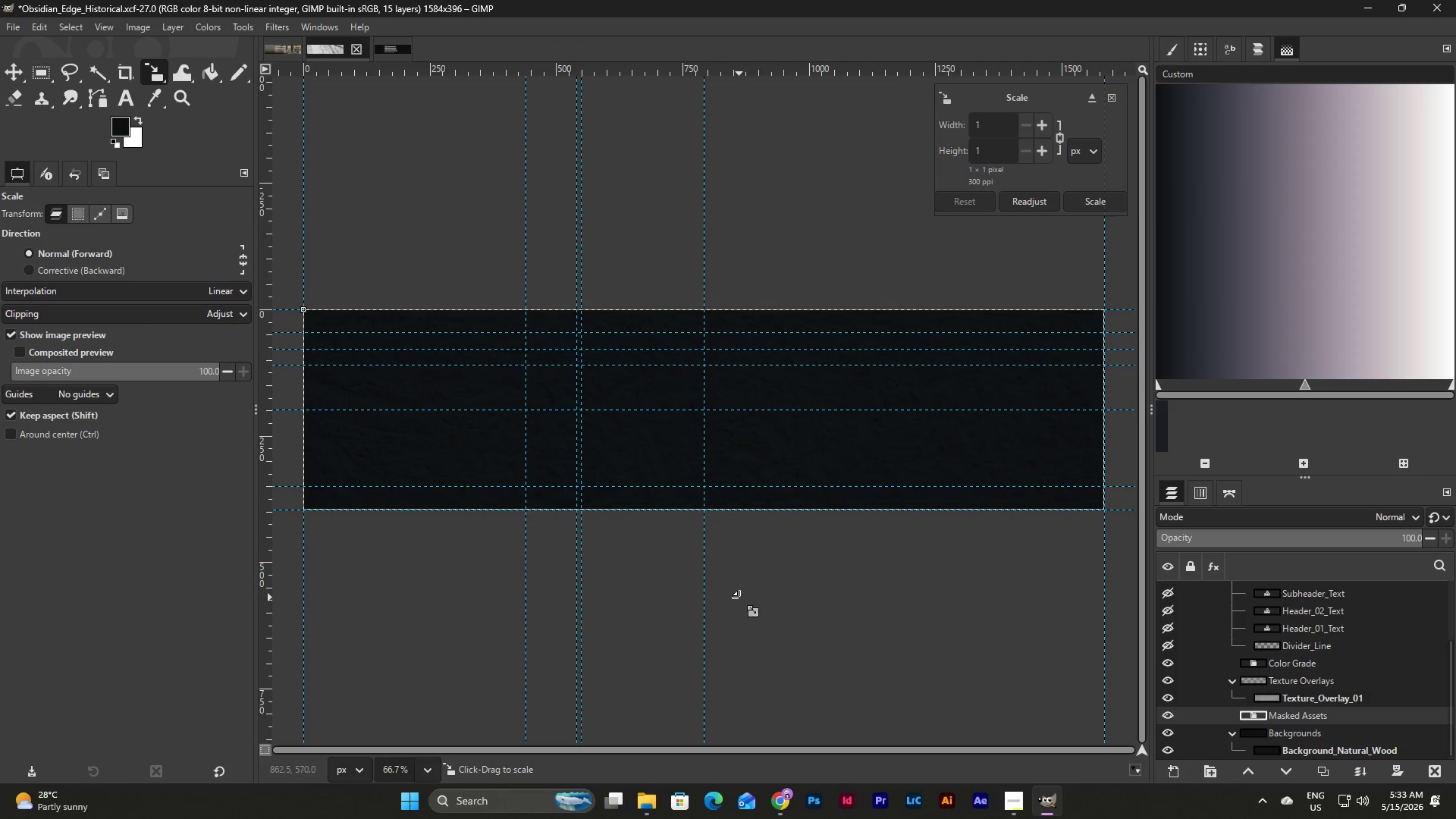 
left_click_drag(start_coordinate=[884, 750], to_coordinate=[819, 738])
 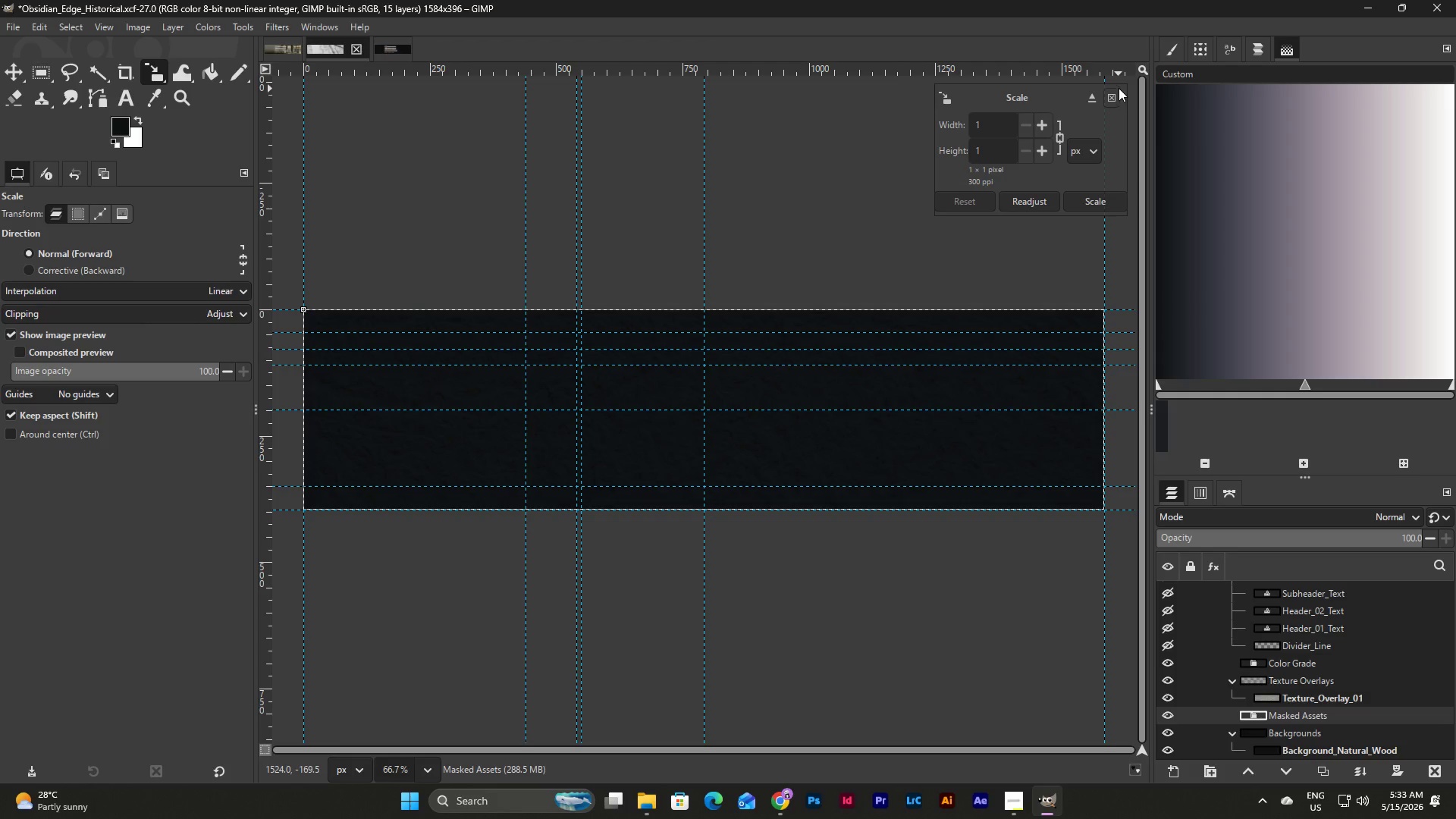 
left_click([1112, 98])
 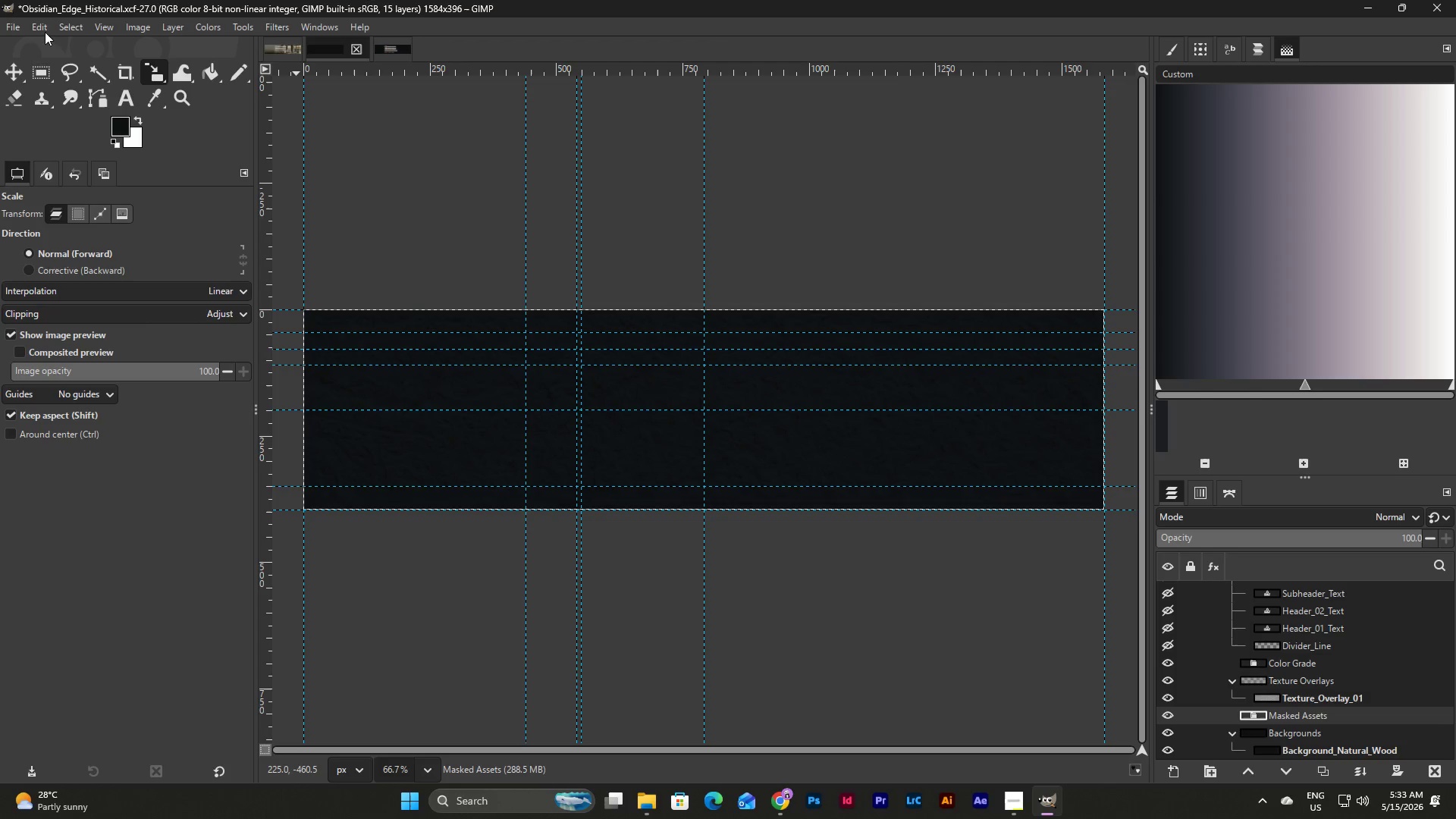 
left_click([16, 22])
 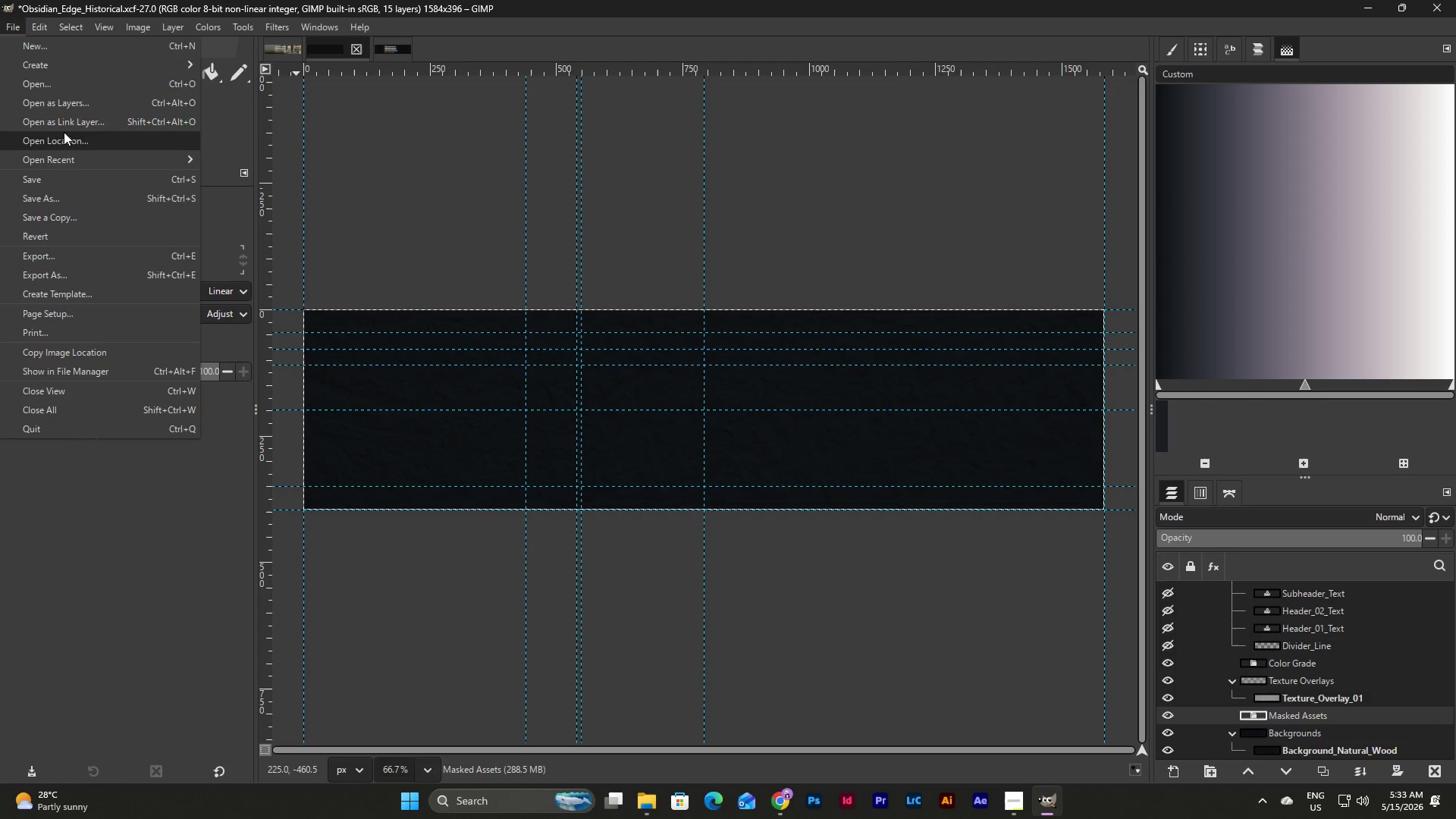 
left_click([89, 103])
 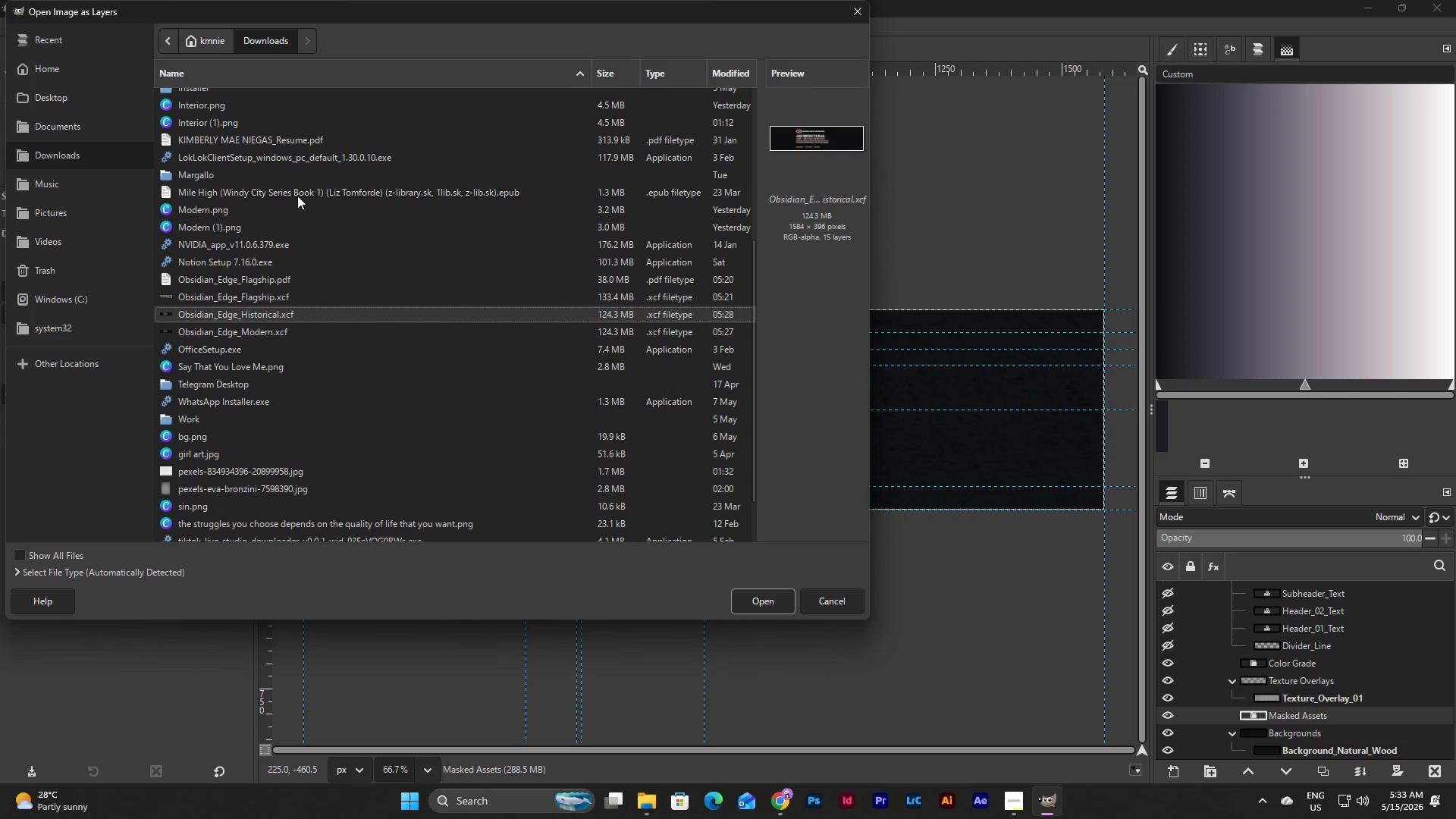 
scroll: coordinate [237, 221], scroll_direction: up, amount: 8.0
 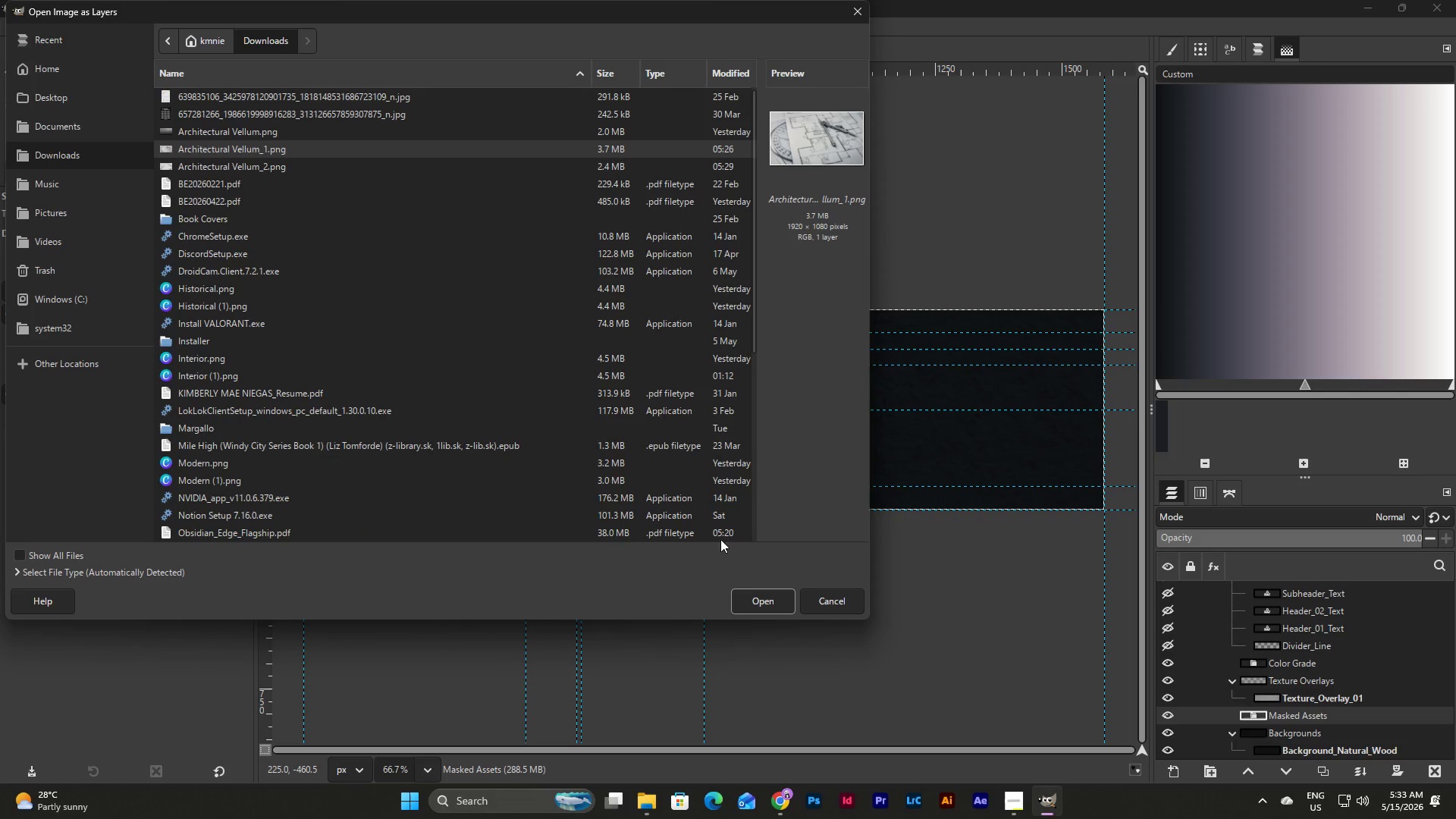 
left_click([752, 590])
 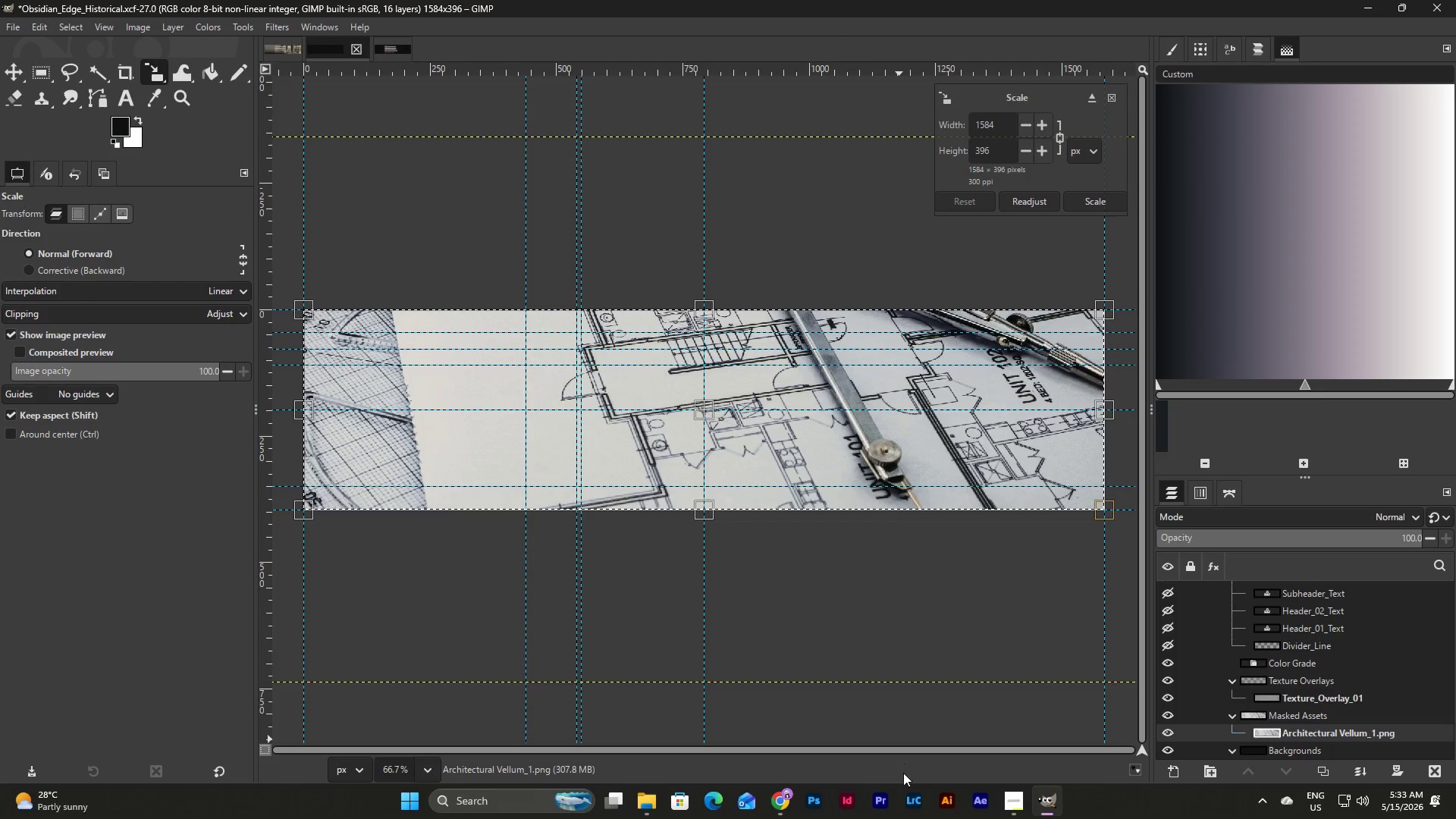 
left_click_drag(start_coordinate=[909, 750], to_coordinate=[980, 745])
 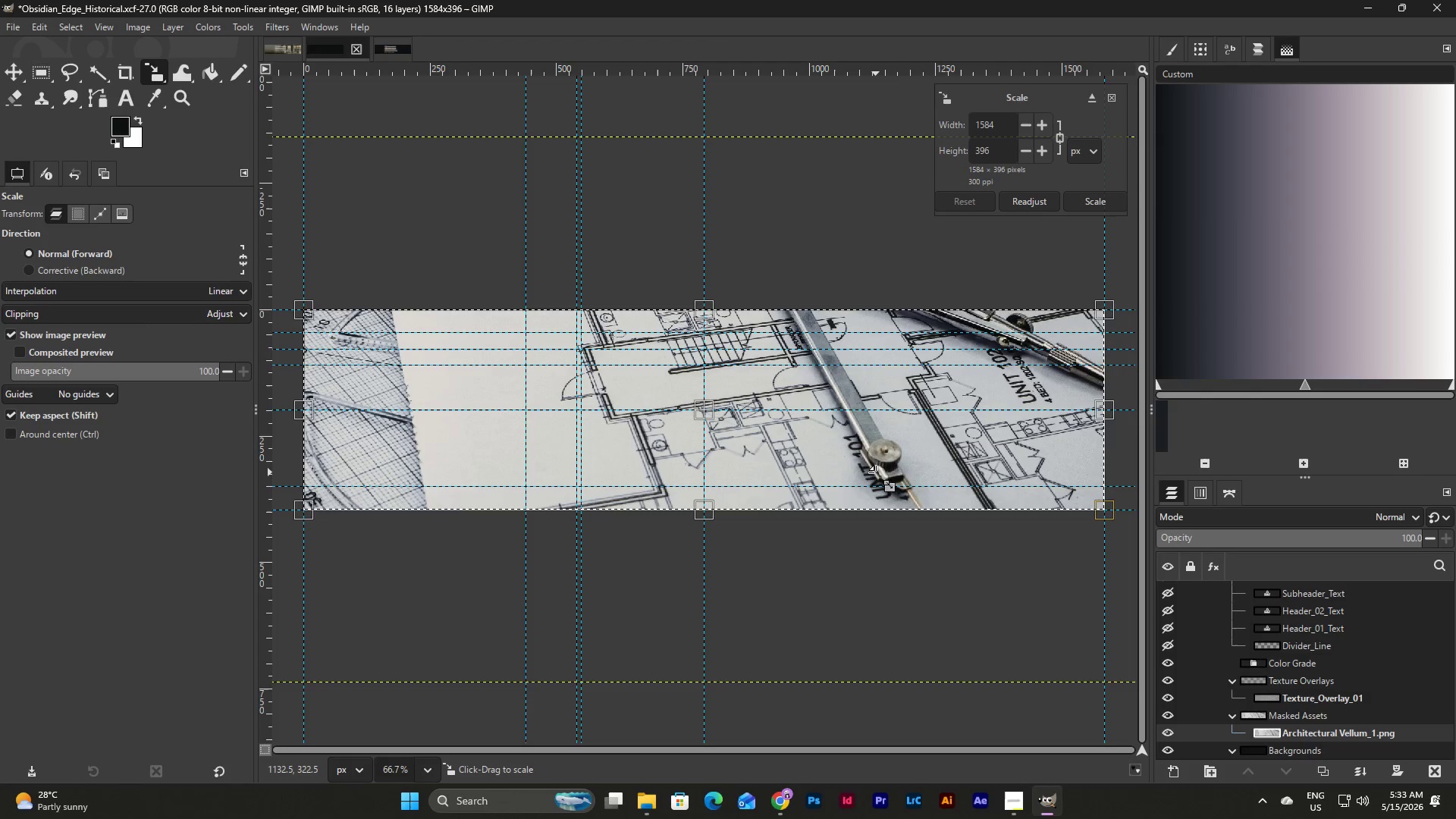 
wait(8.5)
 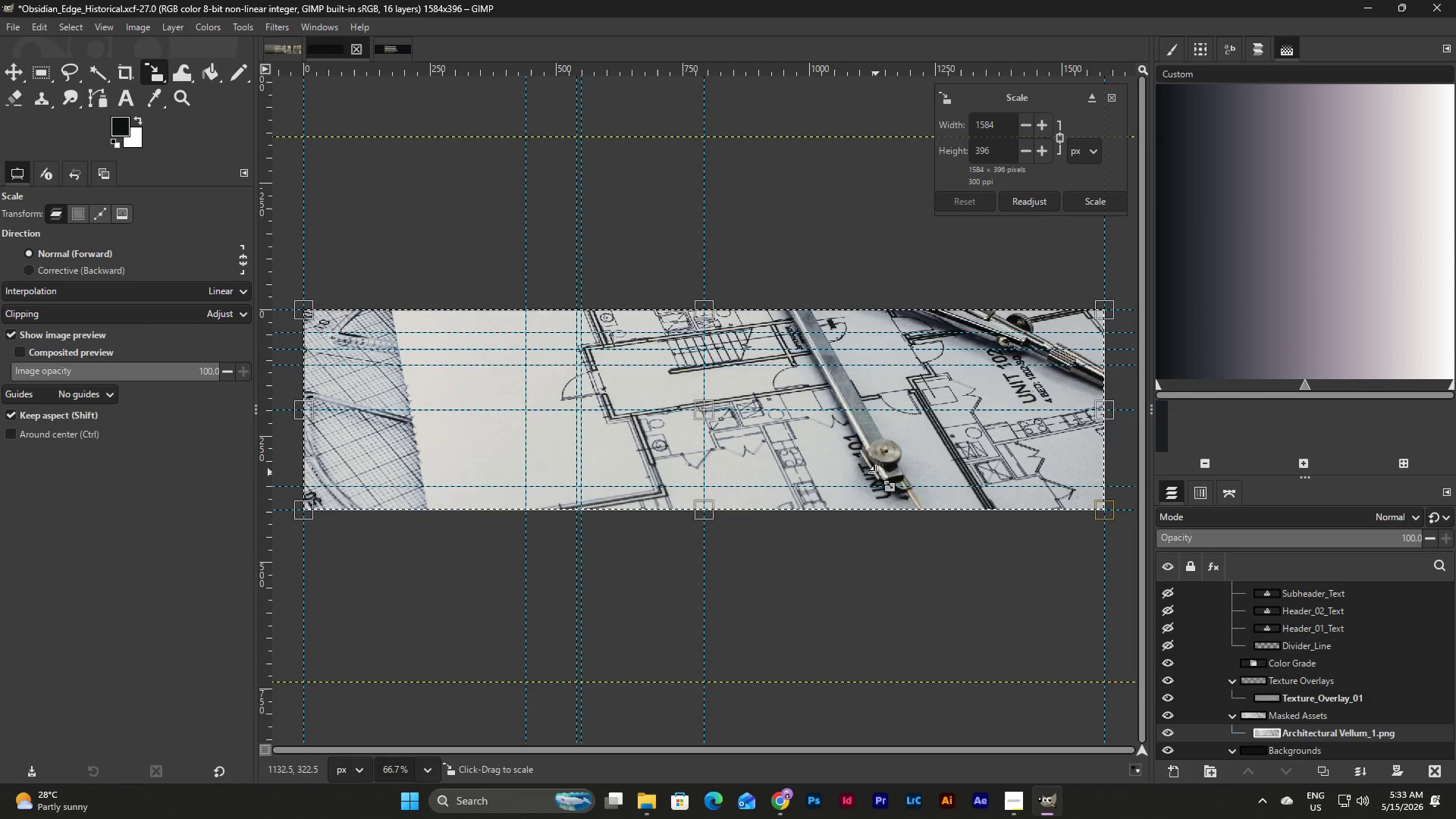 
left_click([1045, 196])
 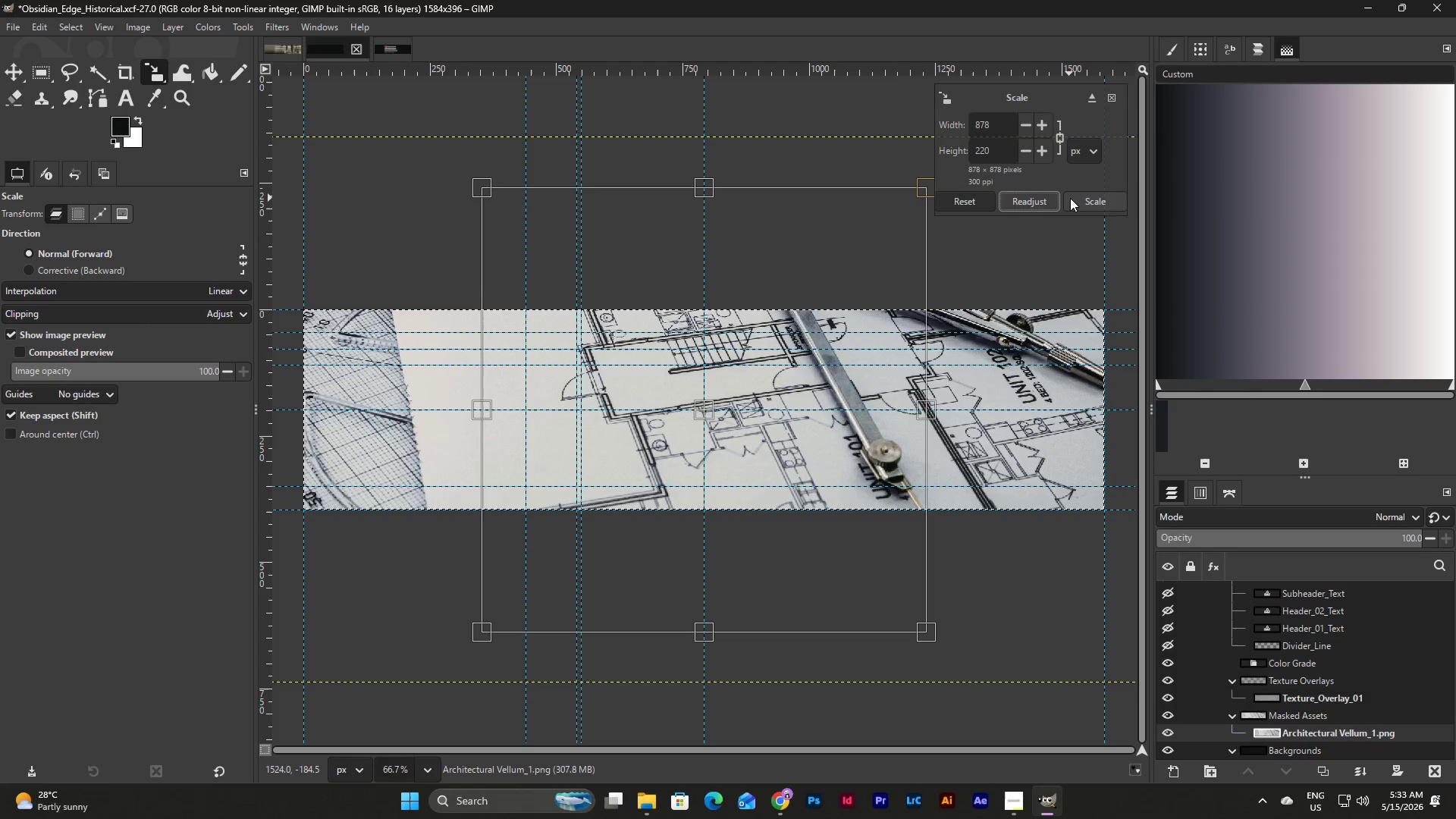 
left_click([970, 203])
 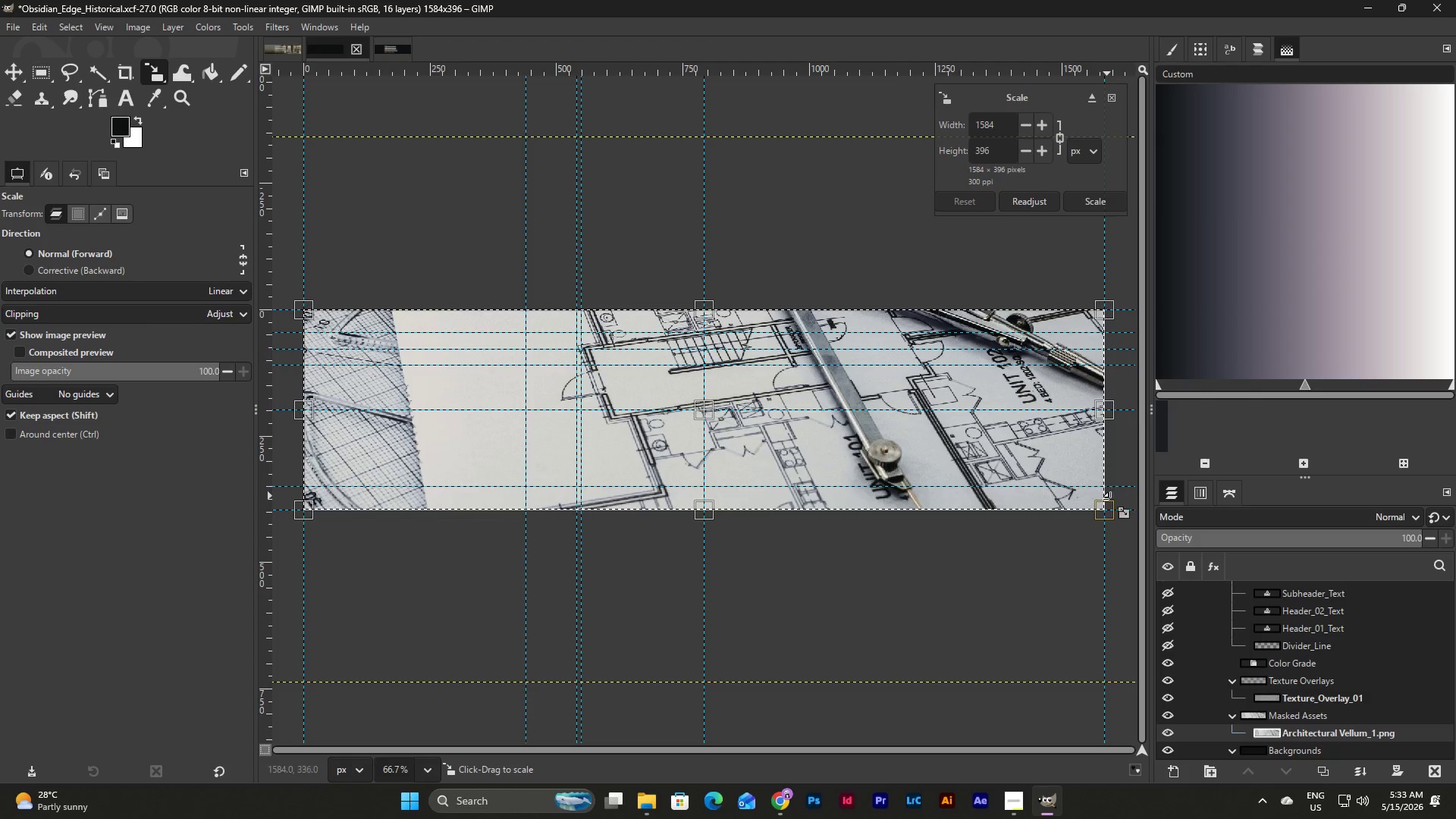 
left_click_drag(start_coordinate=[1104, 508], to_coordinate=[851, 485])
 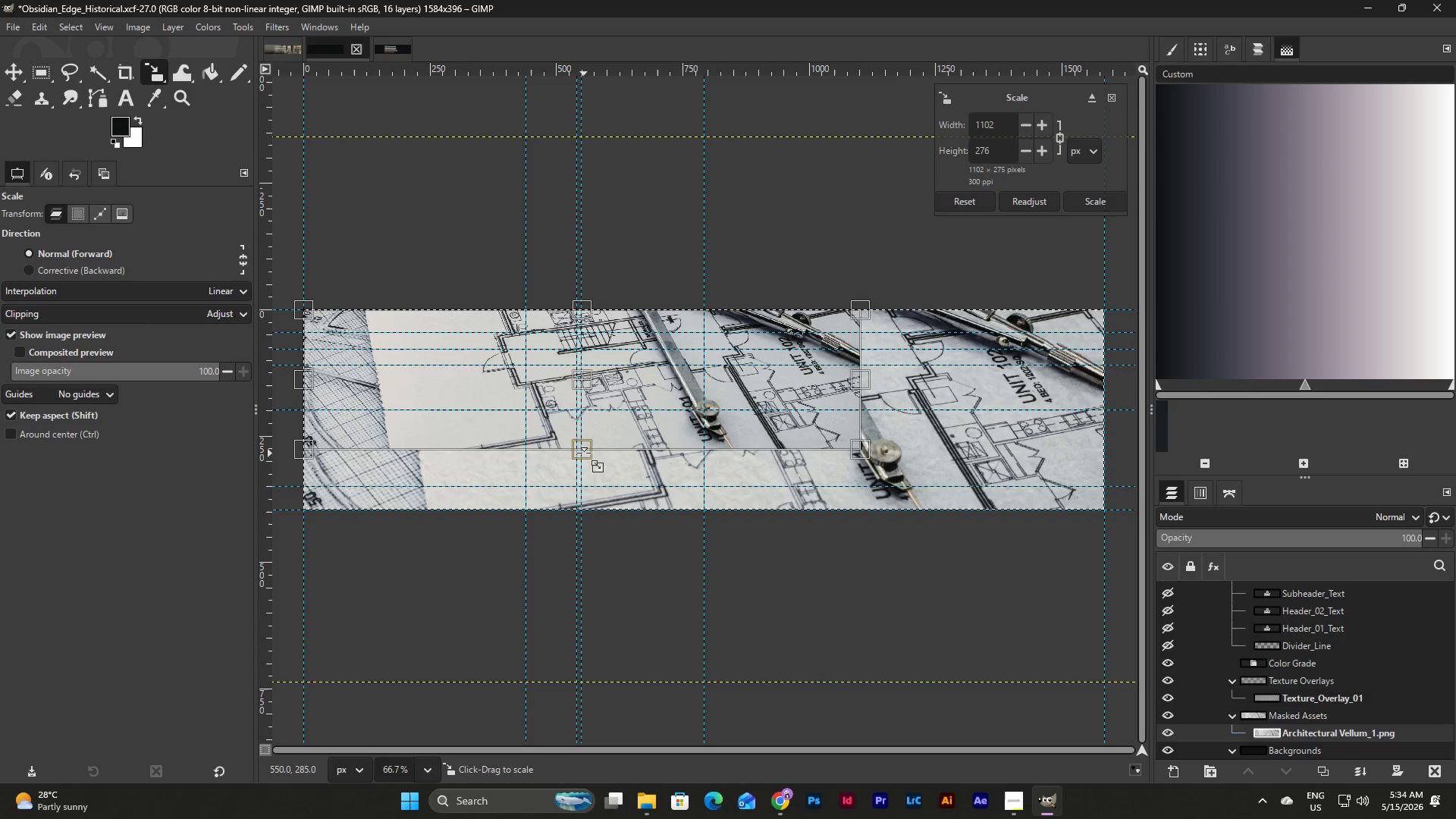 
left_click_drag(start_coordinate=[582, 452], to_coordinate=[603, 515])
 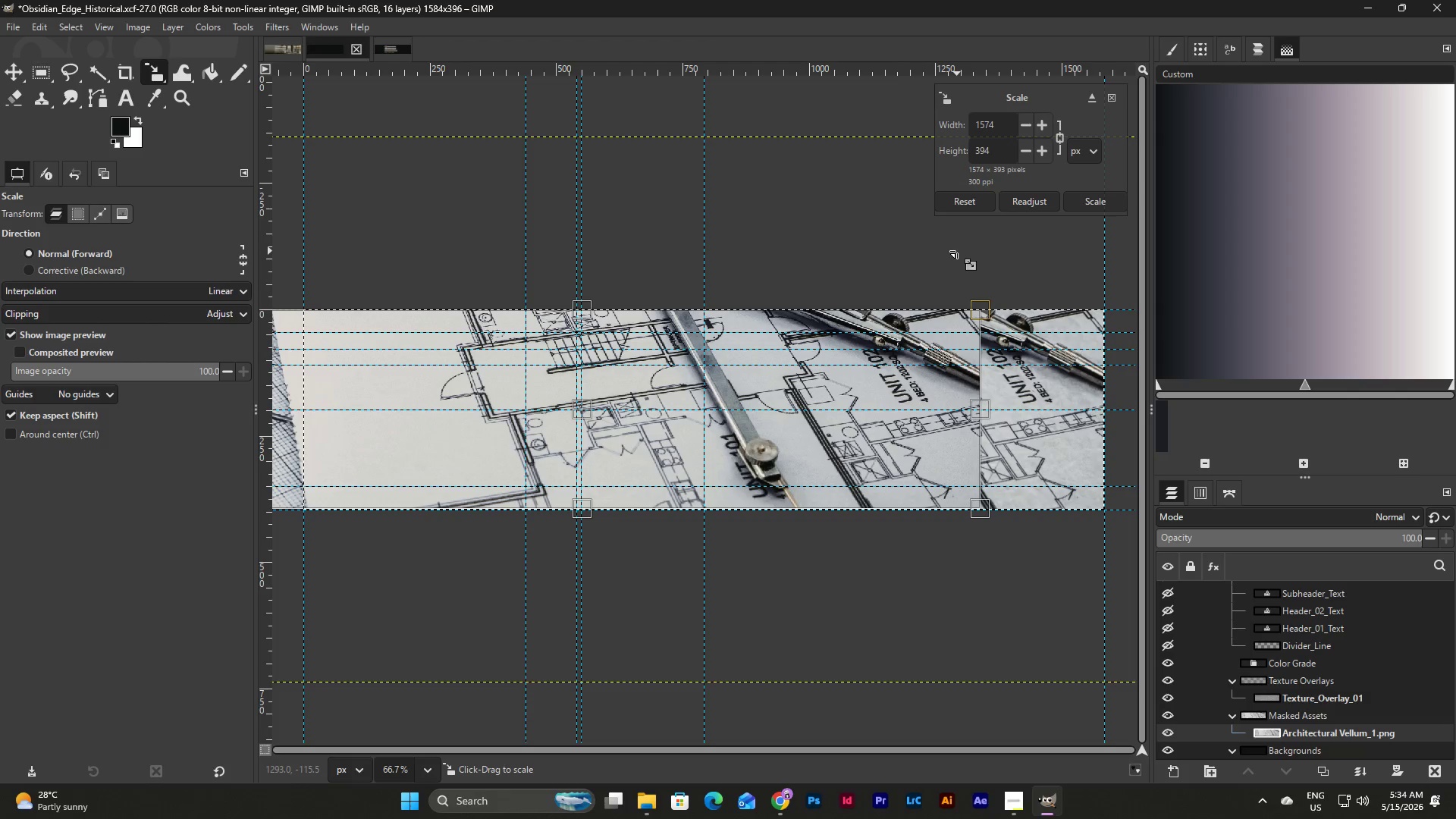 
key(Control+Z)
 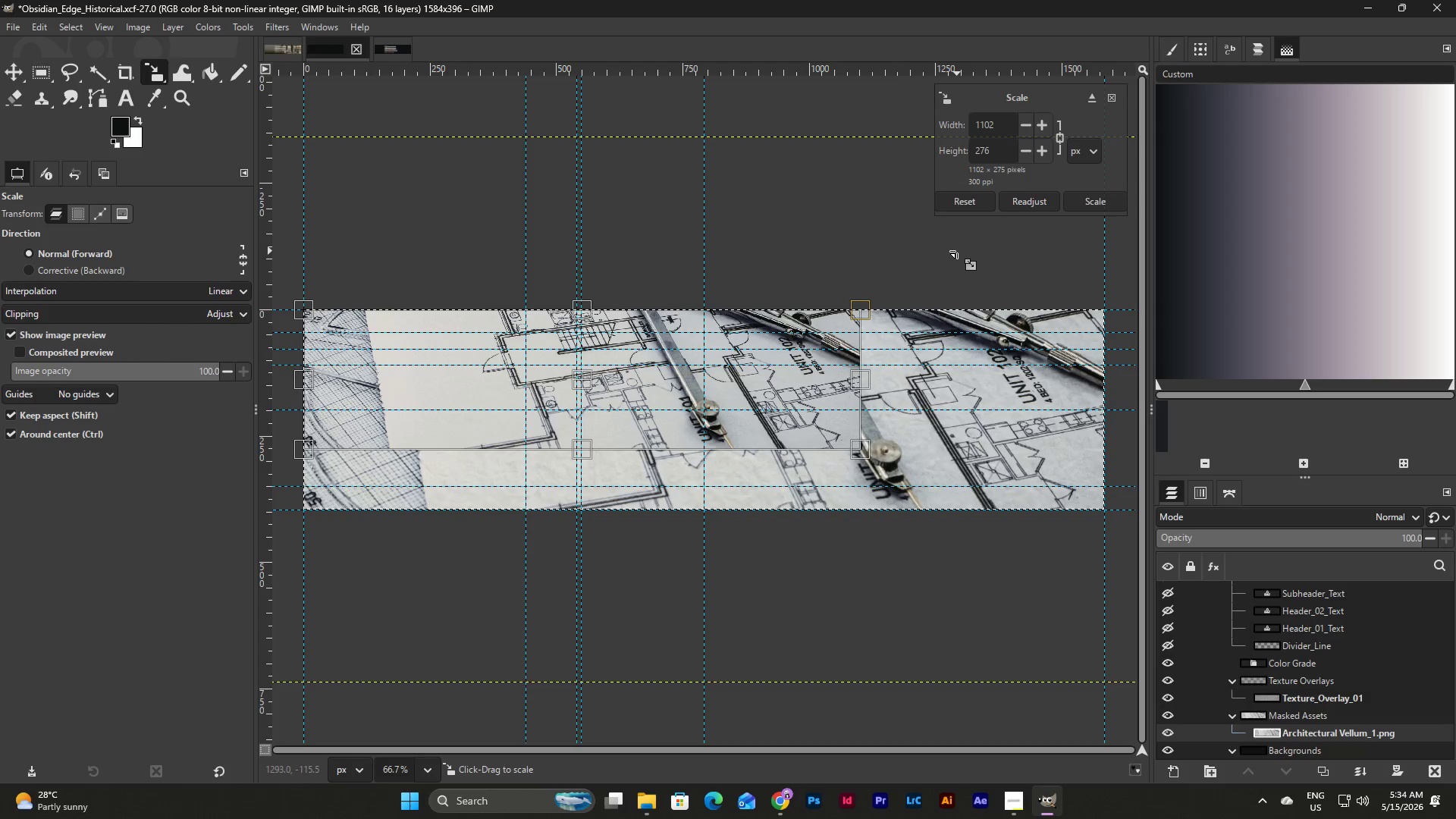 
key(Control+Z)
 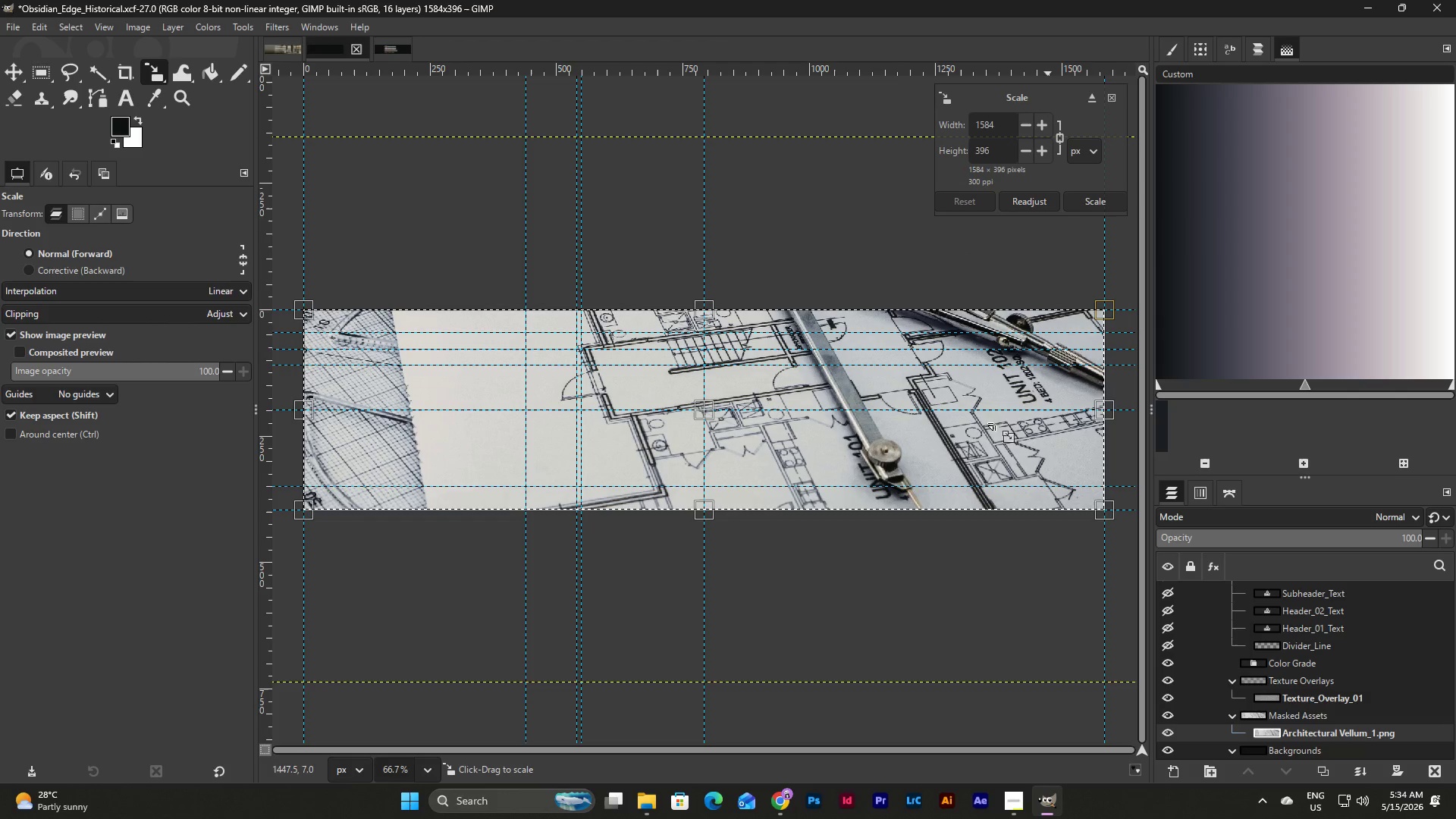 
wait(6.86)
 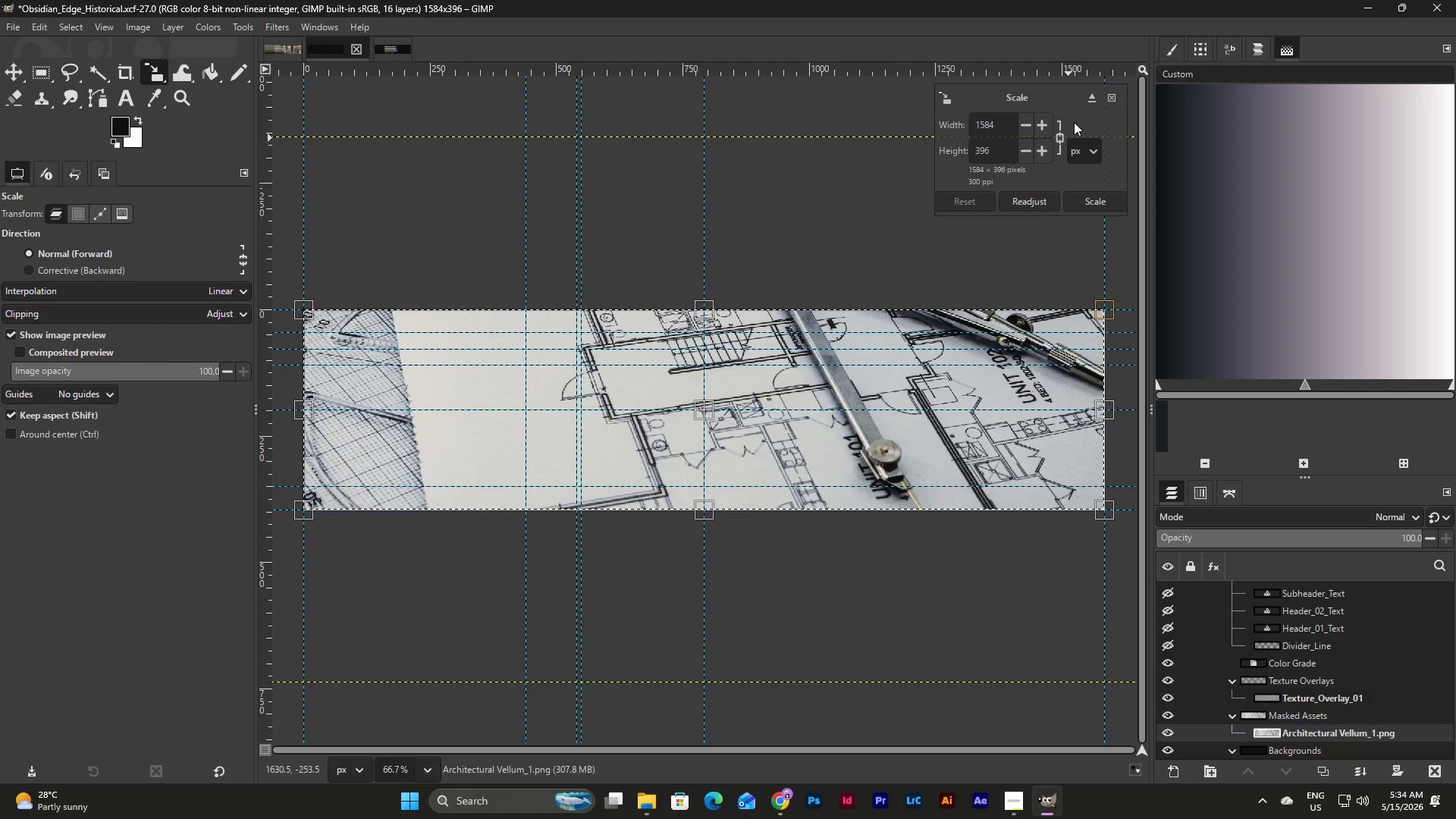 
left_click_drag(start_coordinate=[933, 752], to_coordinate=[1001, 744])
 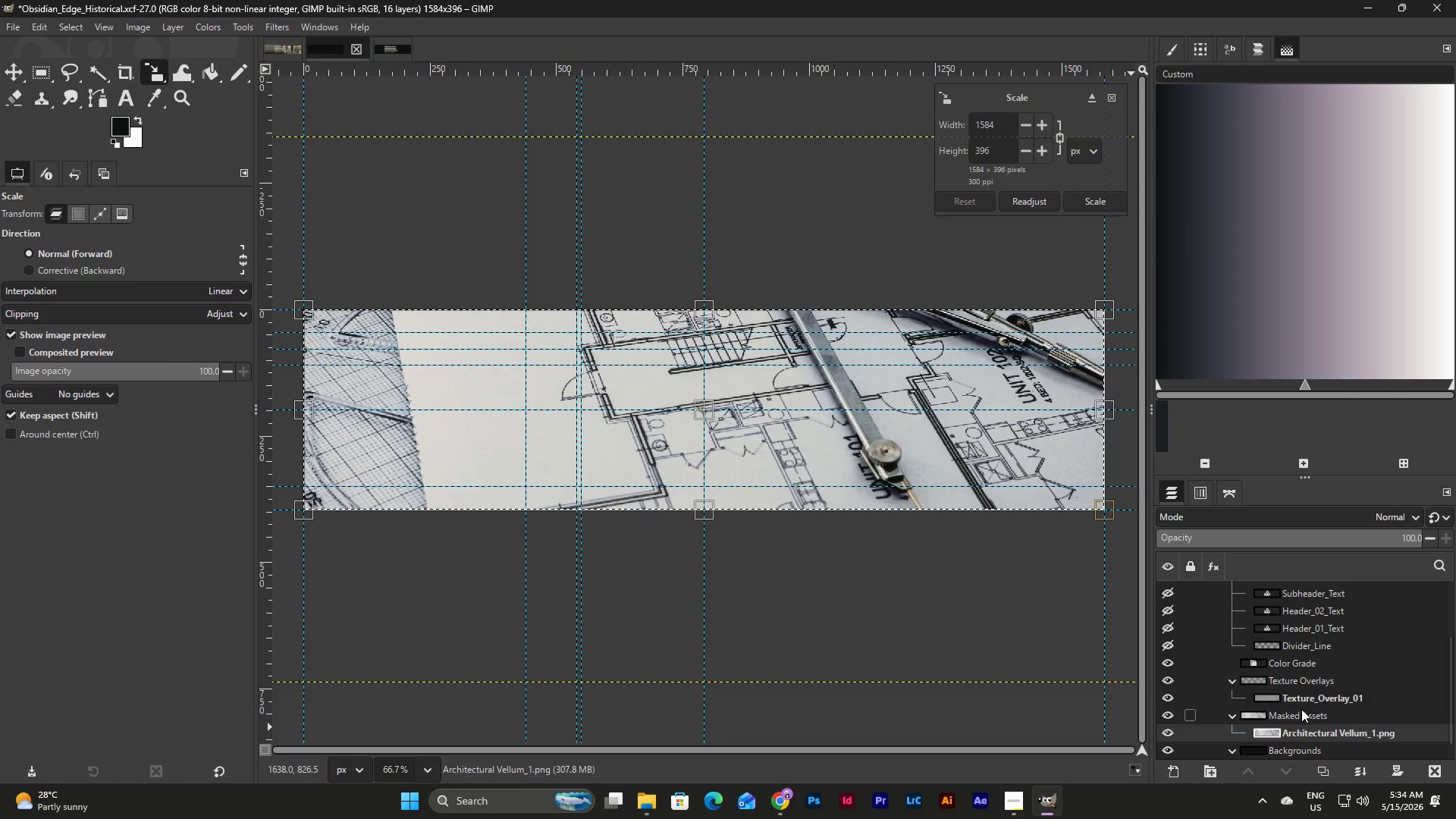 
scroll: coordinate [1305, 710], scroll_direction: down, amount: 4.0
 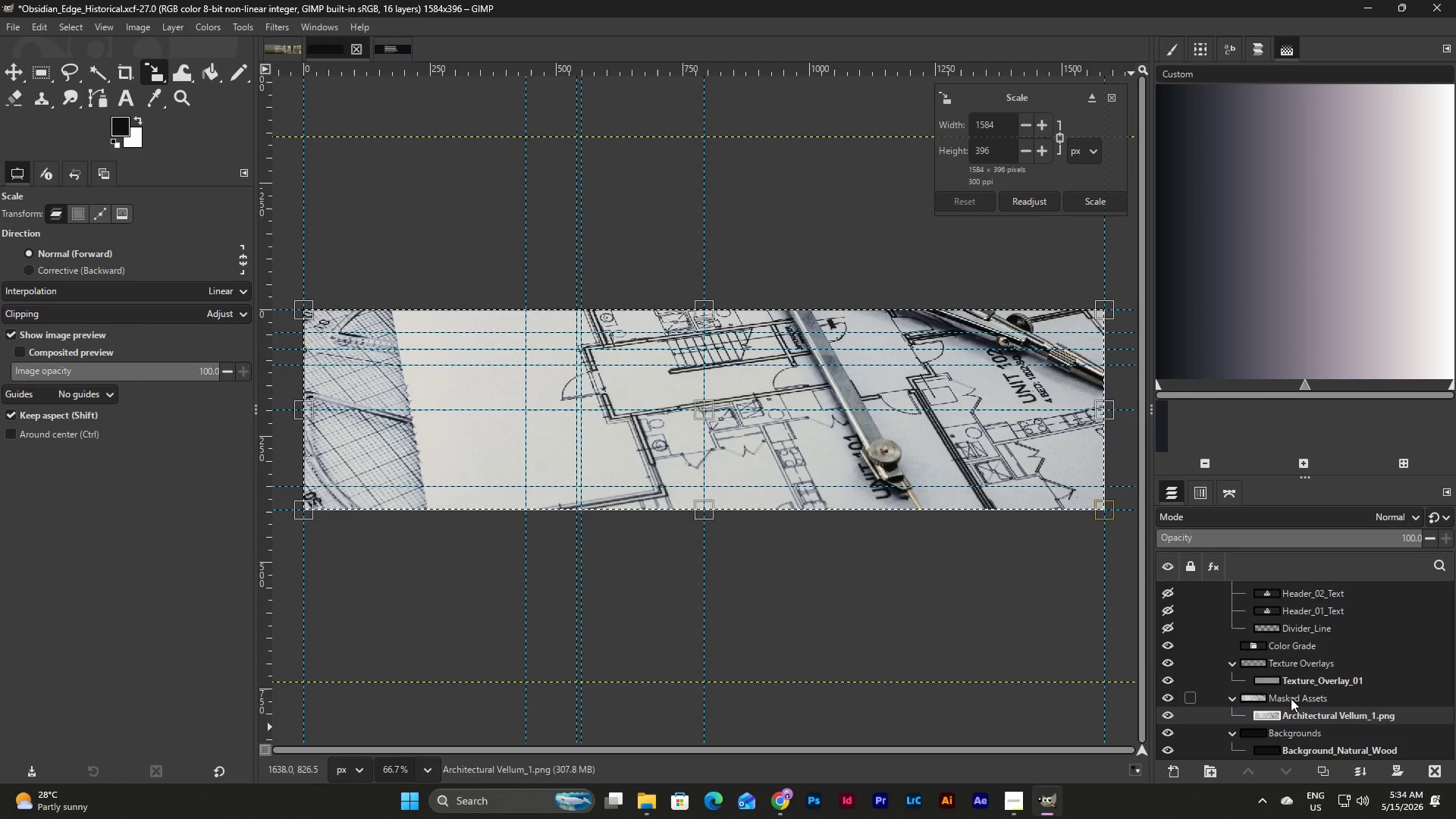 
left_click_drag(start_coordinate=[940, 751], to_coordinate=[990, 748])
 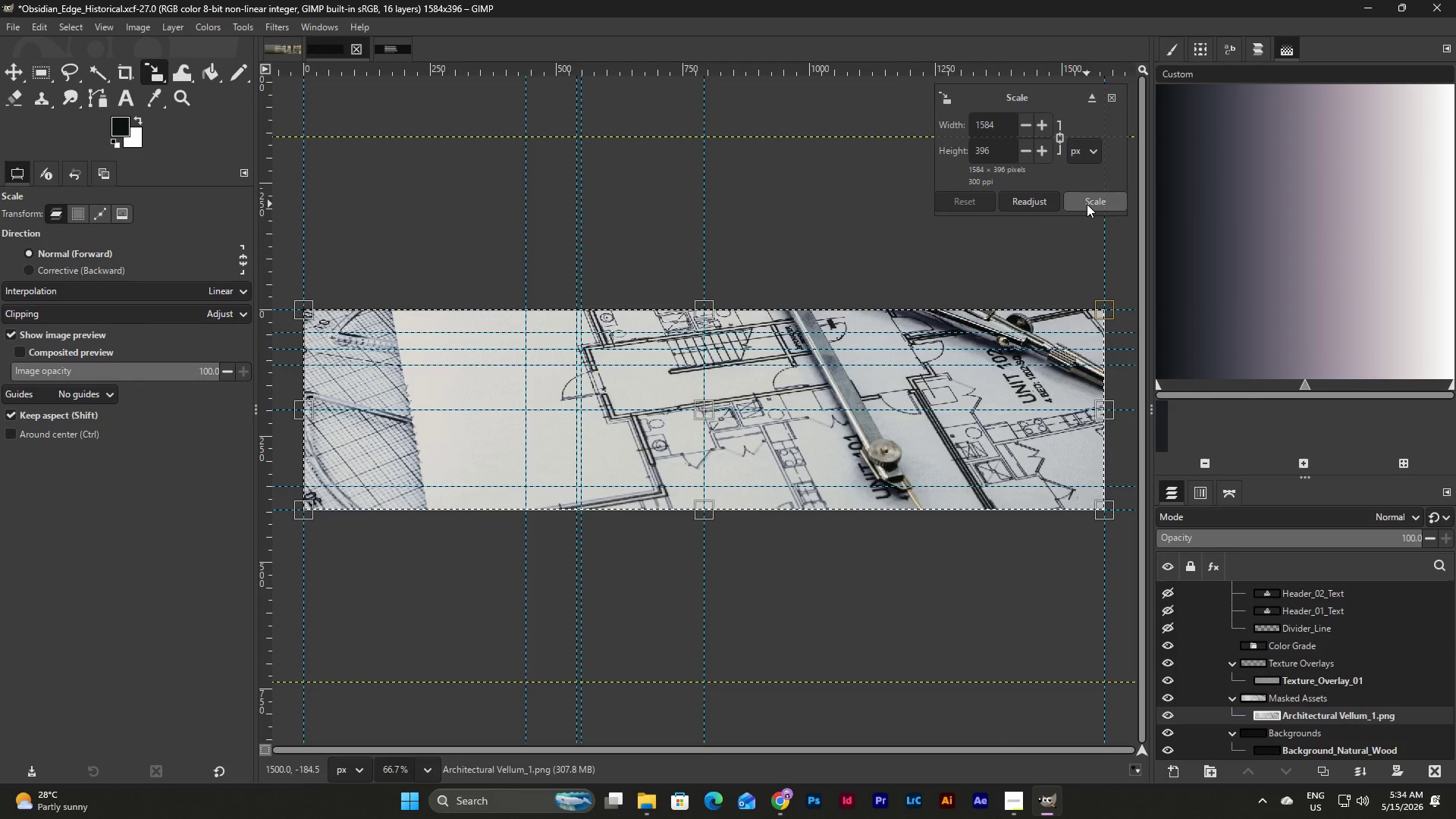 
left_click([1087, 204])
 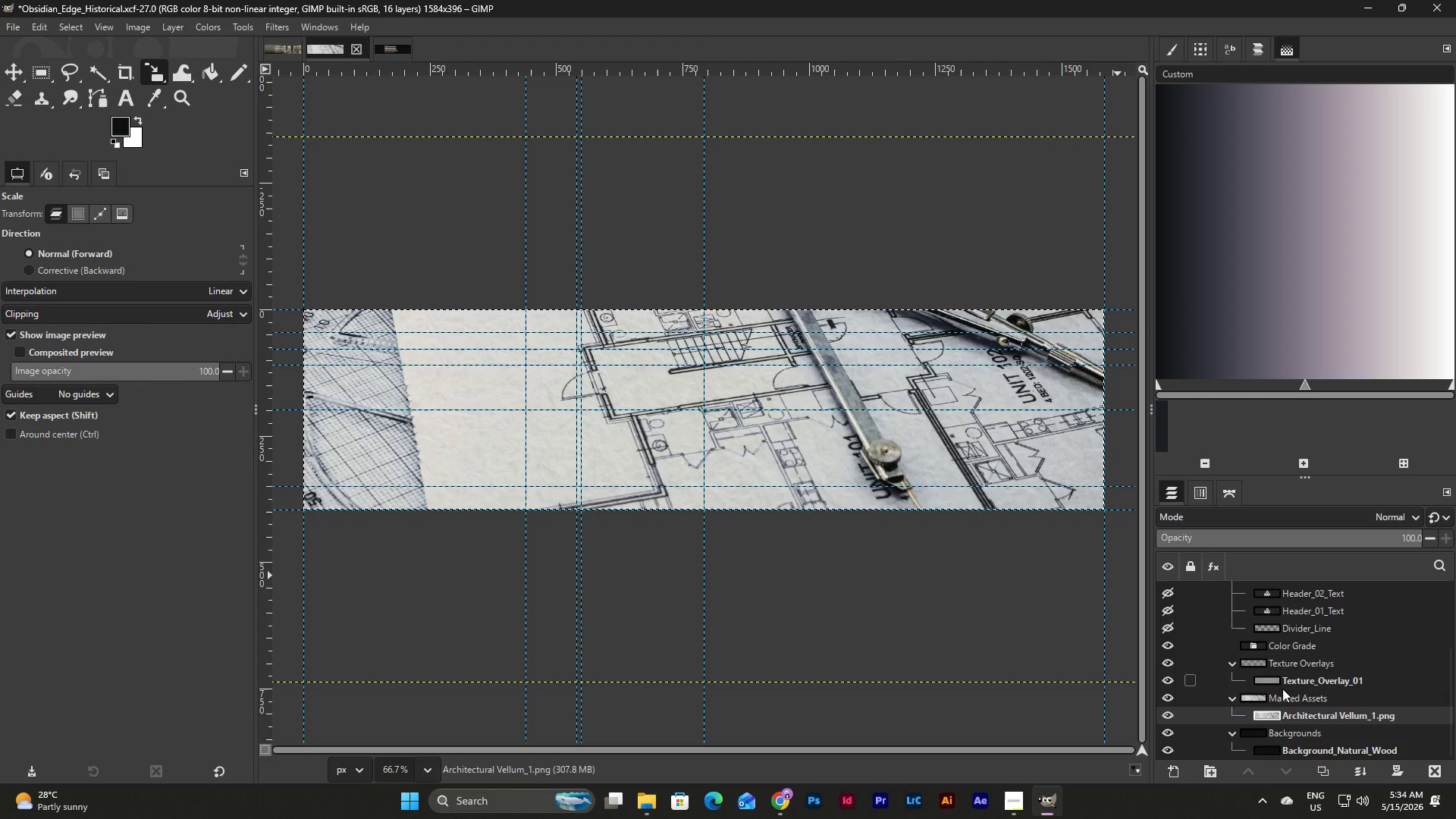 
left_click([1314, 710])
 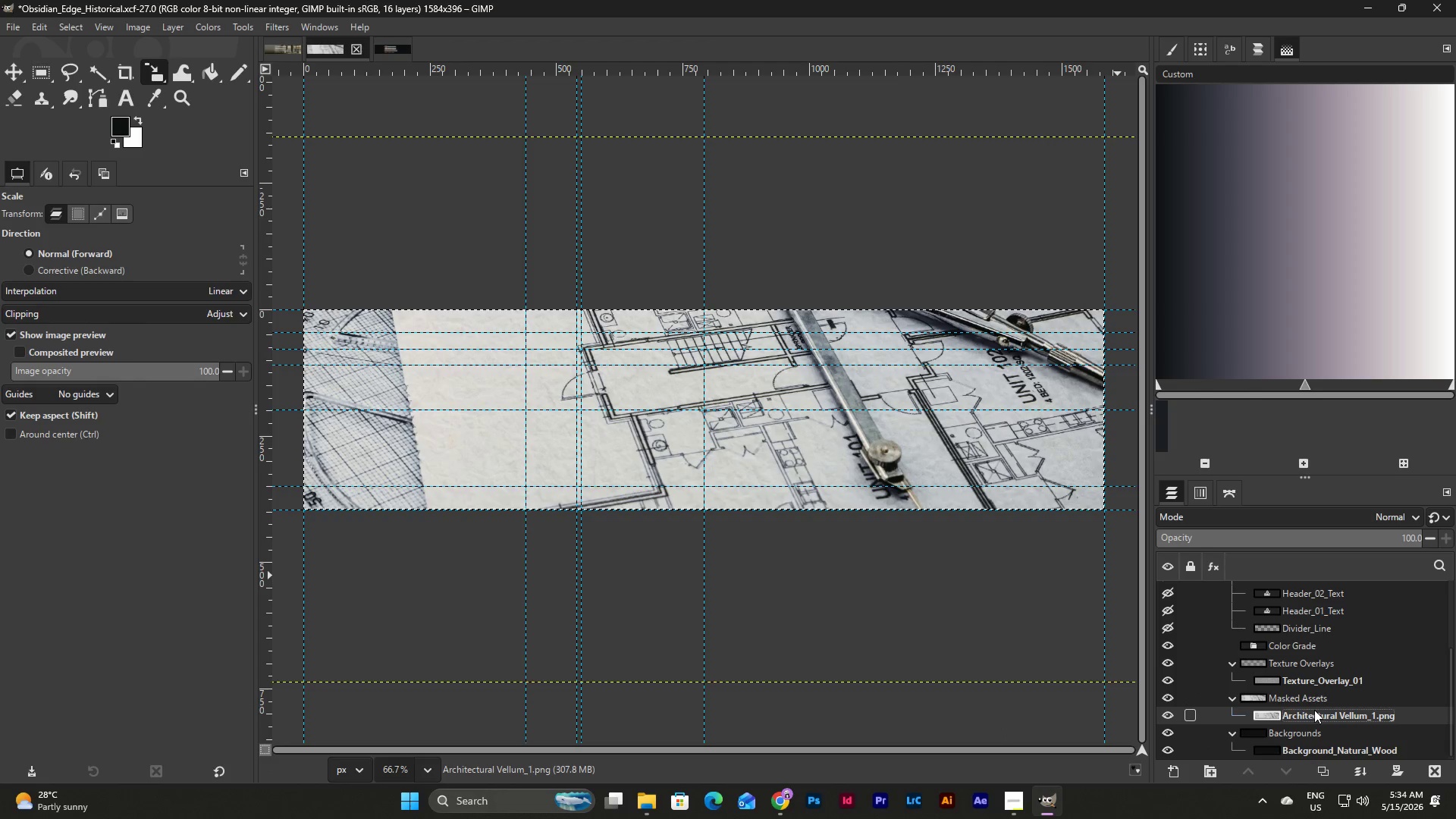 
key(Control+S)
 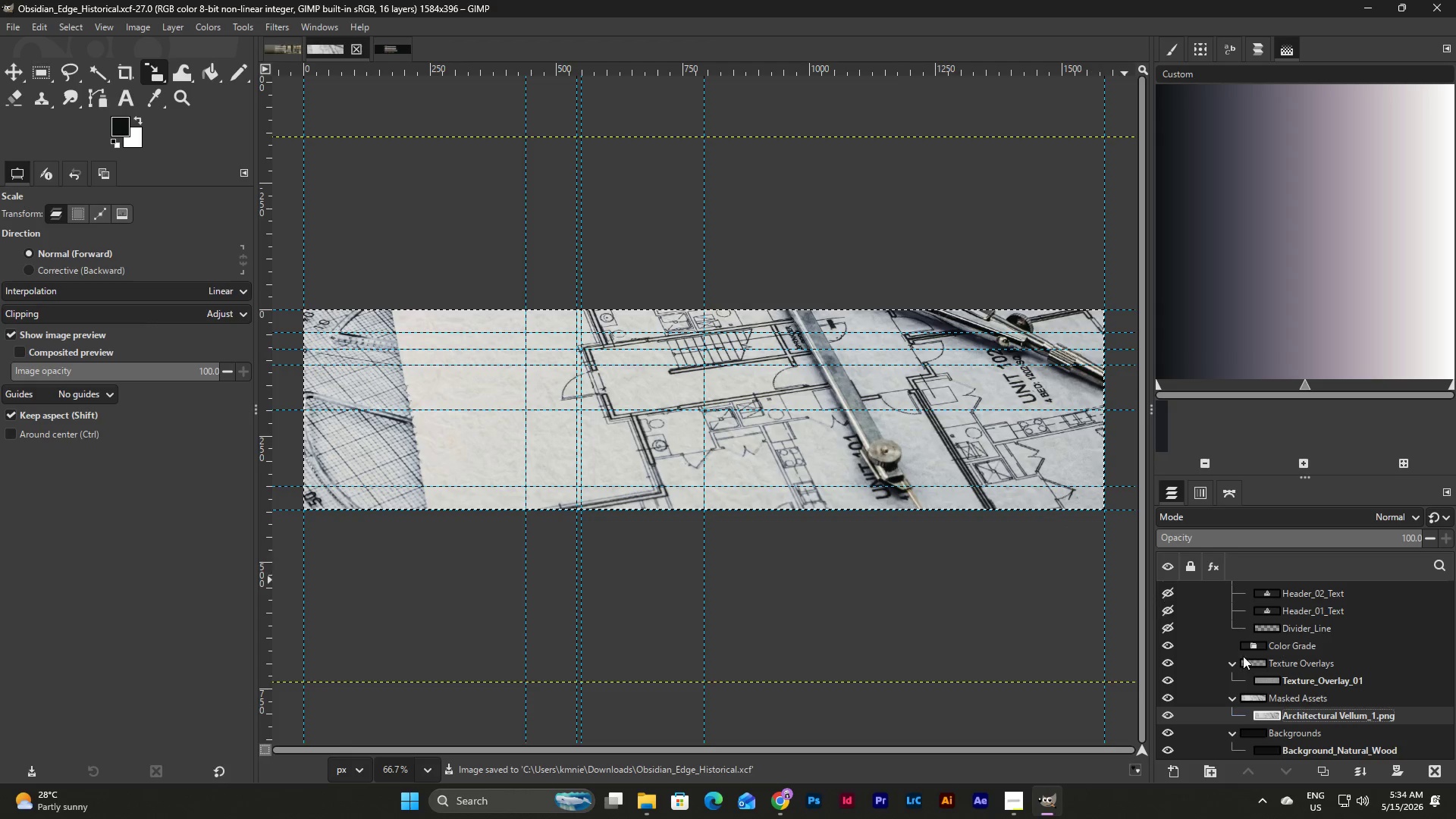 
left_click([1326, 715])
 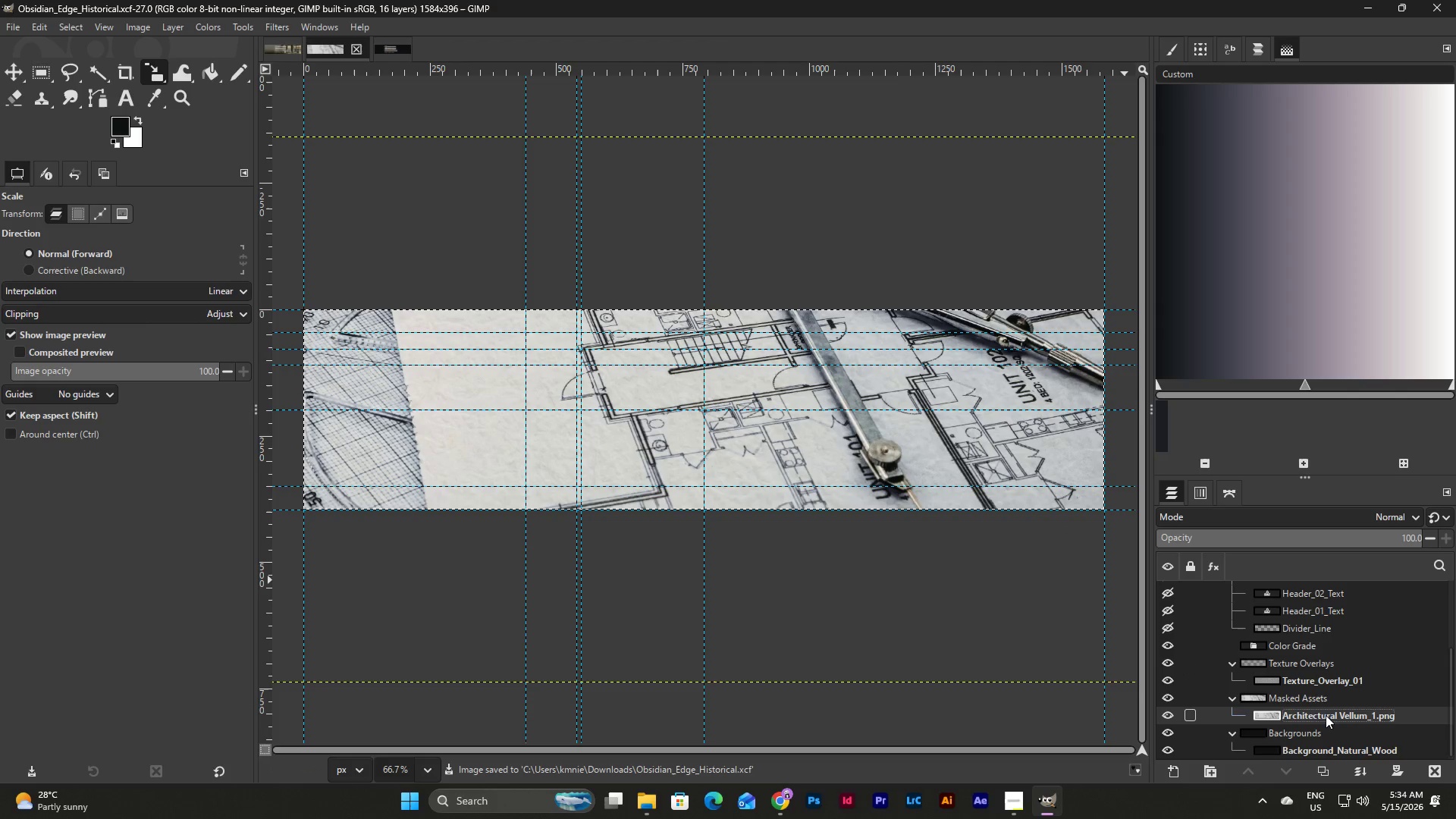 
key(Shift+S)
 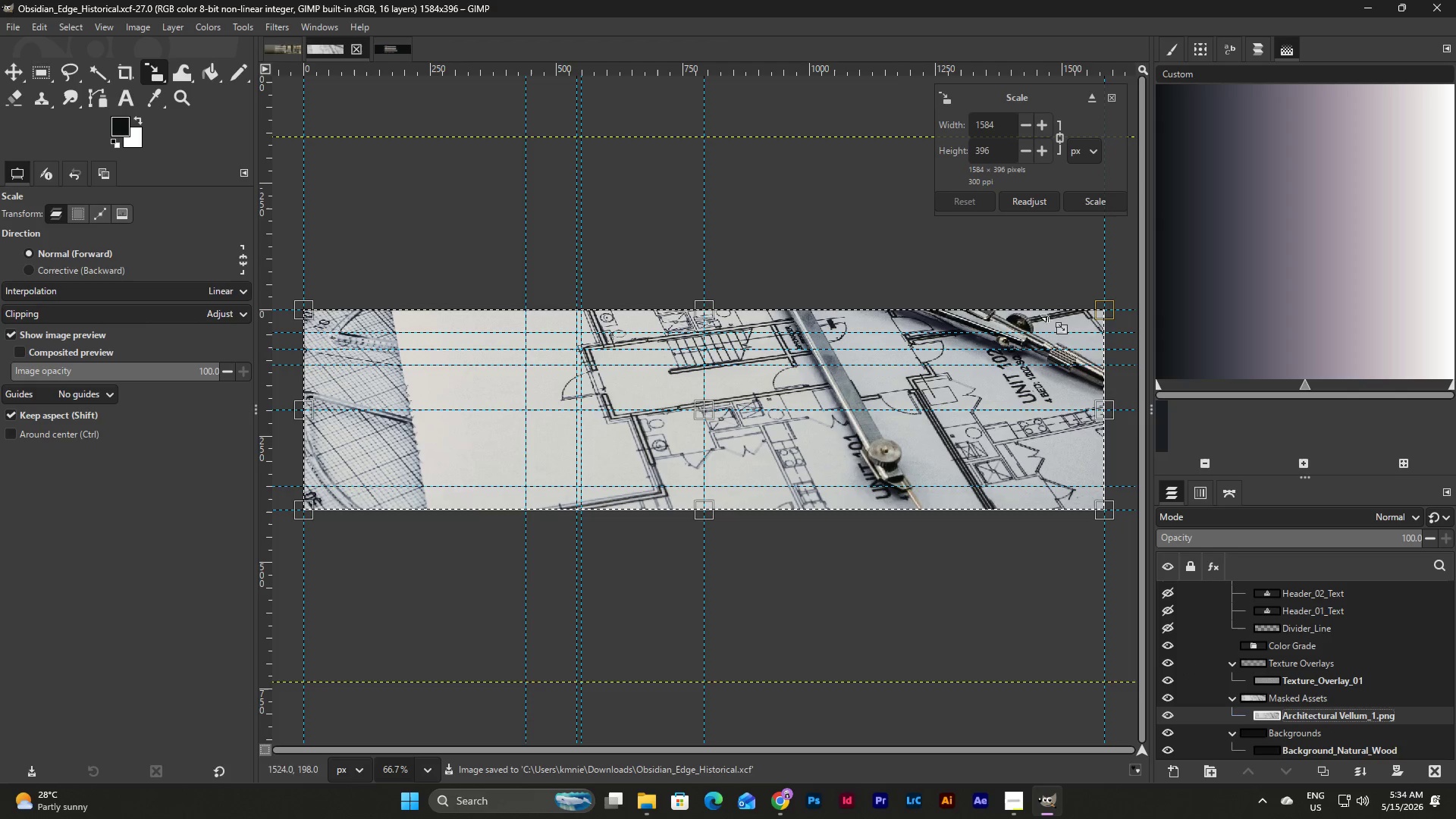 
left_click([1058, 134])
 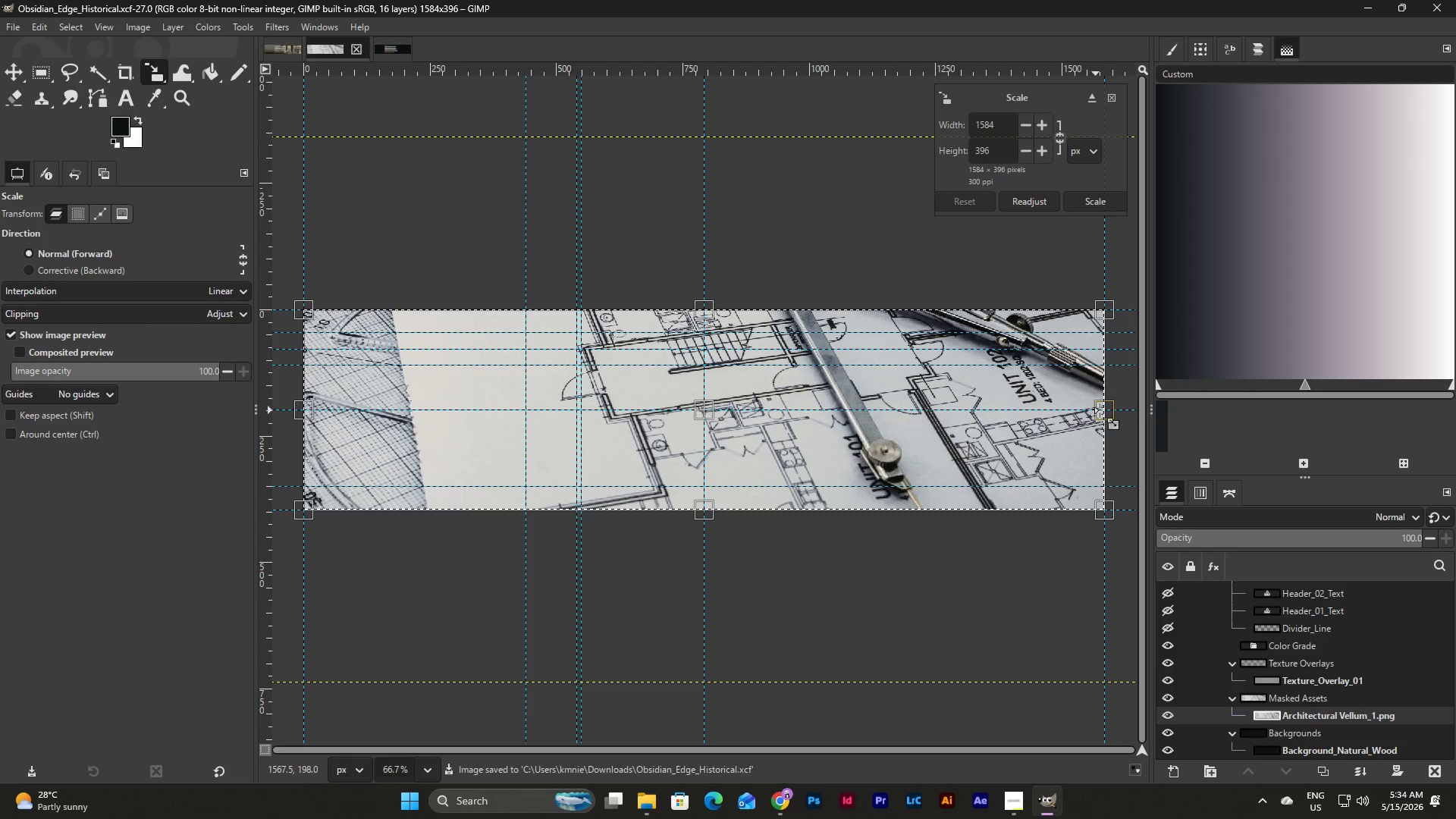 
left_click_drag(start_coordinate=[1104, 411], to_coordinate=[836, 435])
 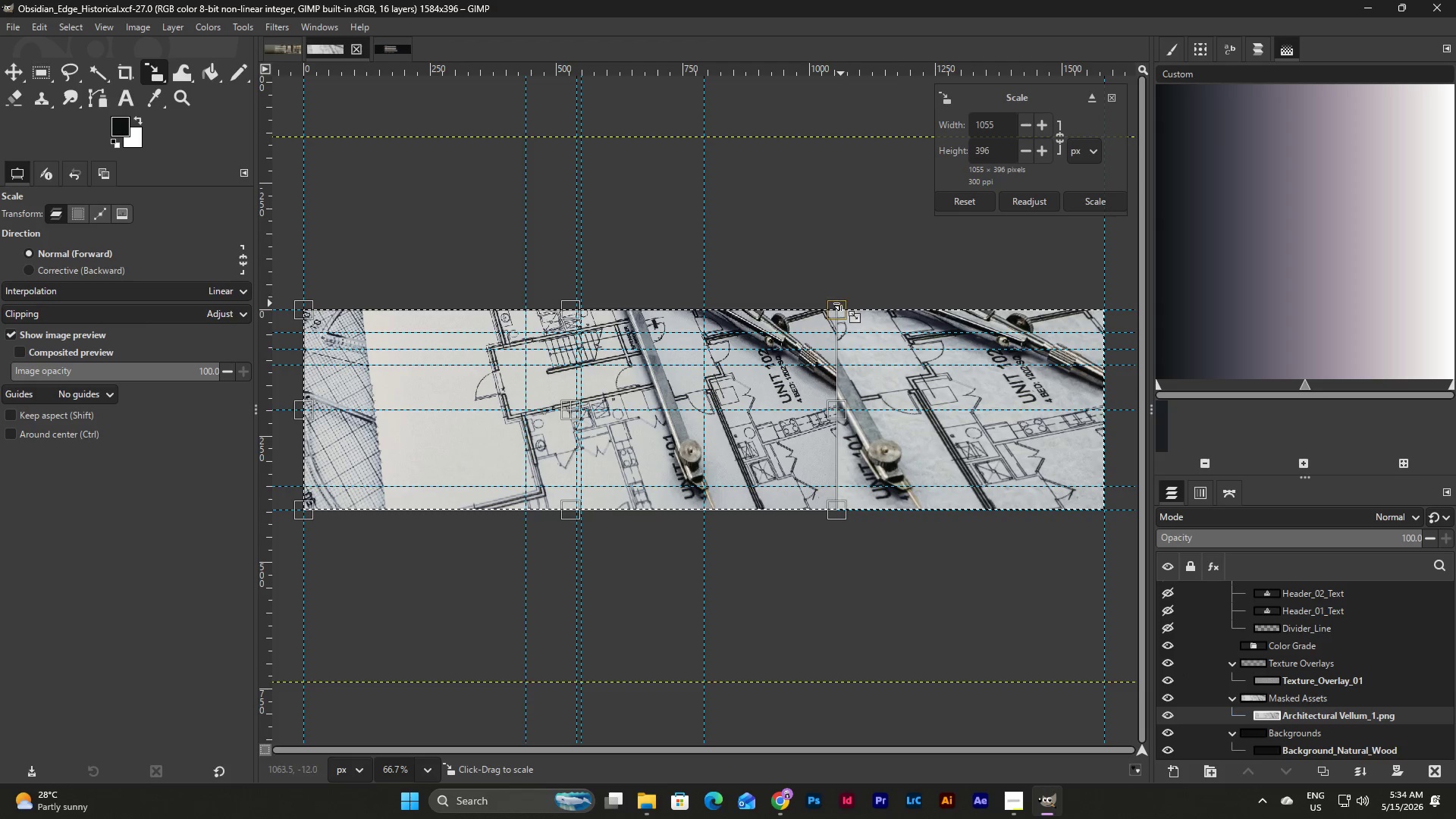 
left_click_drag(start_coordinate=[841, 303], to_coordinate=[708, 302])
 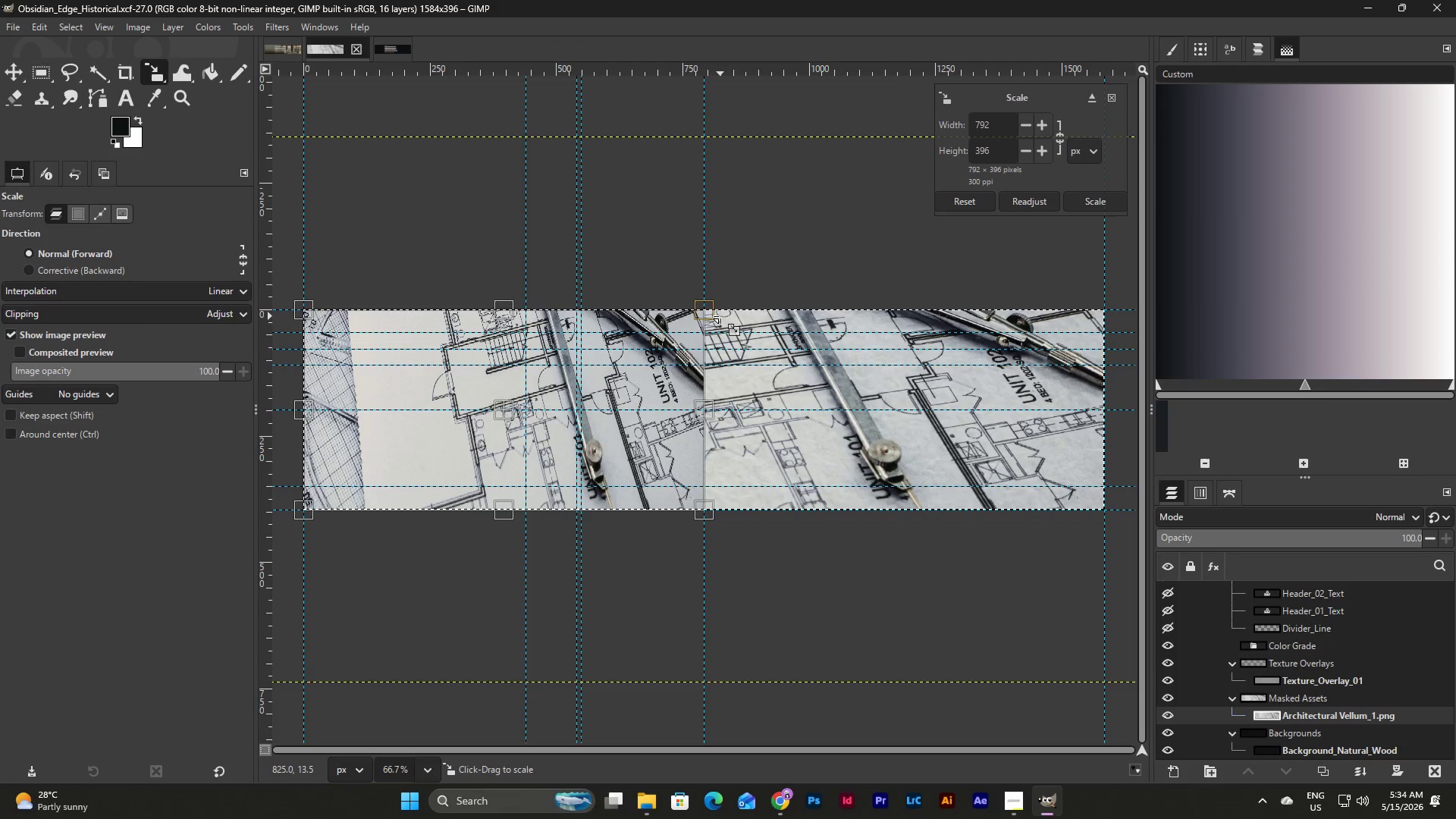 
left_click([1106, 200])
 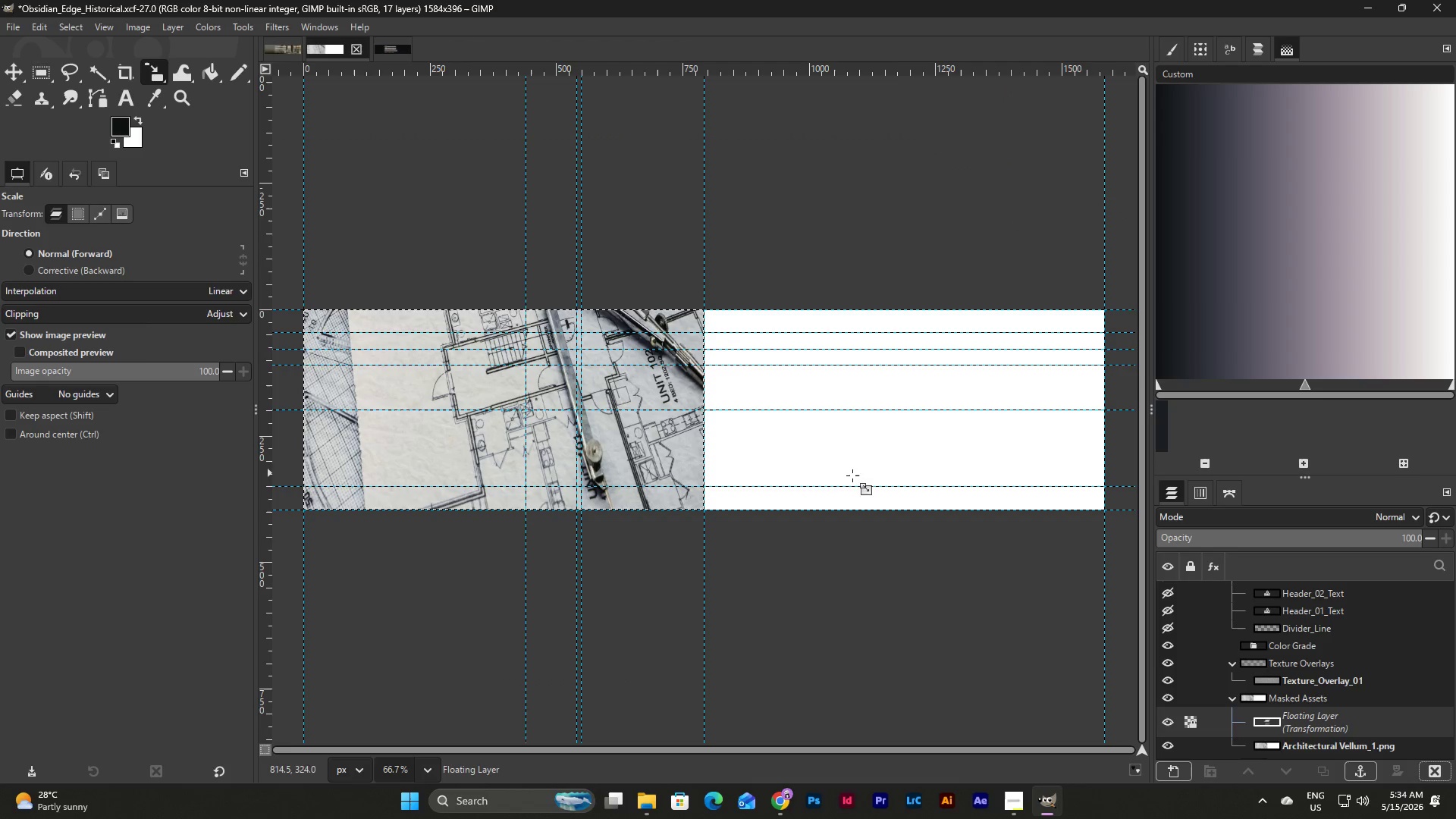 
scroll: coordinate [1340, 692], scroll_direction: down, amount: 6.0
 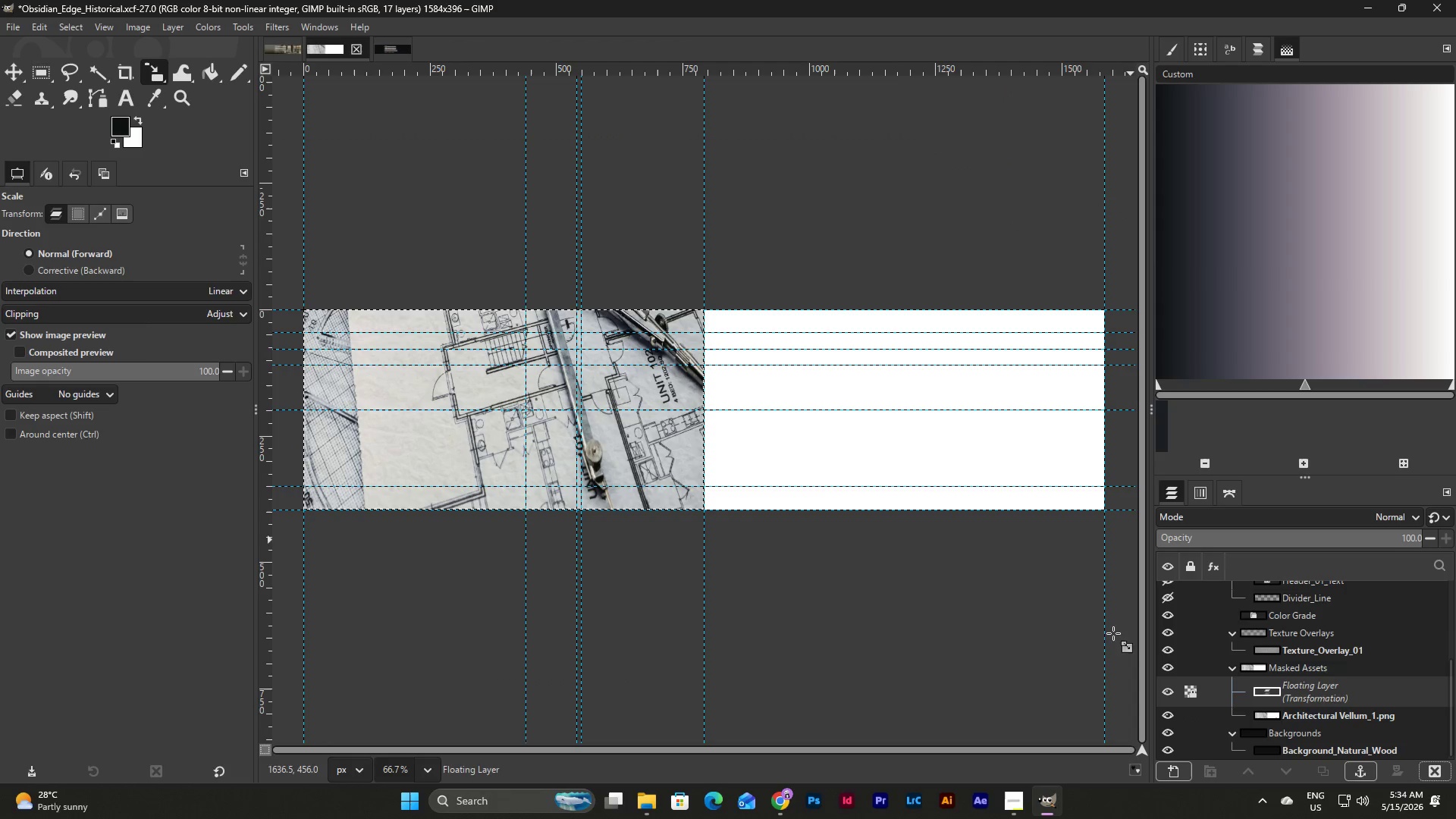 
hold_key(key=ShiftLeft, duration=0.81)
 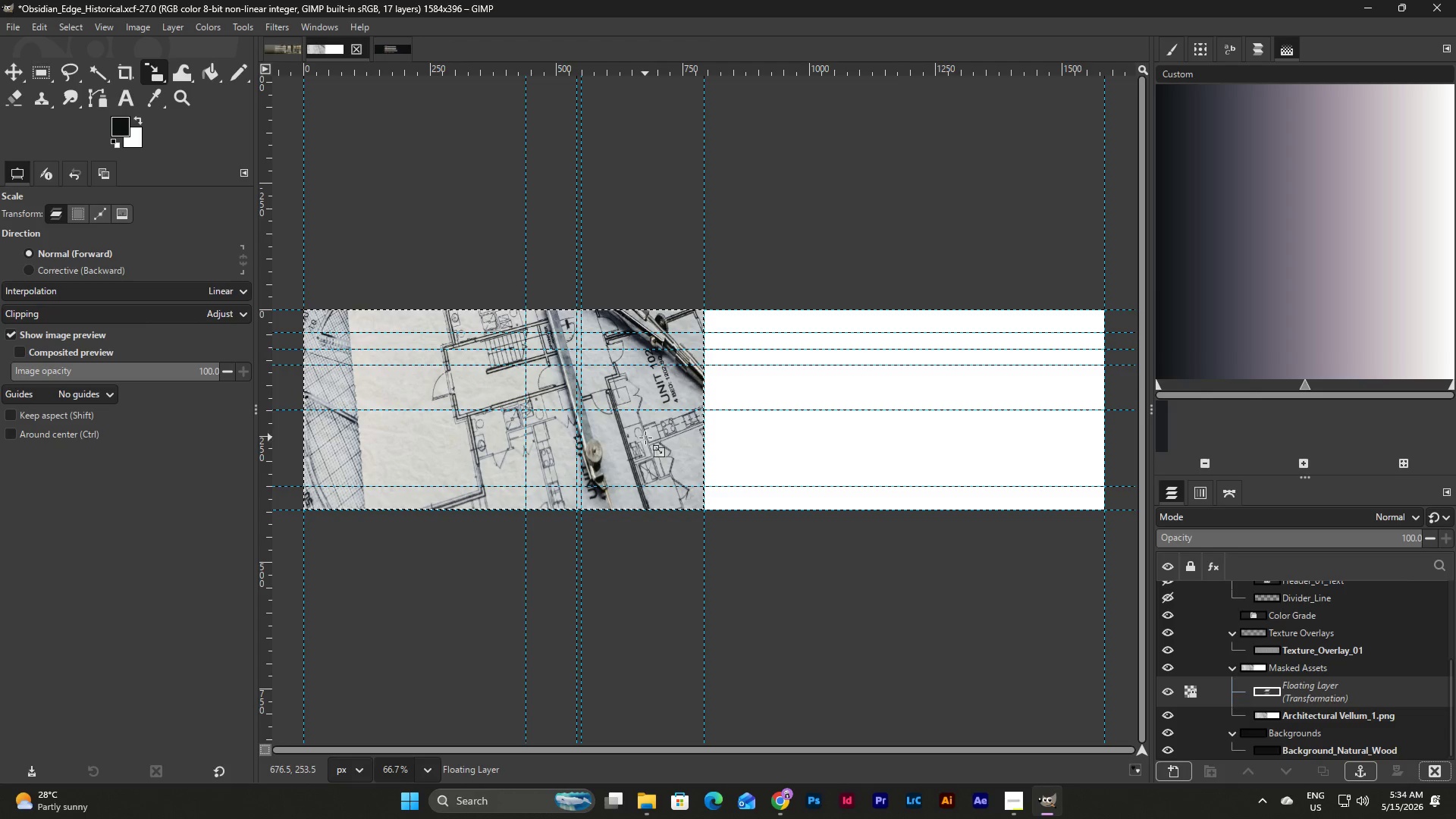 
left_click([645, 438])
 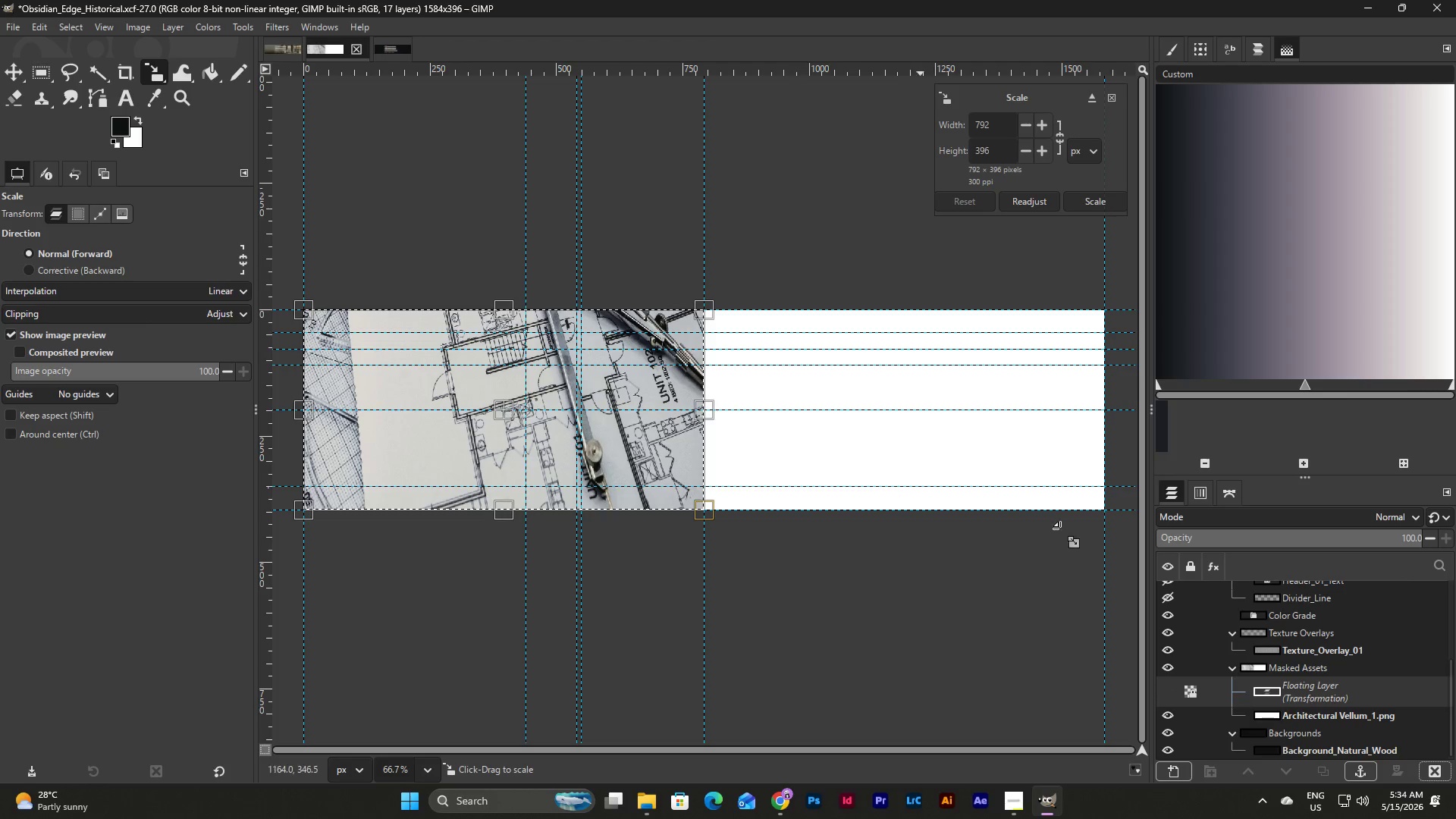 
key(Shift+S)
 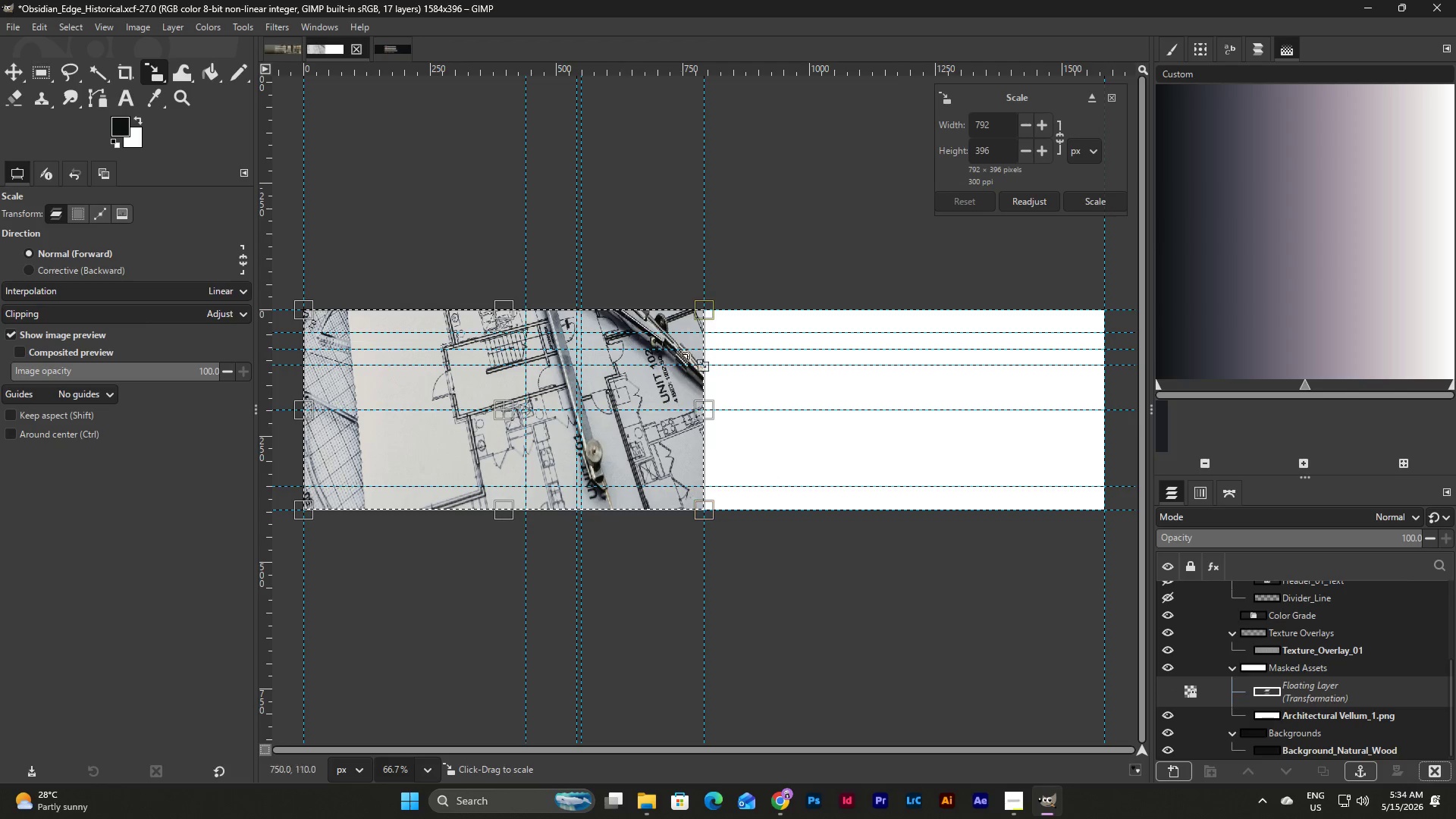 
left_click_drag(start_coordinate=[707, 303], to_coordinate=[698, 309])
 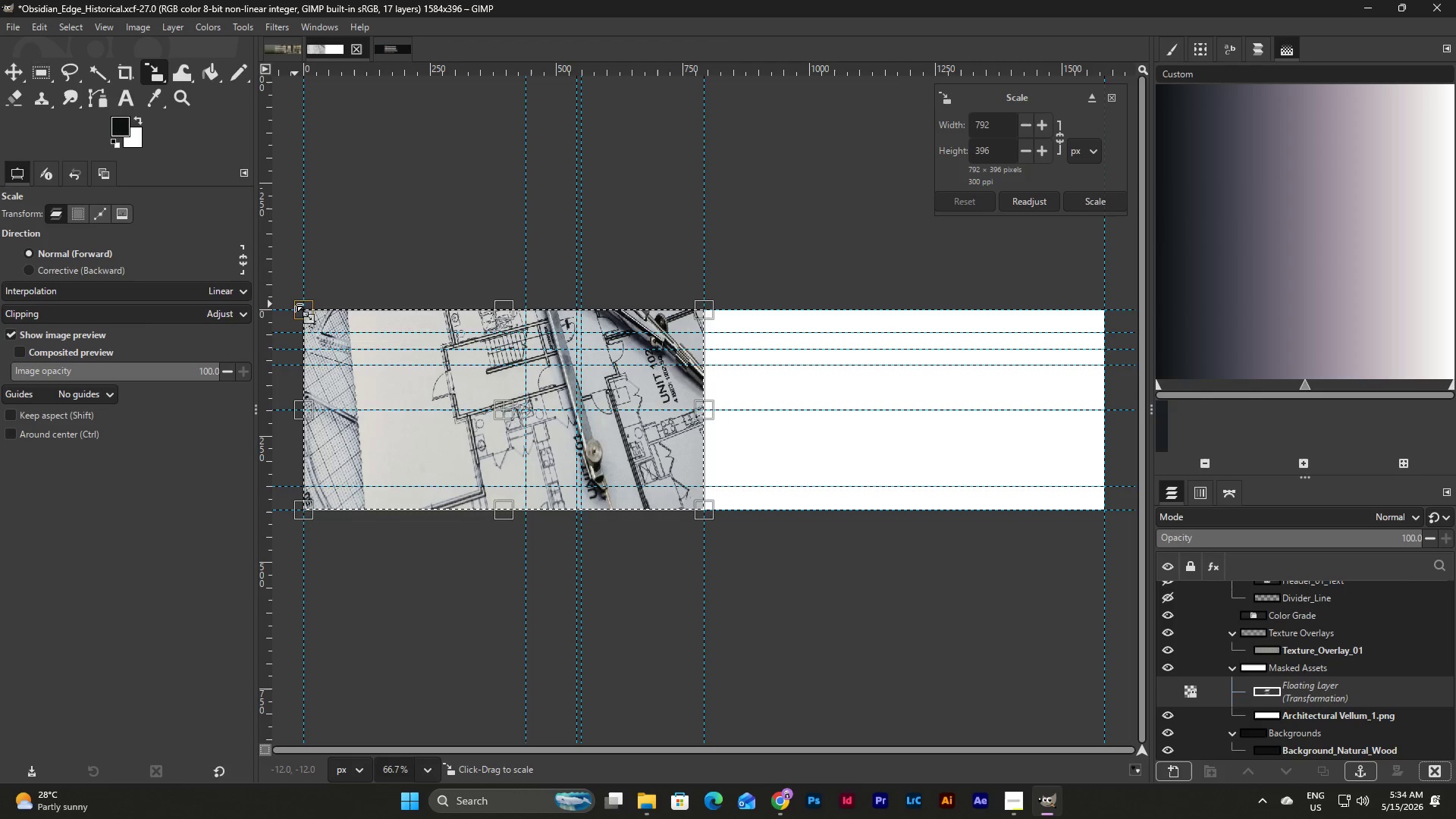 
hold_key(key=ShiftLeft, duration=0.33)
 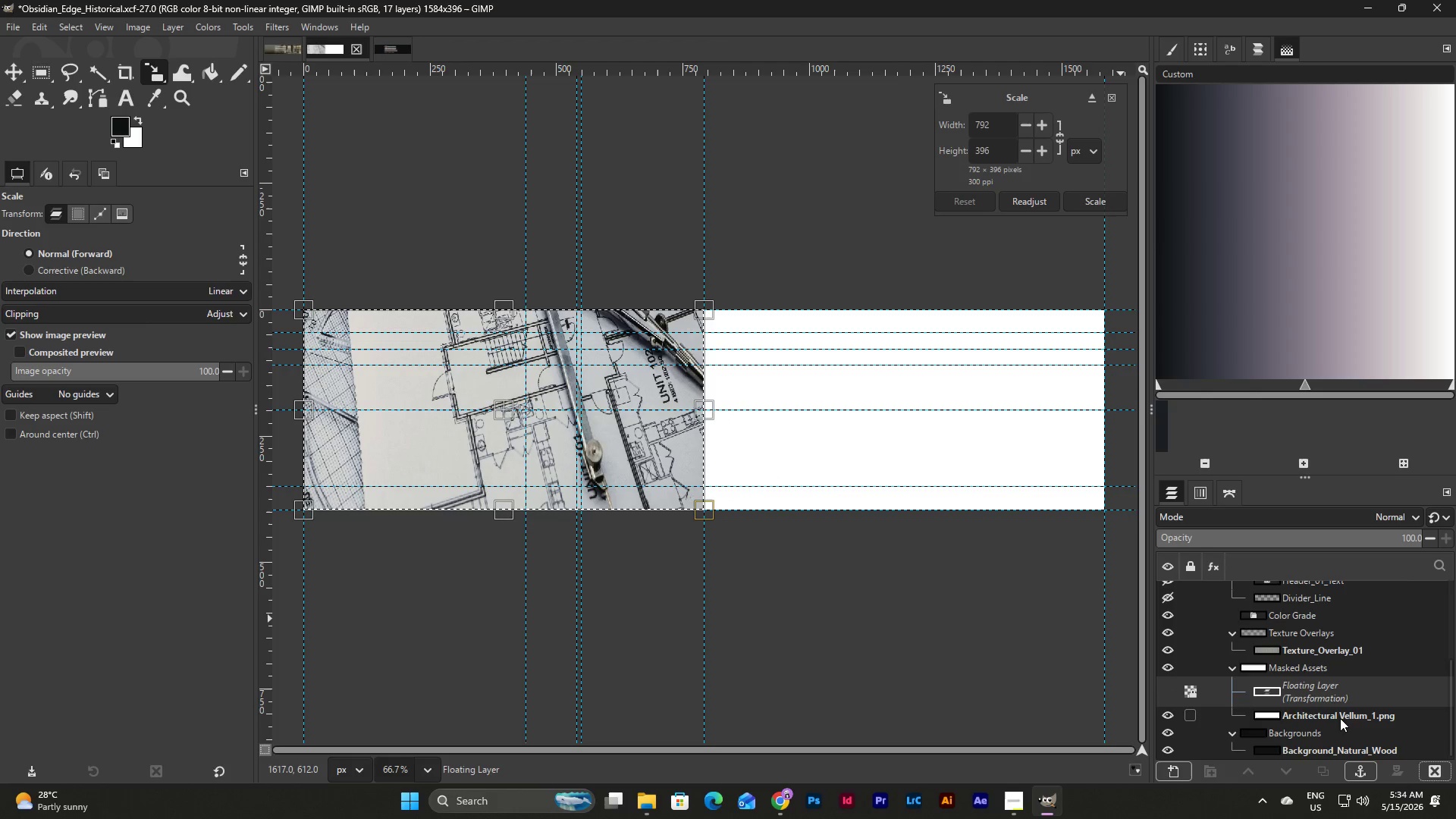 
left_click([1331, 716])
 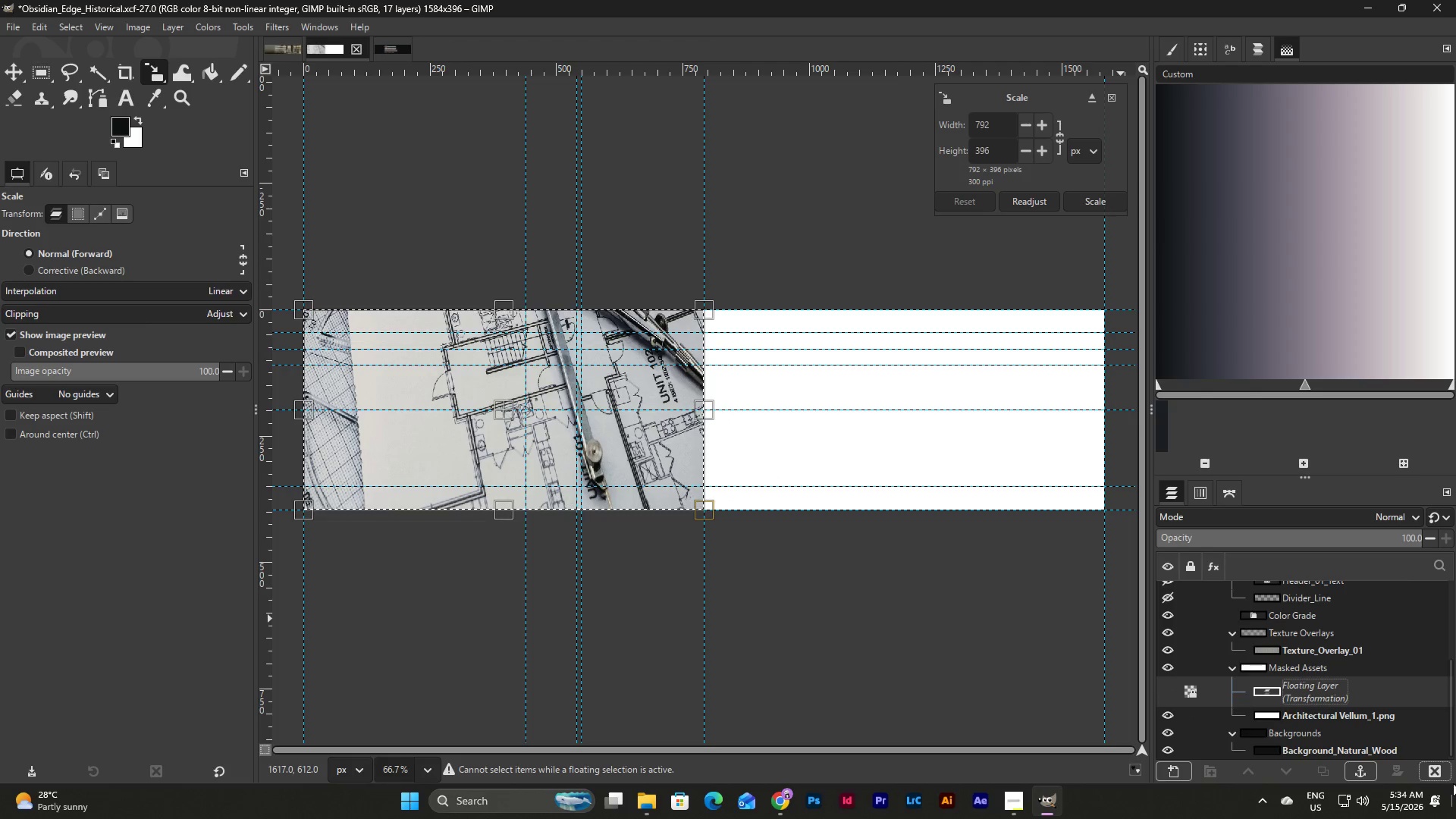 
left_click([1443, 768])
 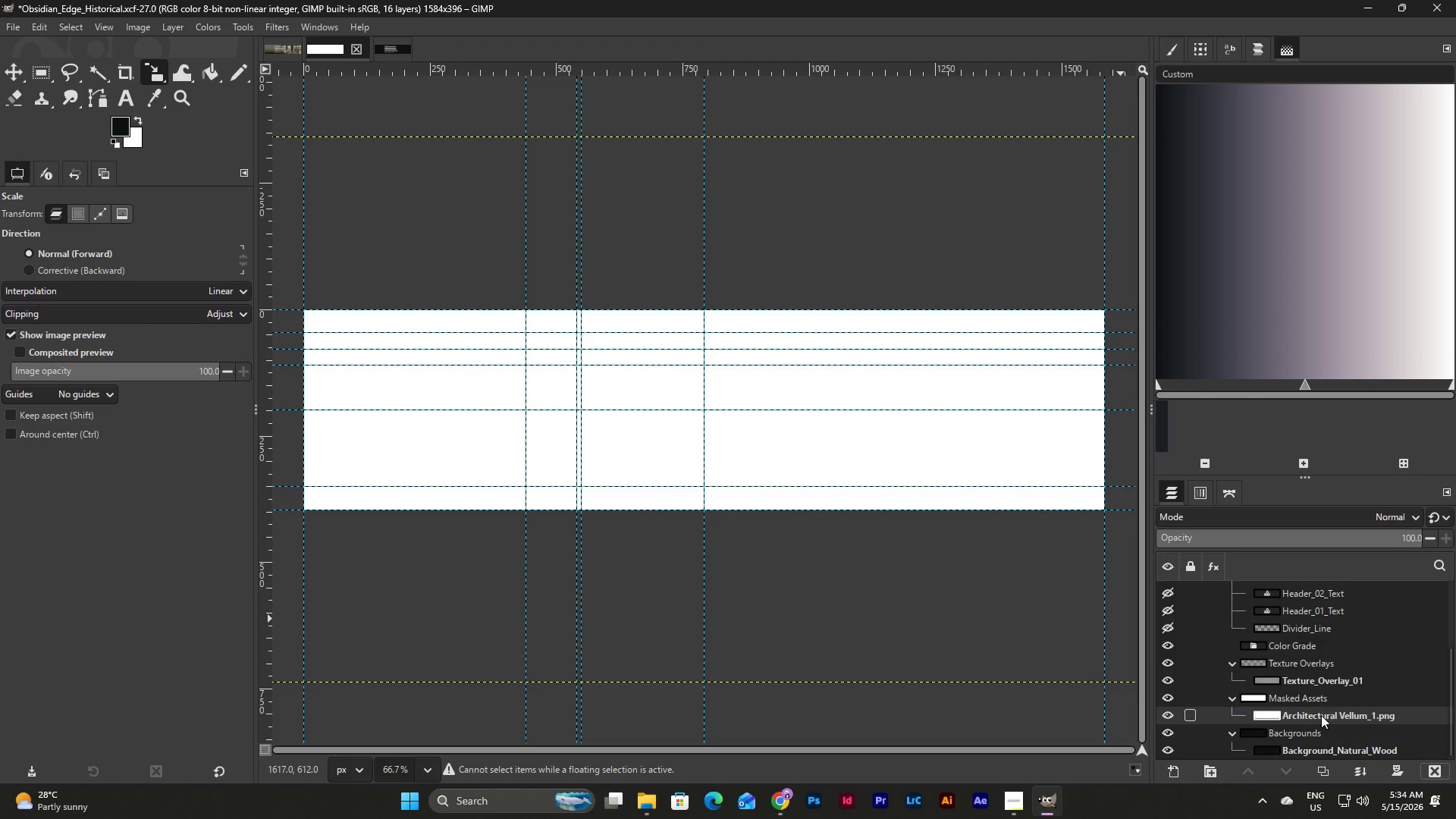 
left_click([1321, 715])
 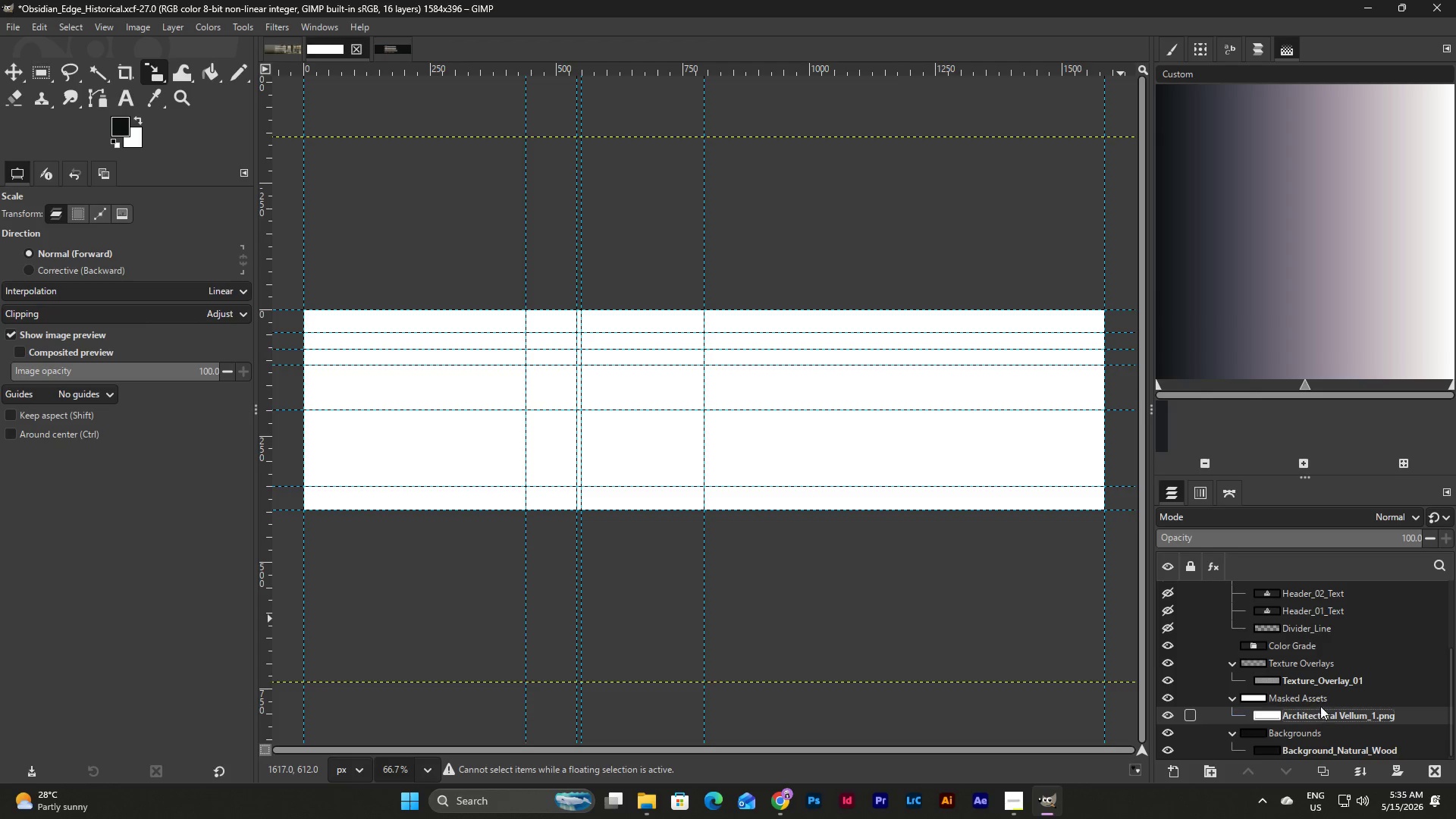 
left_click([1318, 679])
 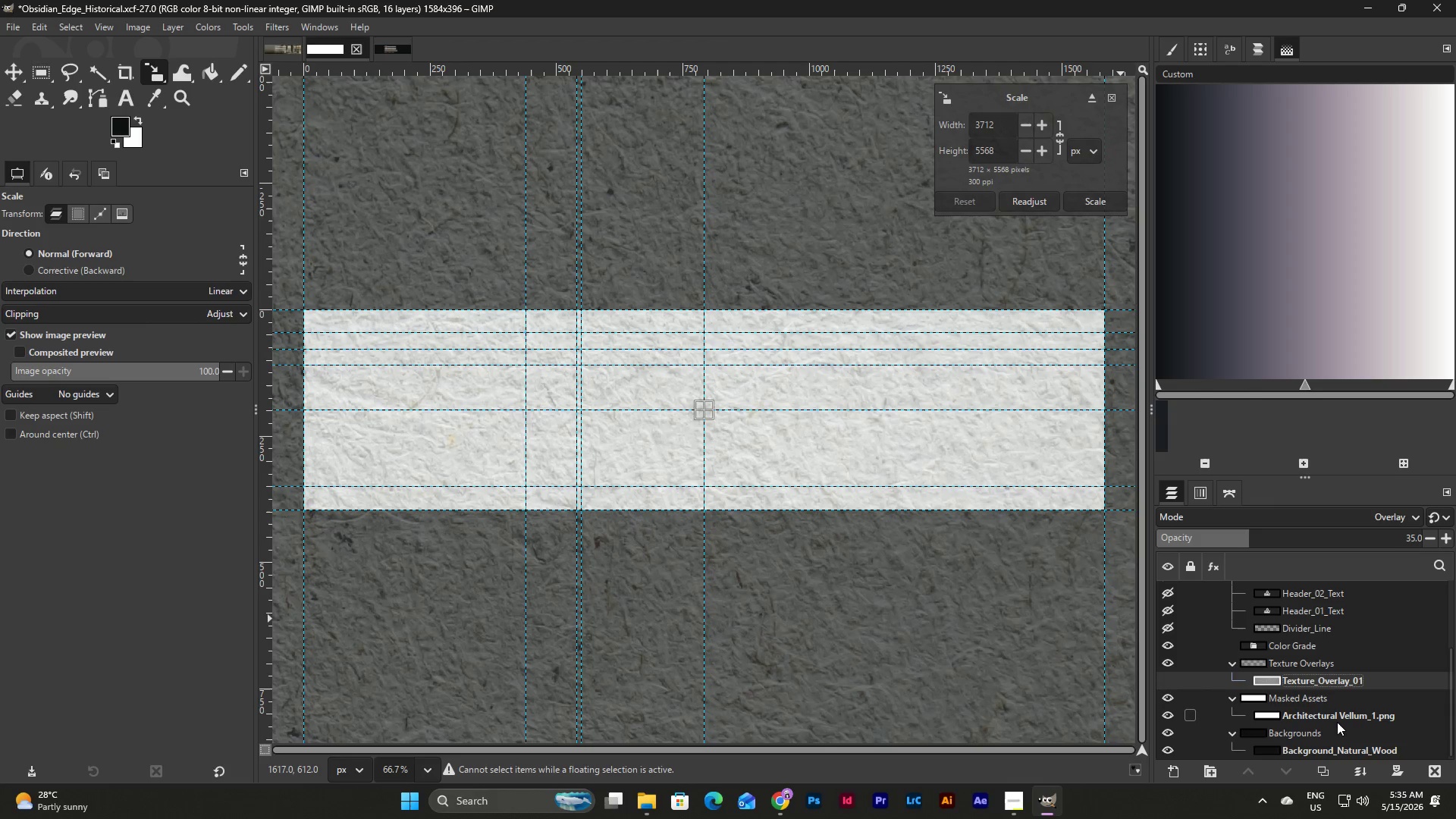 
left_click([1335, 717])
 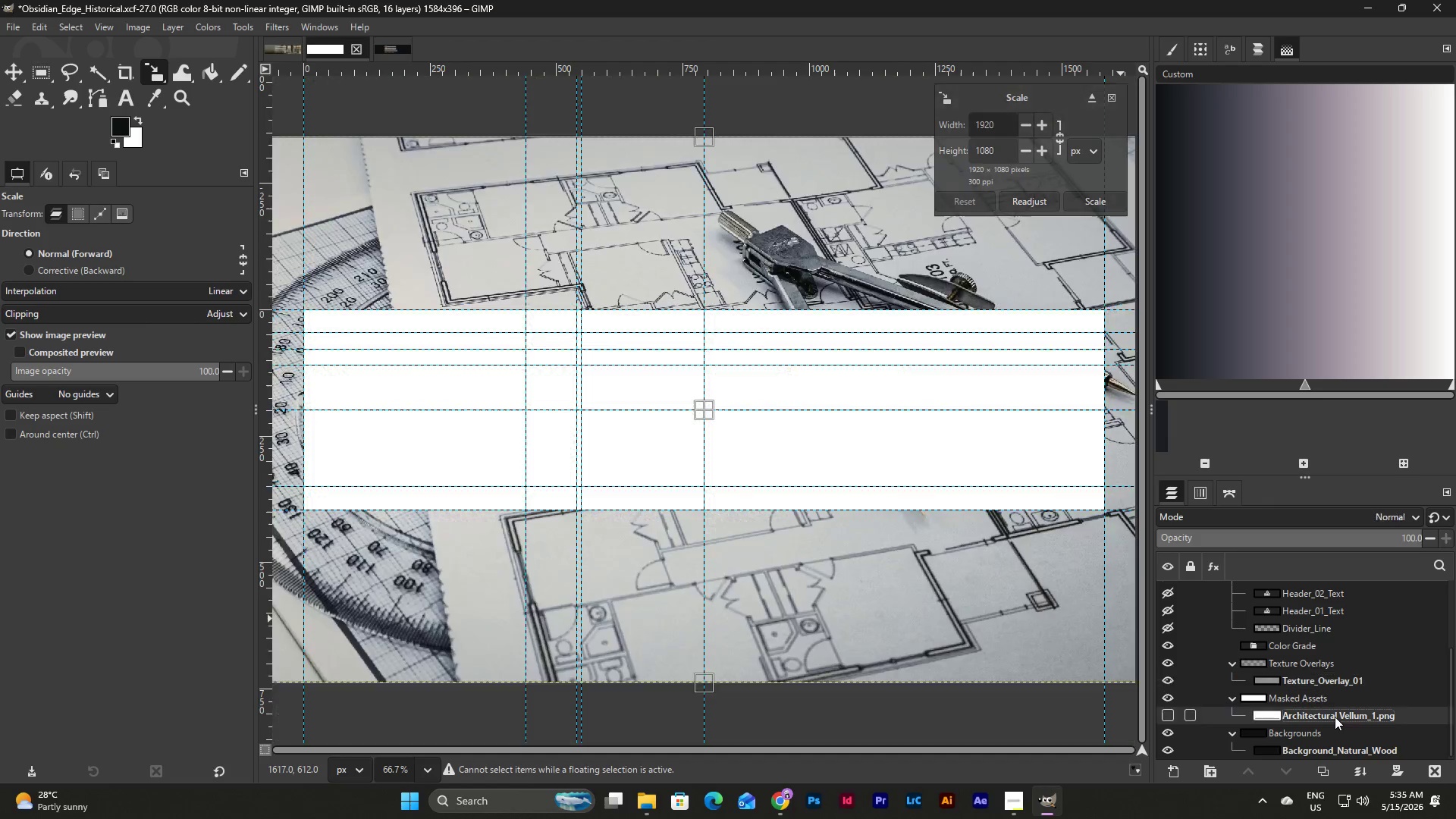 
key(Shift+S)
 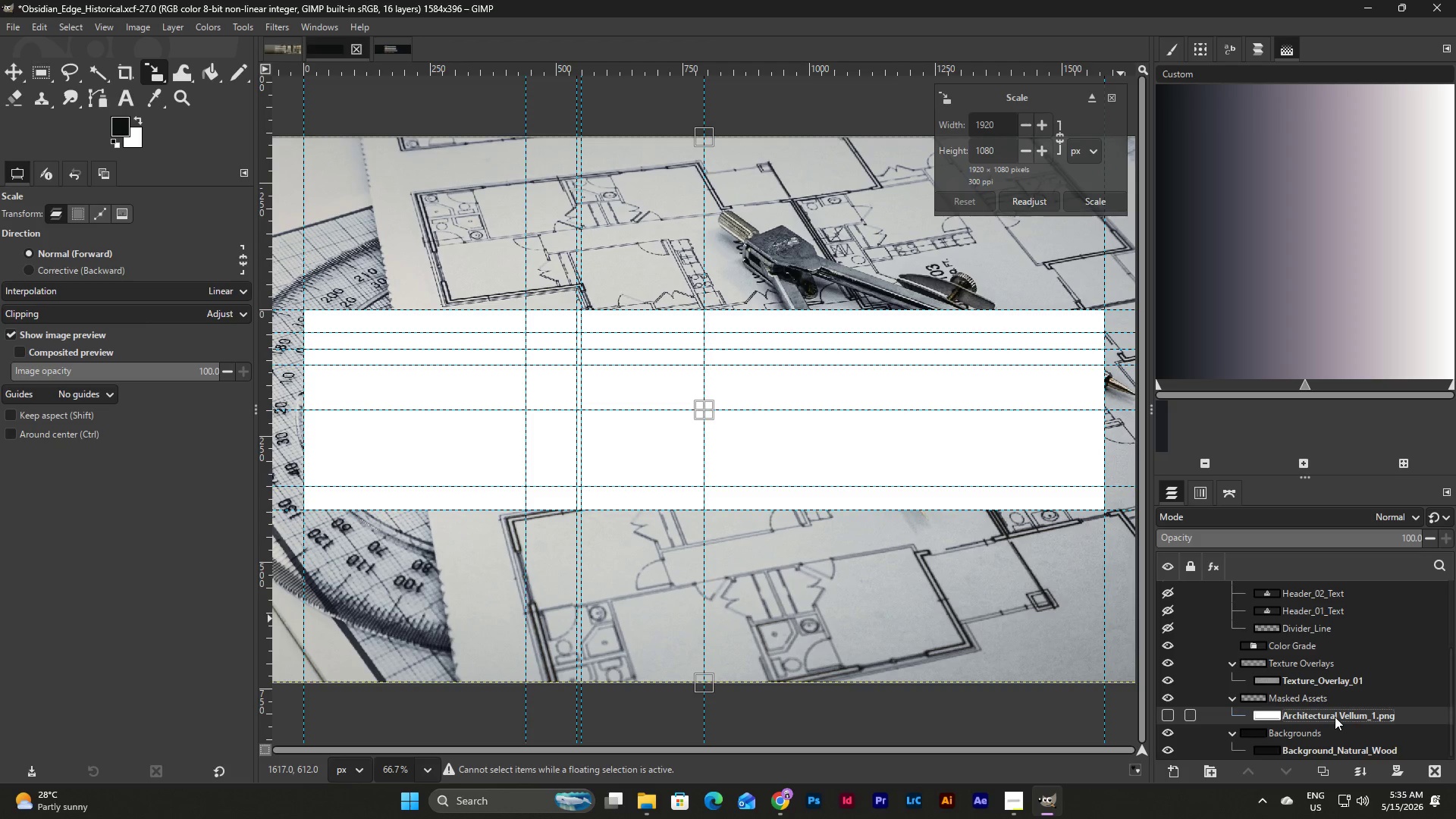 
left_click([1335, 717])
 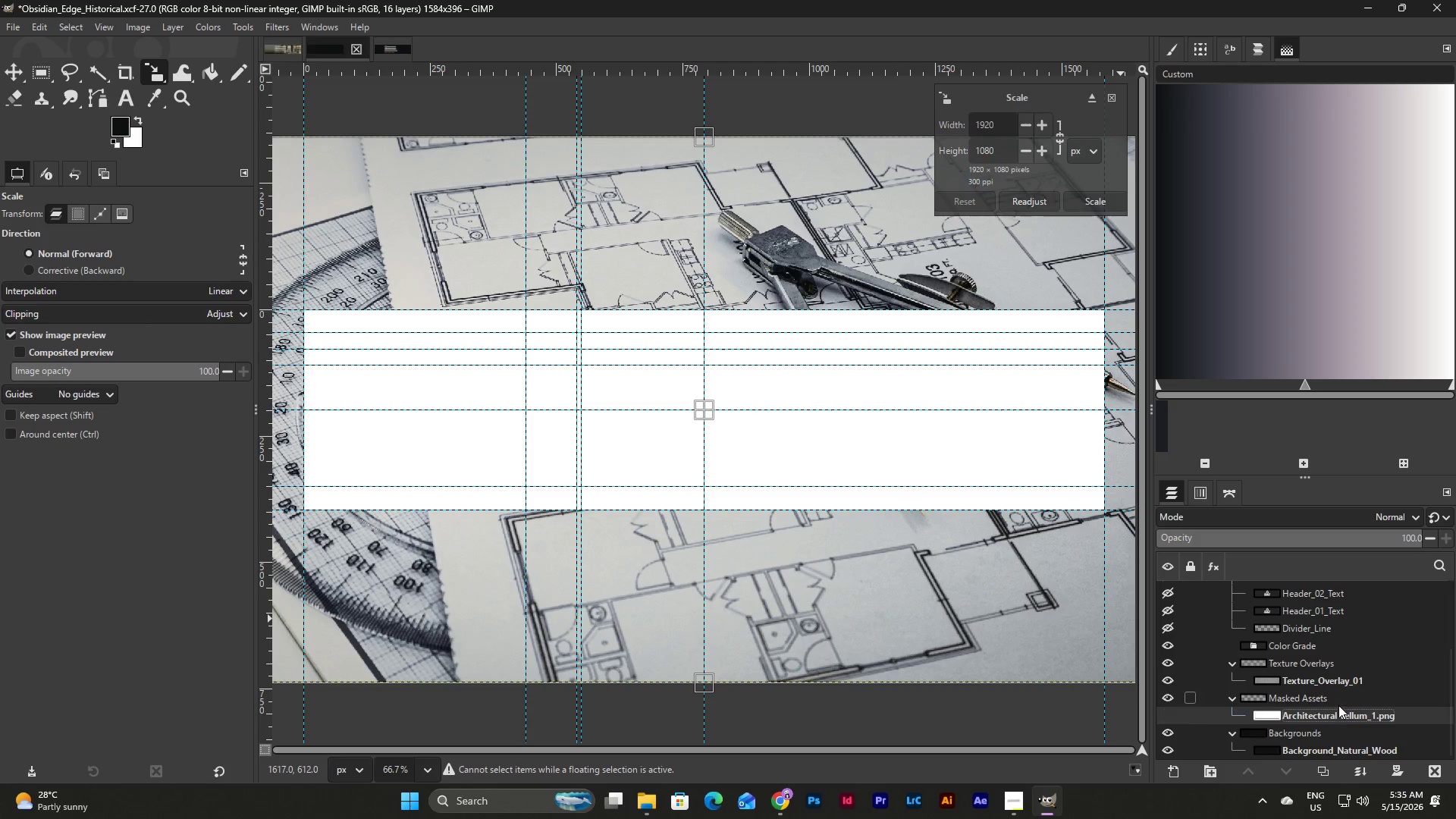 
left_click([1338, 704])
 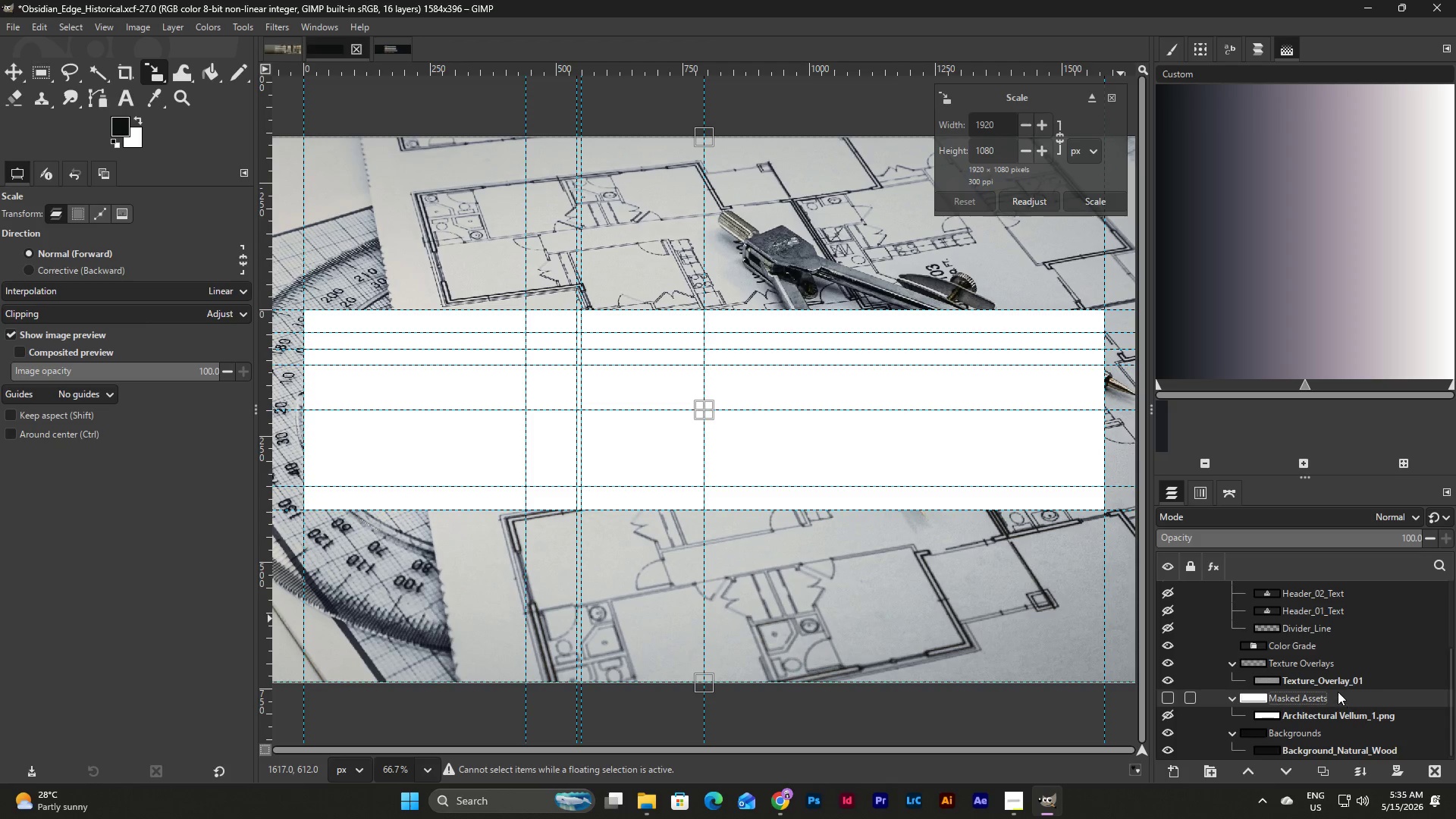 
left_click([1336, 683])
 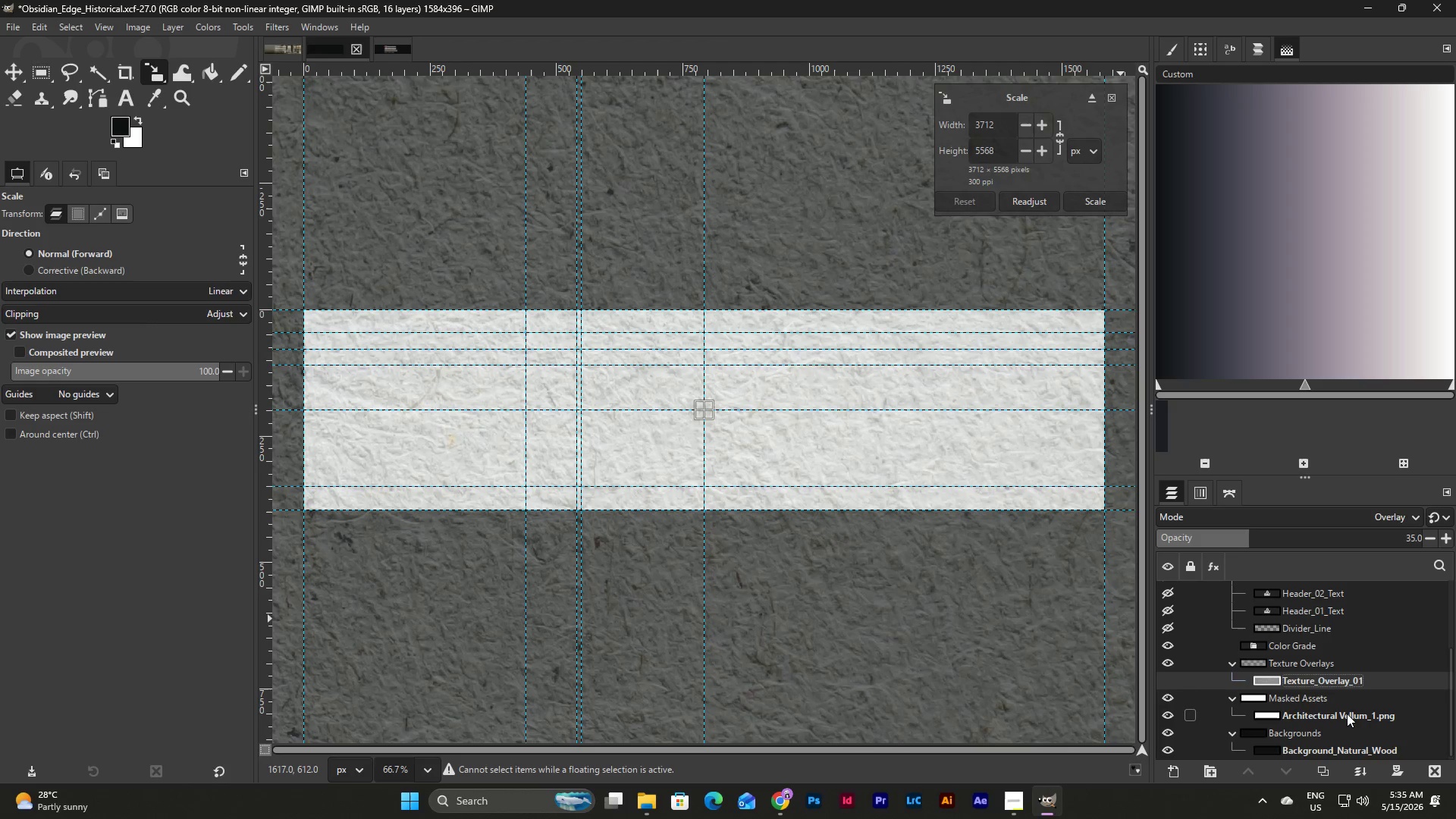 
left_click([1347, 715])
 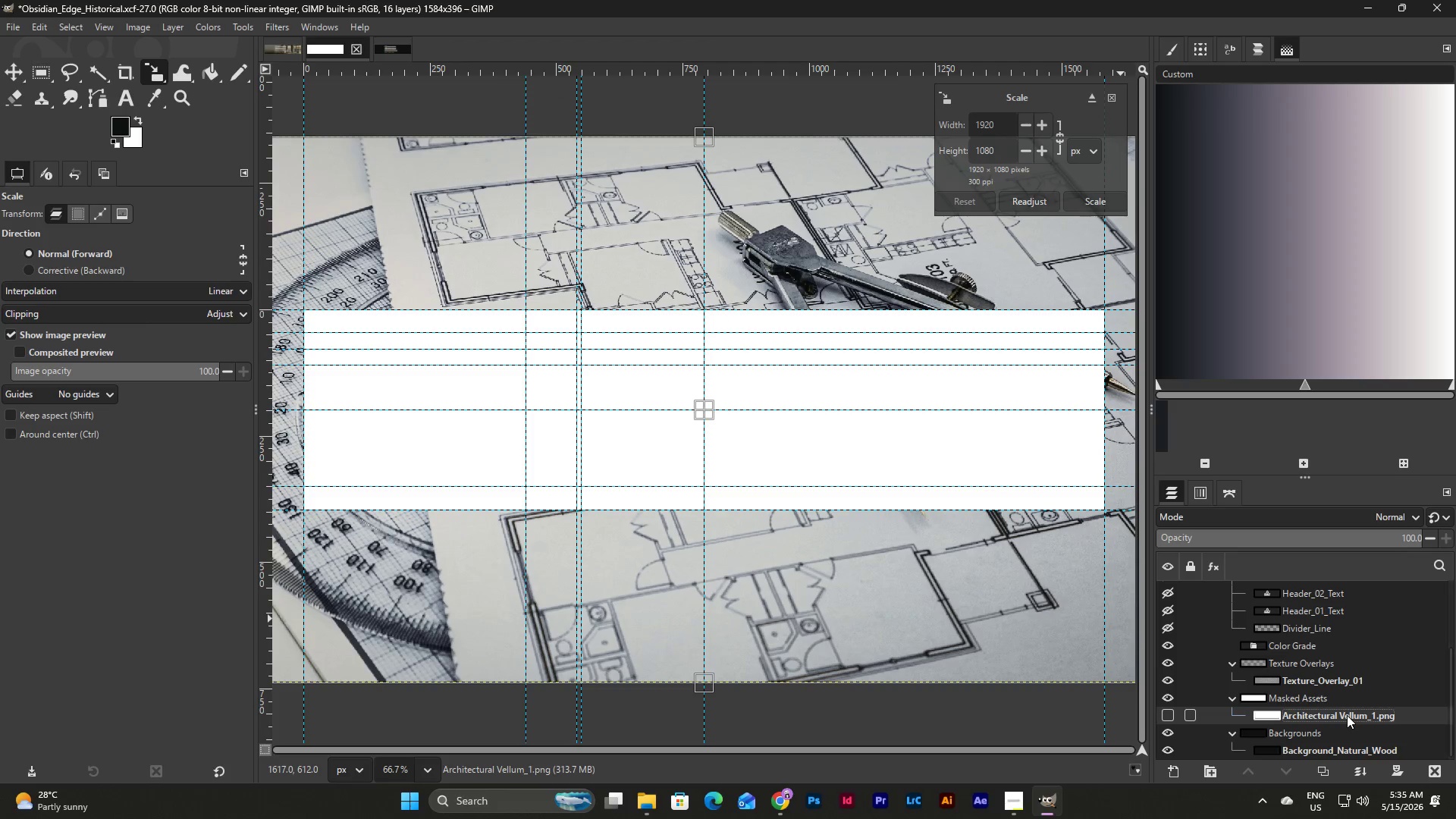 
hold_key(key=ShiftLeft, duration=0.62)
 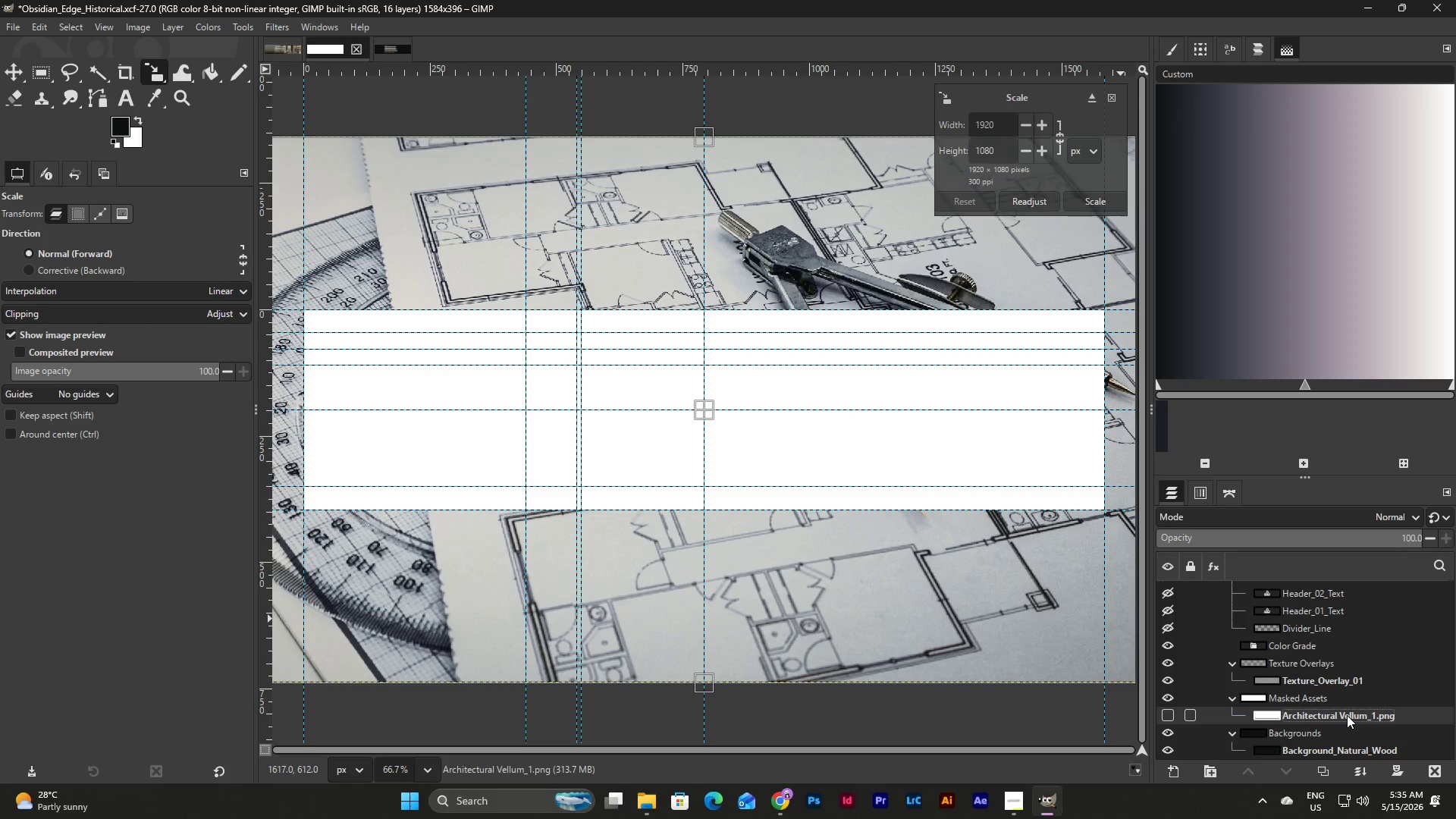 
hold_key(key=ShiftLeft, duration=0.59)
 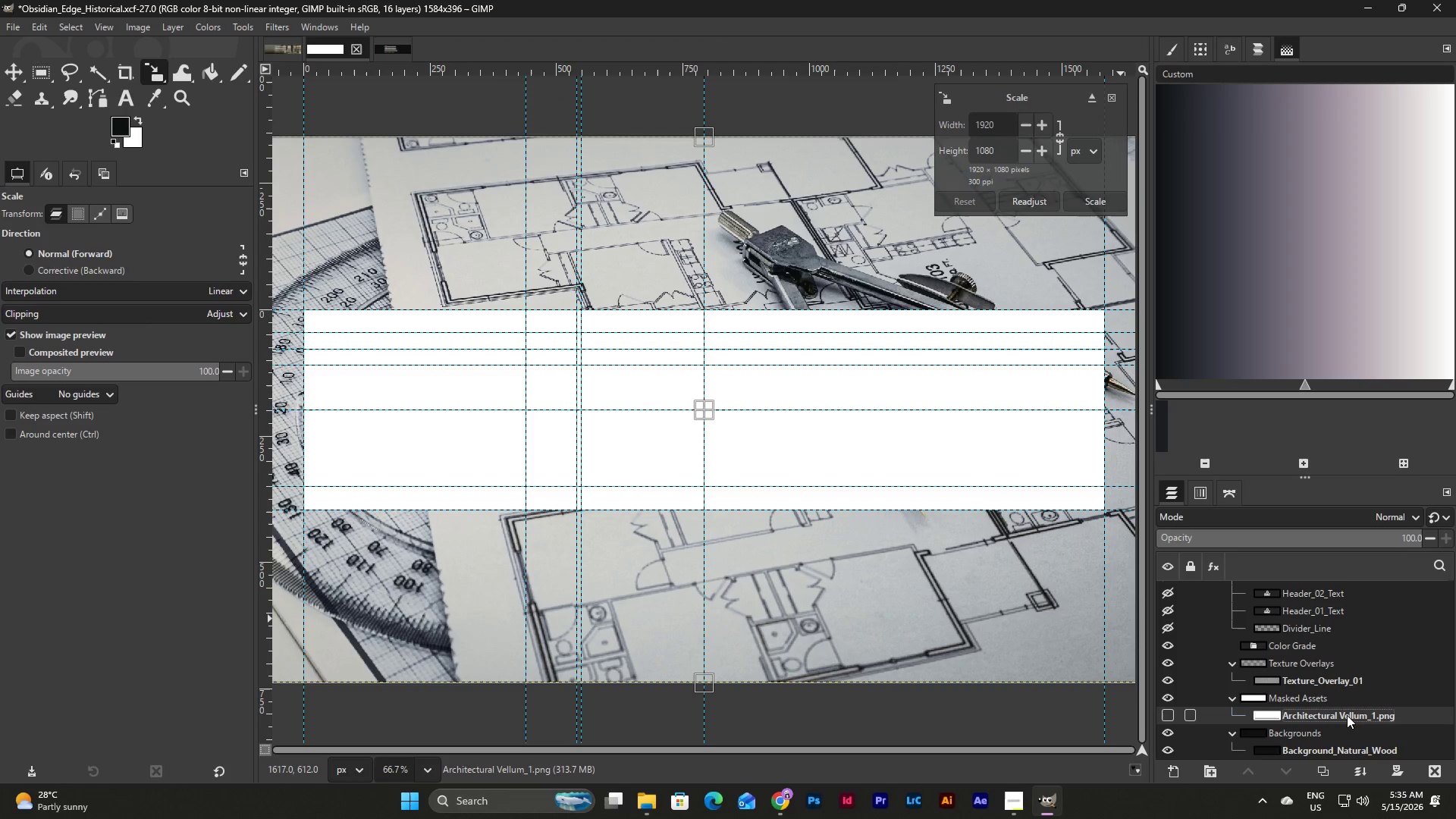 
key(Control+Z)
 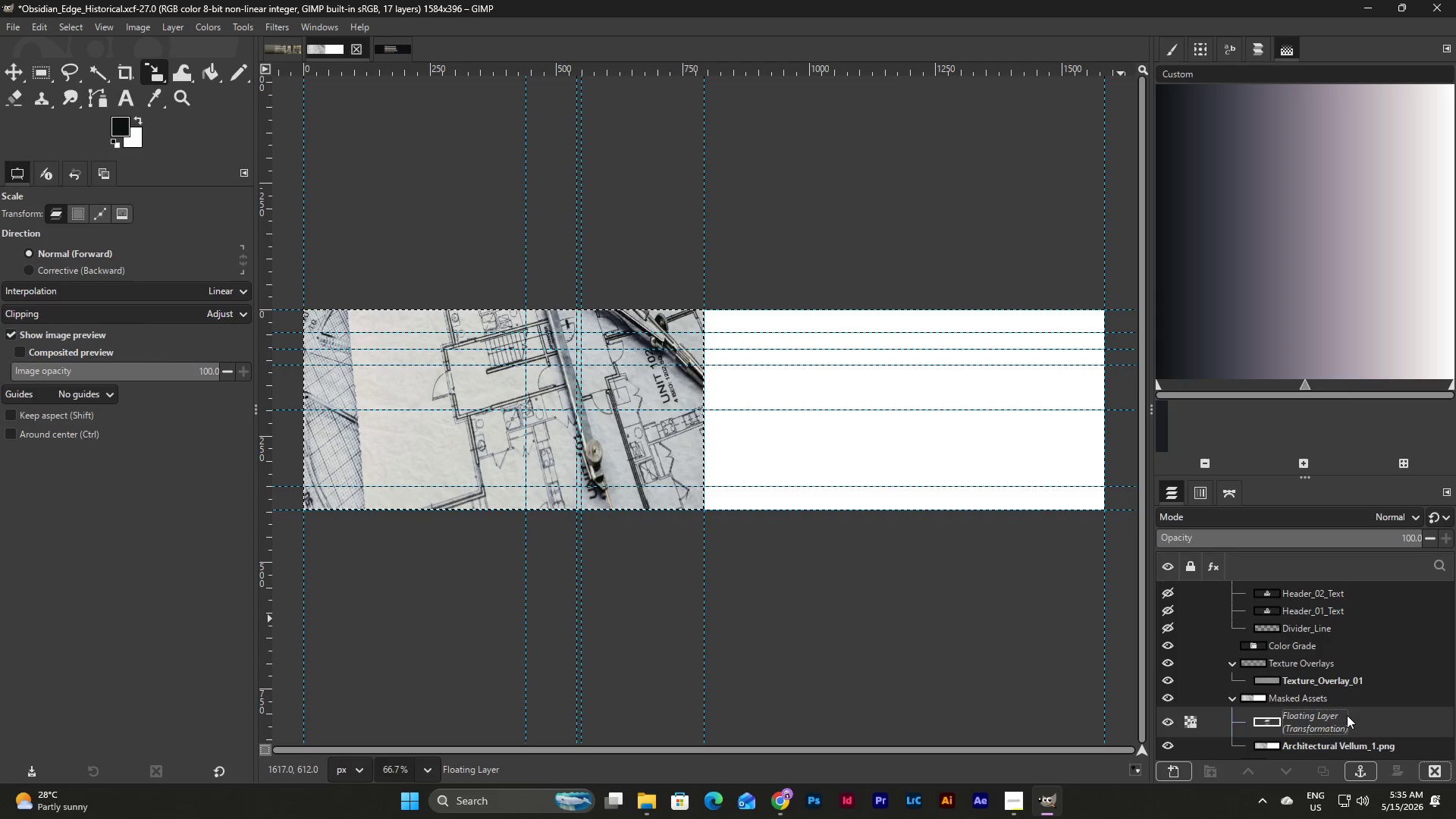 
key(Control+Z)
 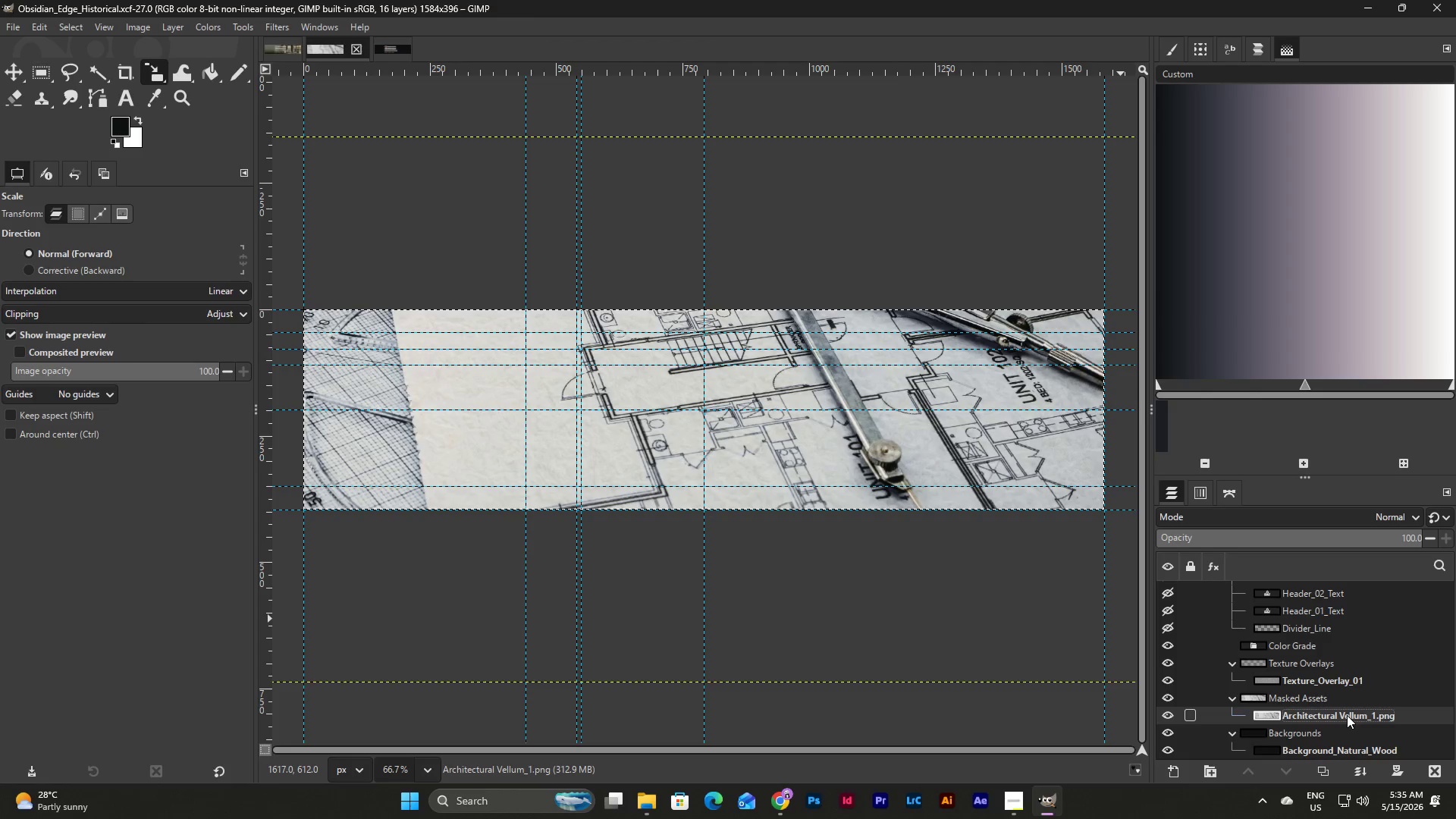 
key(Control+Z)
 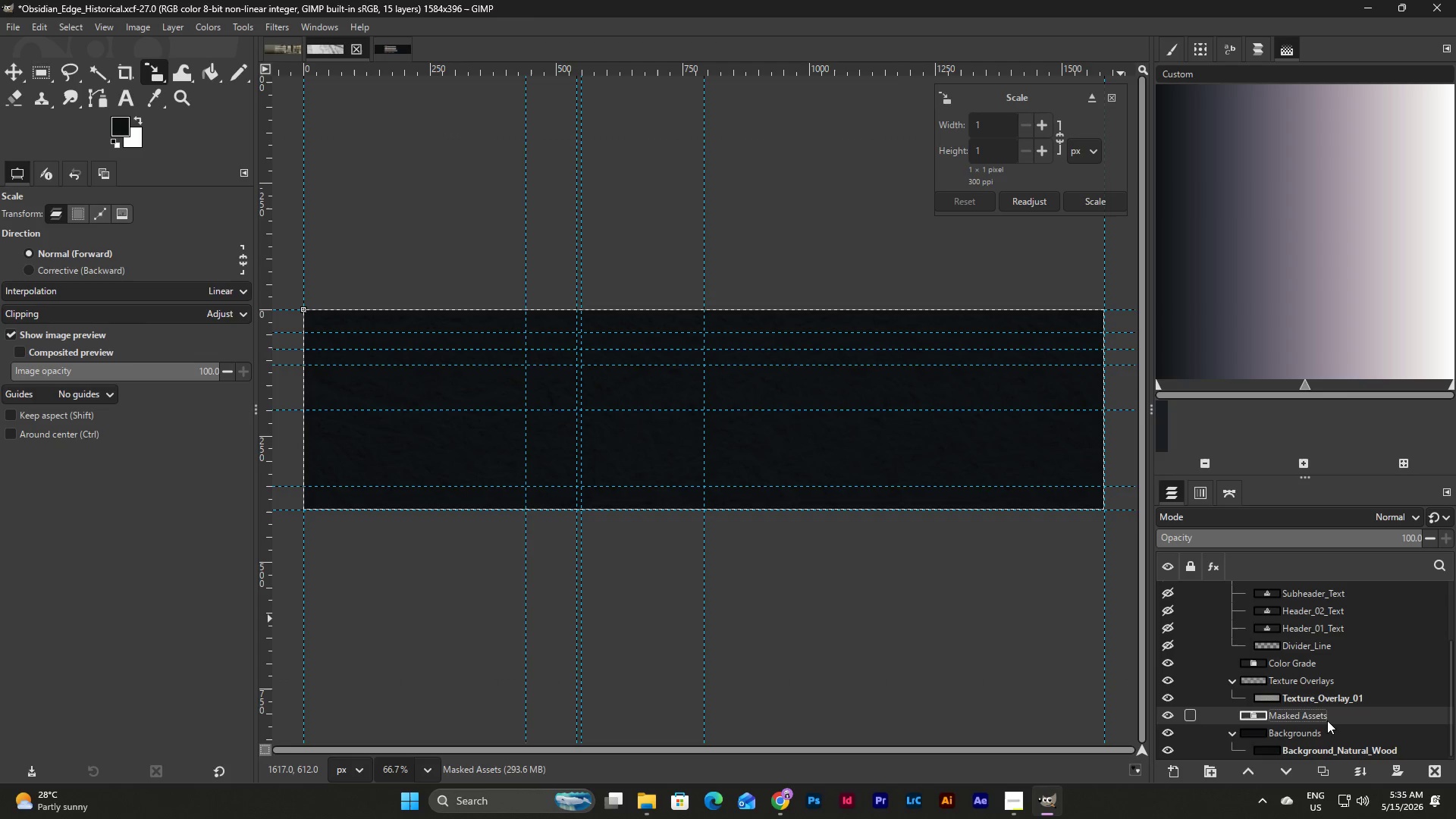 
scroll: coordinate [1326, 686], scroll_direction: down, amount: 6.0
 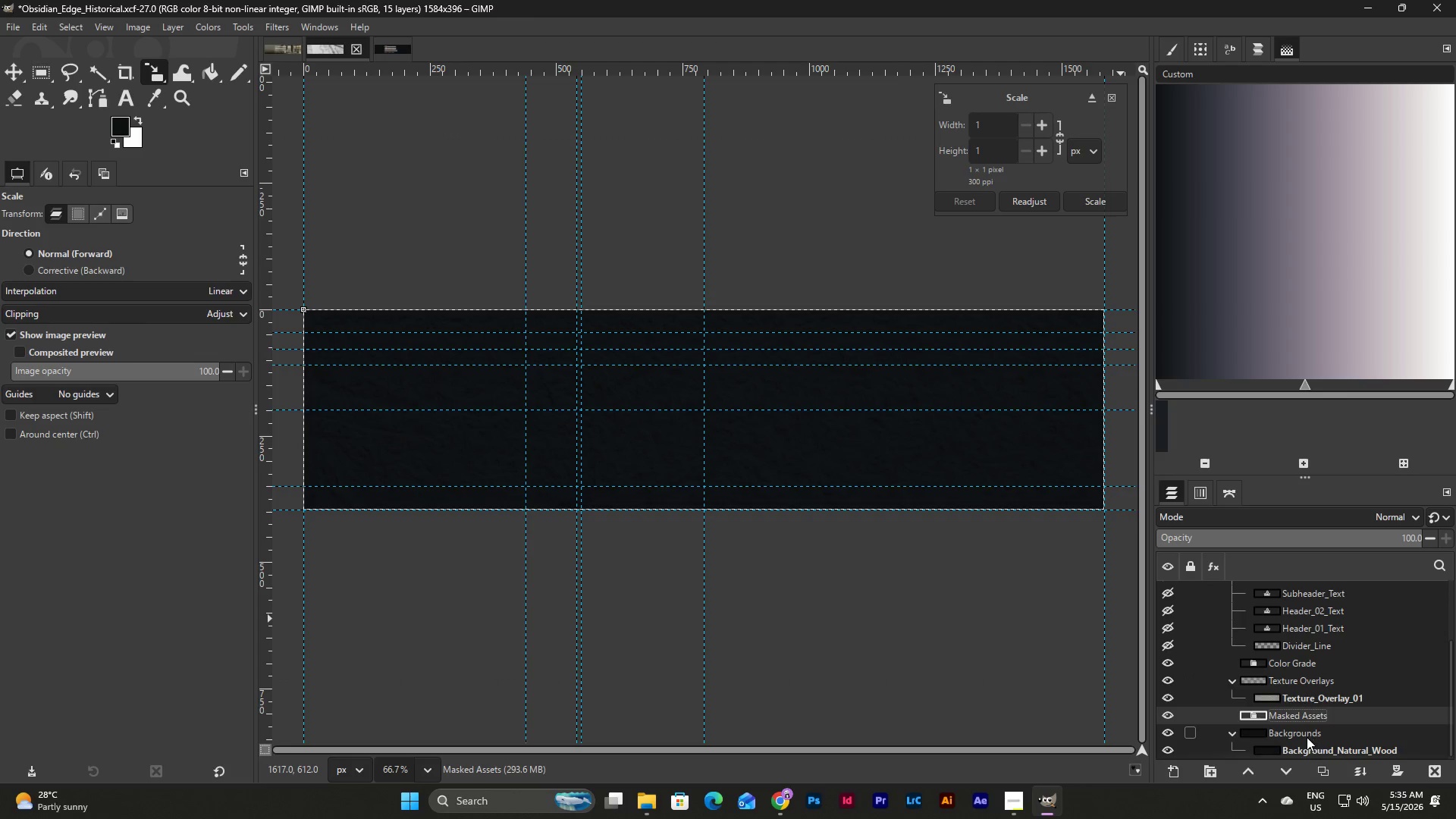 
left_click([1302, 738])
 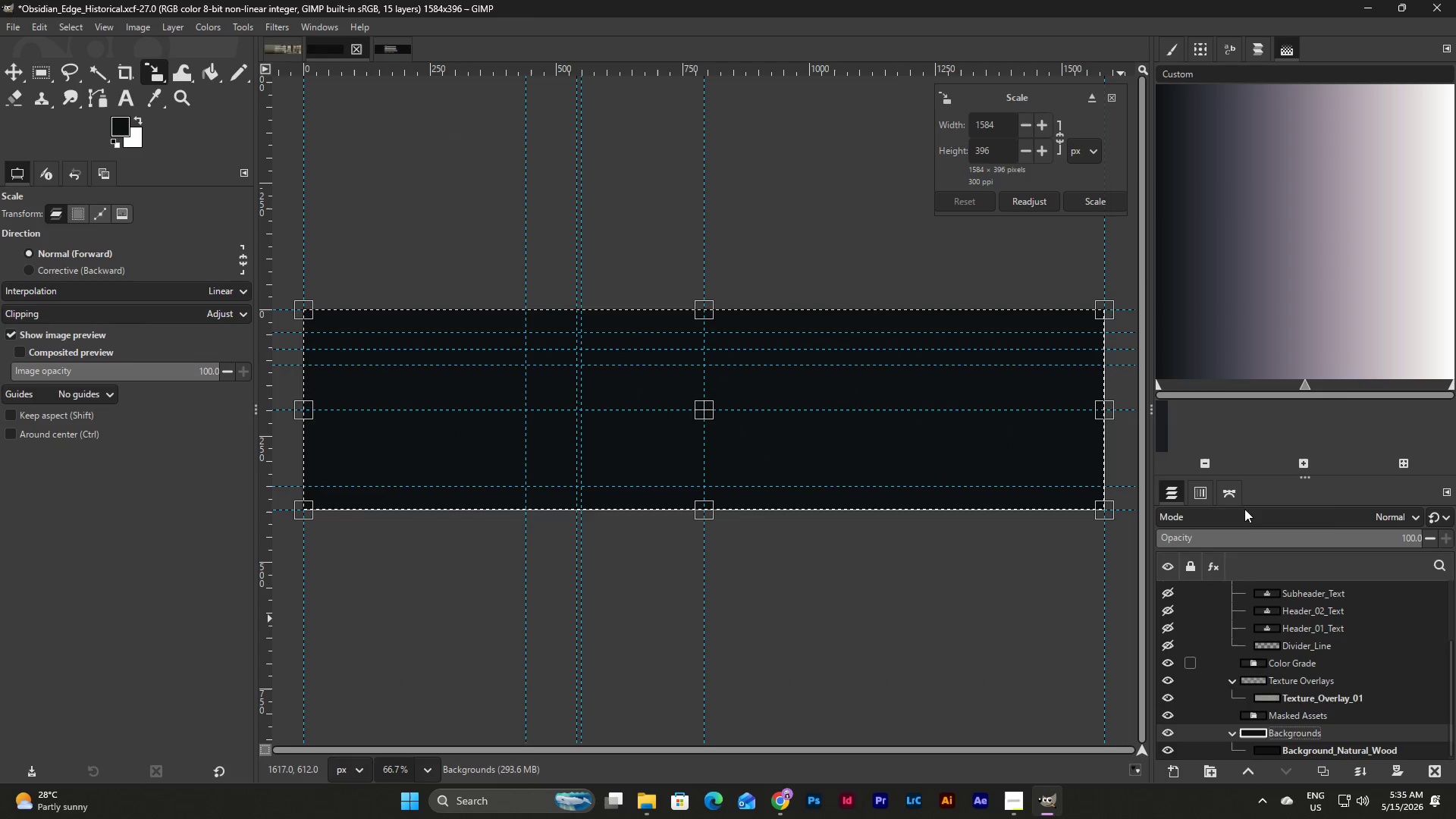 
left_click([1106, 95])
 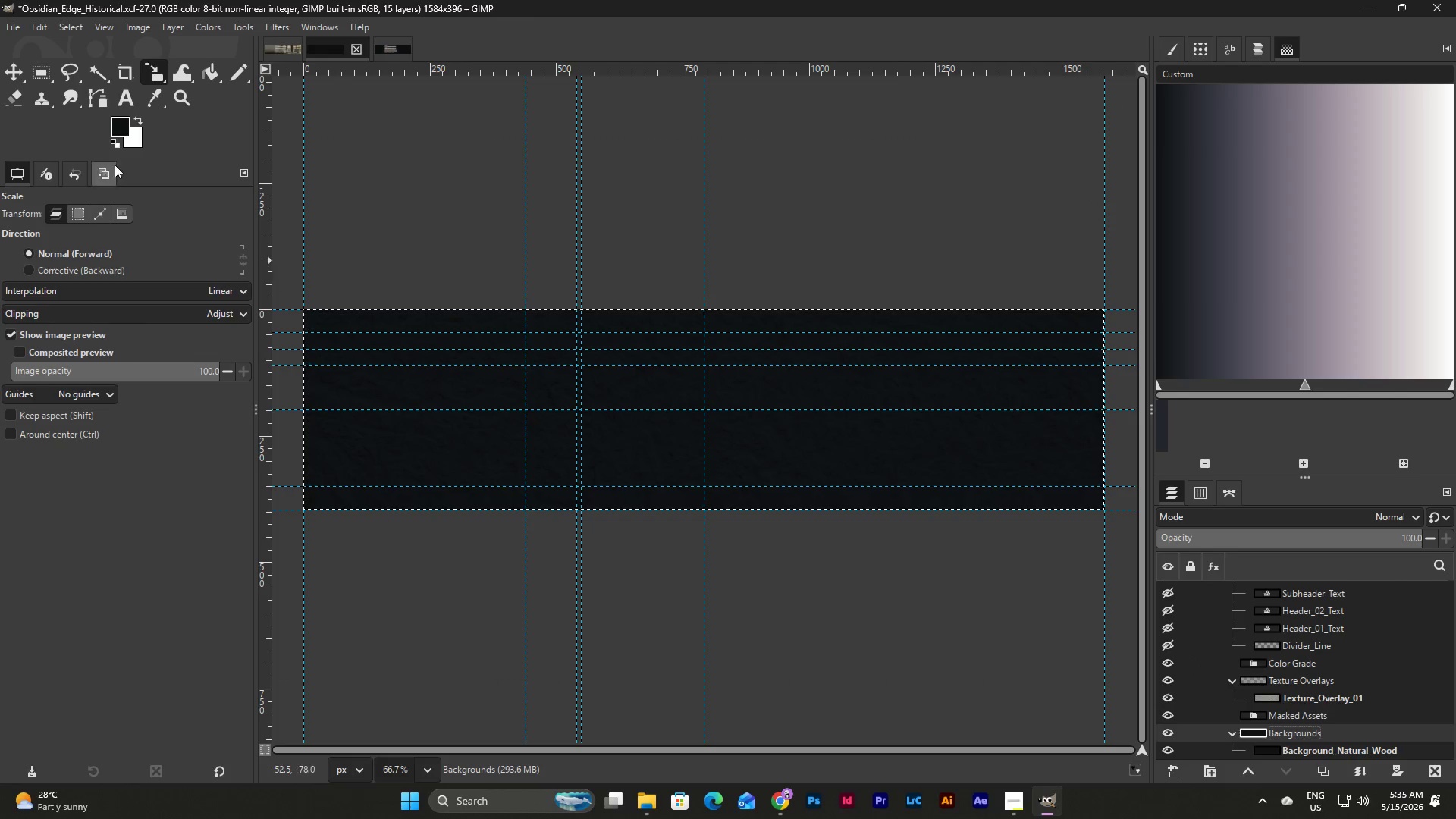 
left_click([51, 72])
 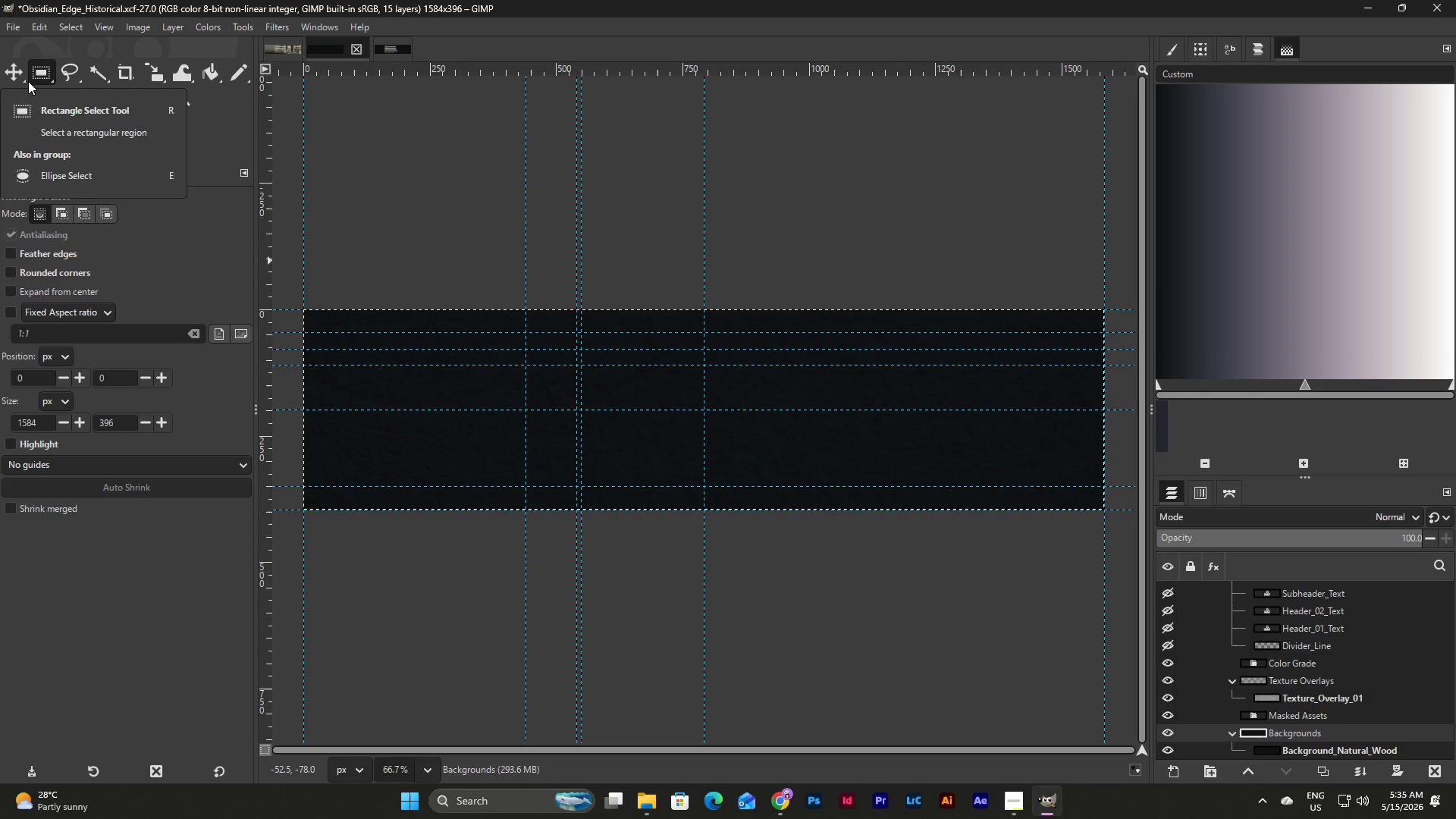 
left_click([17, 78])
 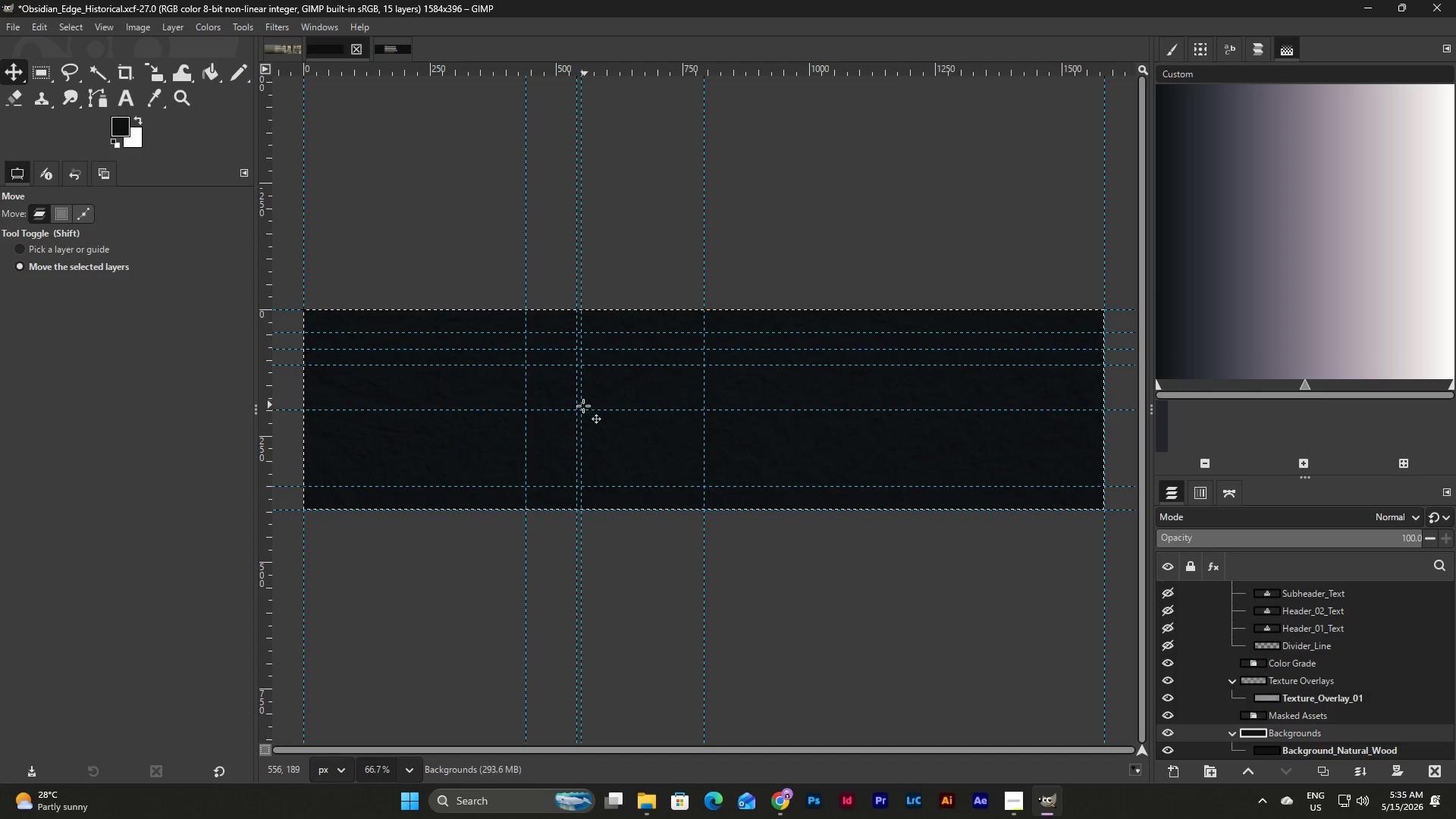 
left_click([583, 406])
 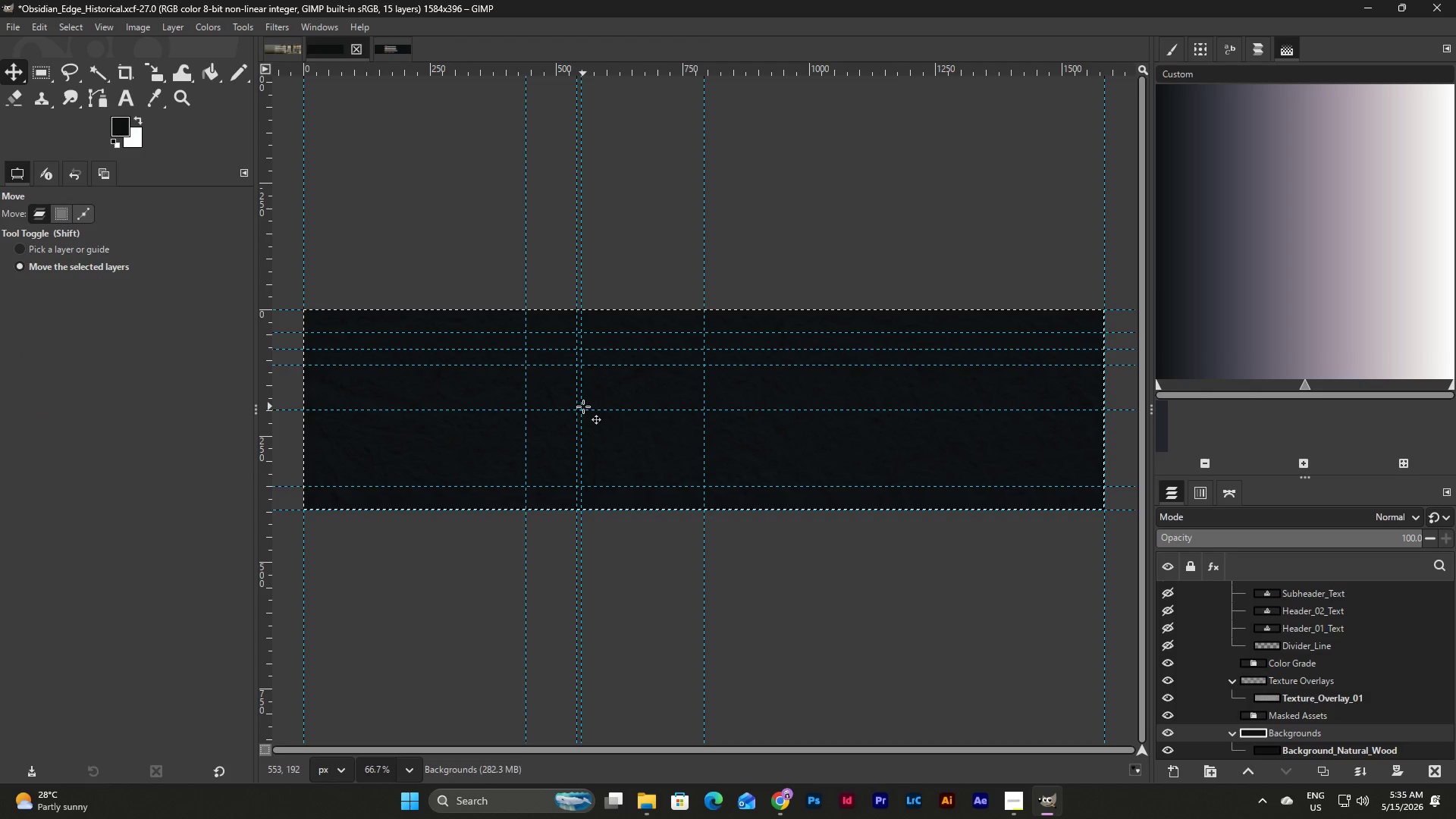 
left_click([644, 460])
 